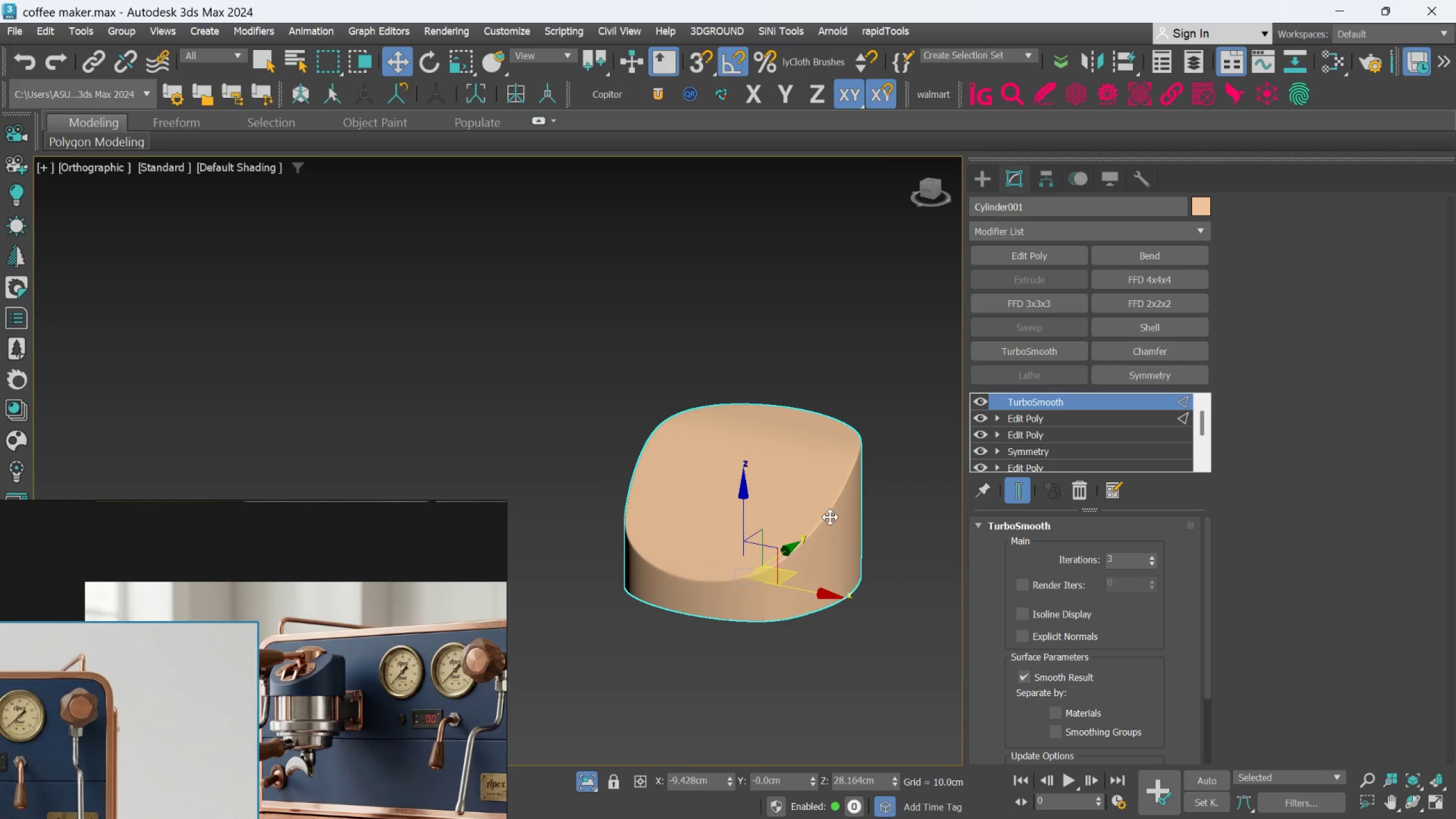 
hold_key(key=AltLeft, duration=0.54)
 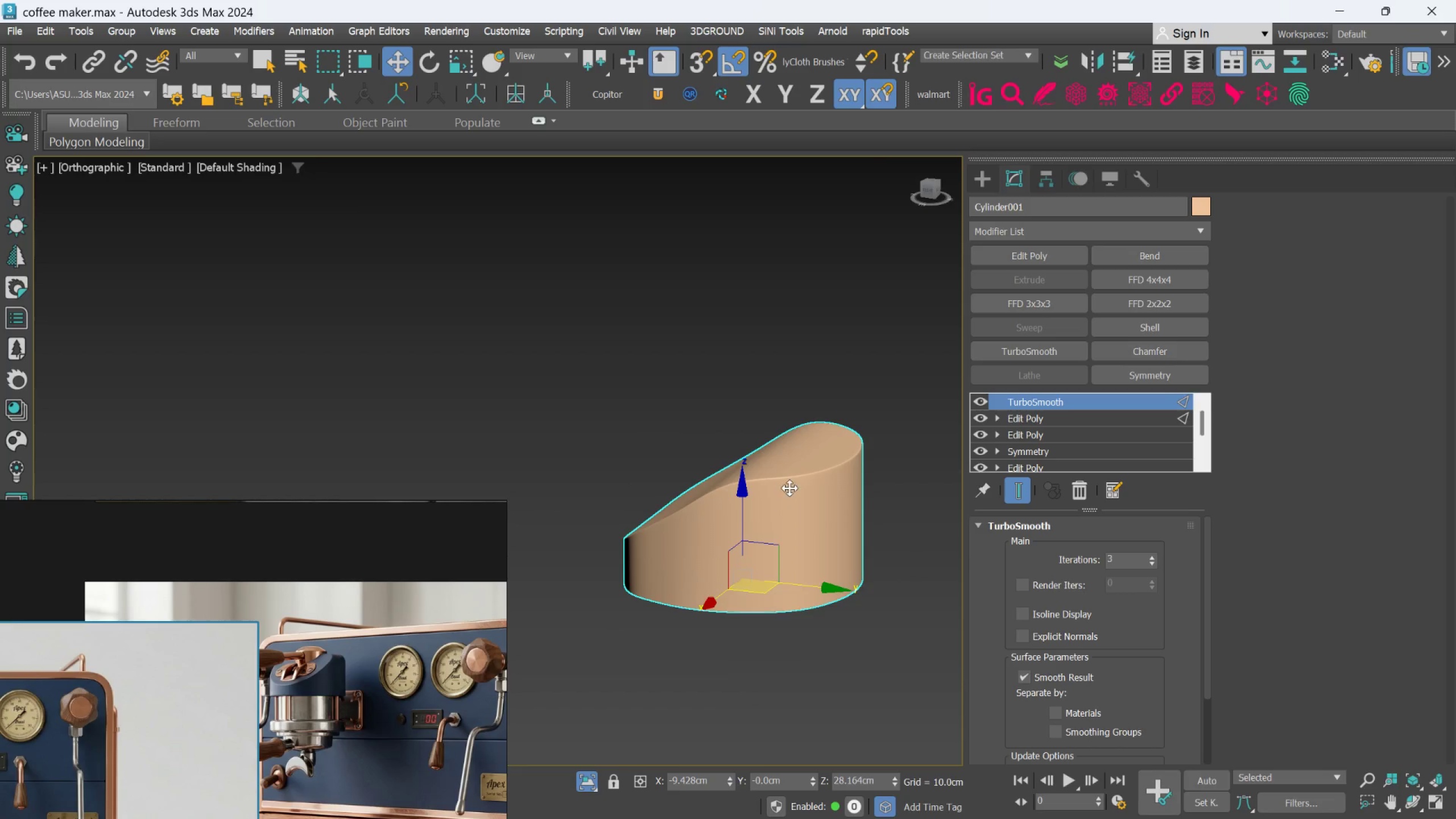 
hold_key(key=AltLeft, duration=0.69)
 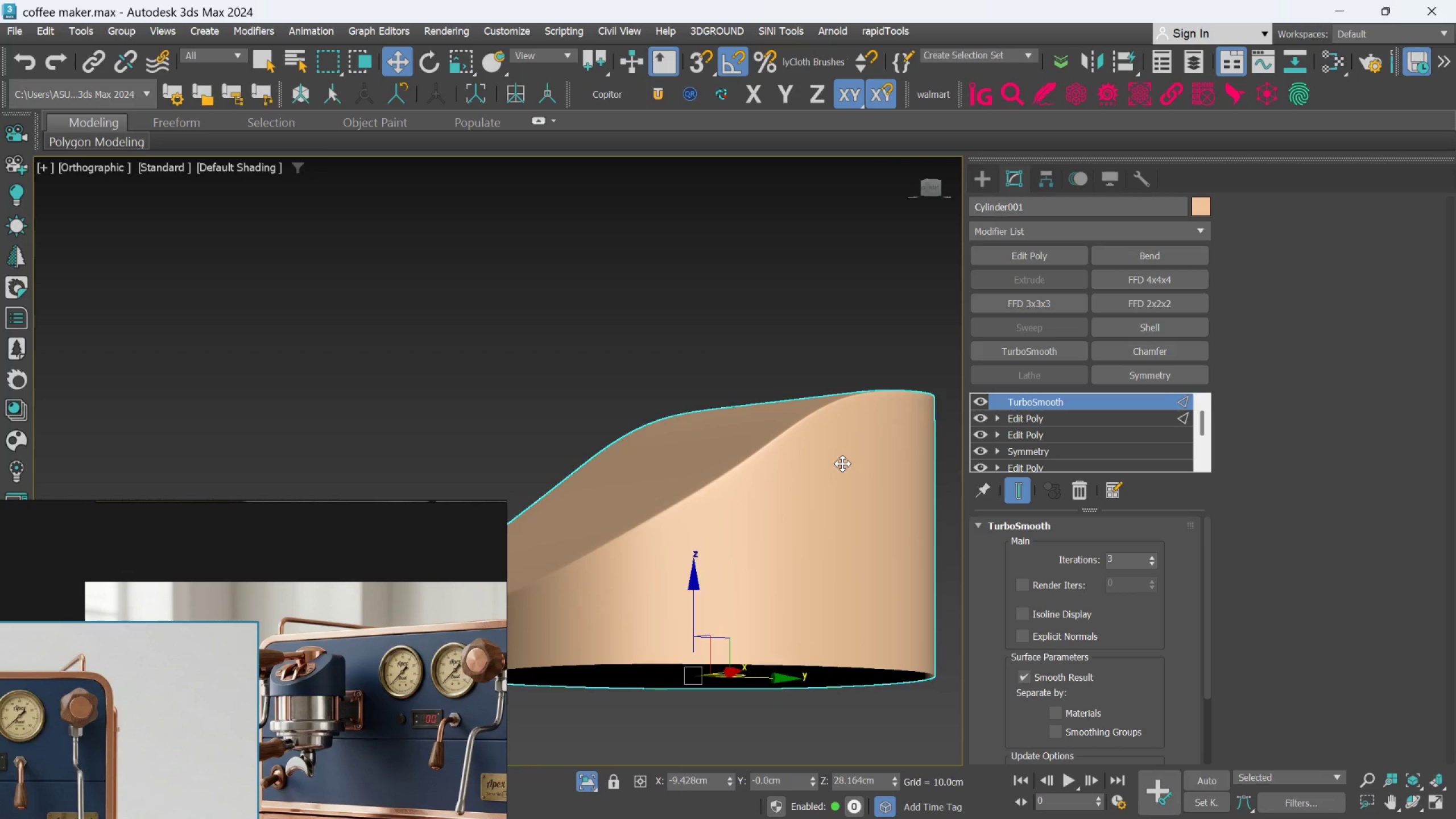 
scroll: coordinate [791, 487], scroll_direction: up, amount: 2.0
 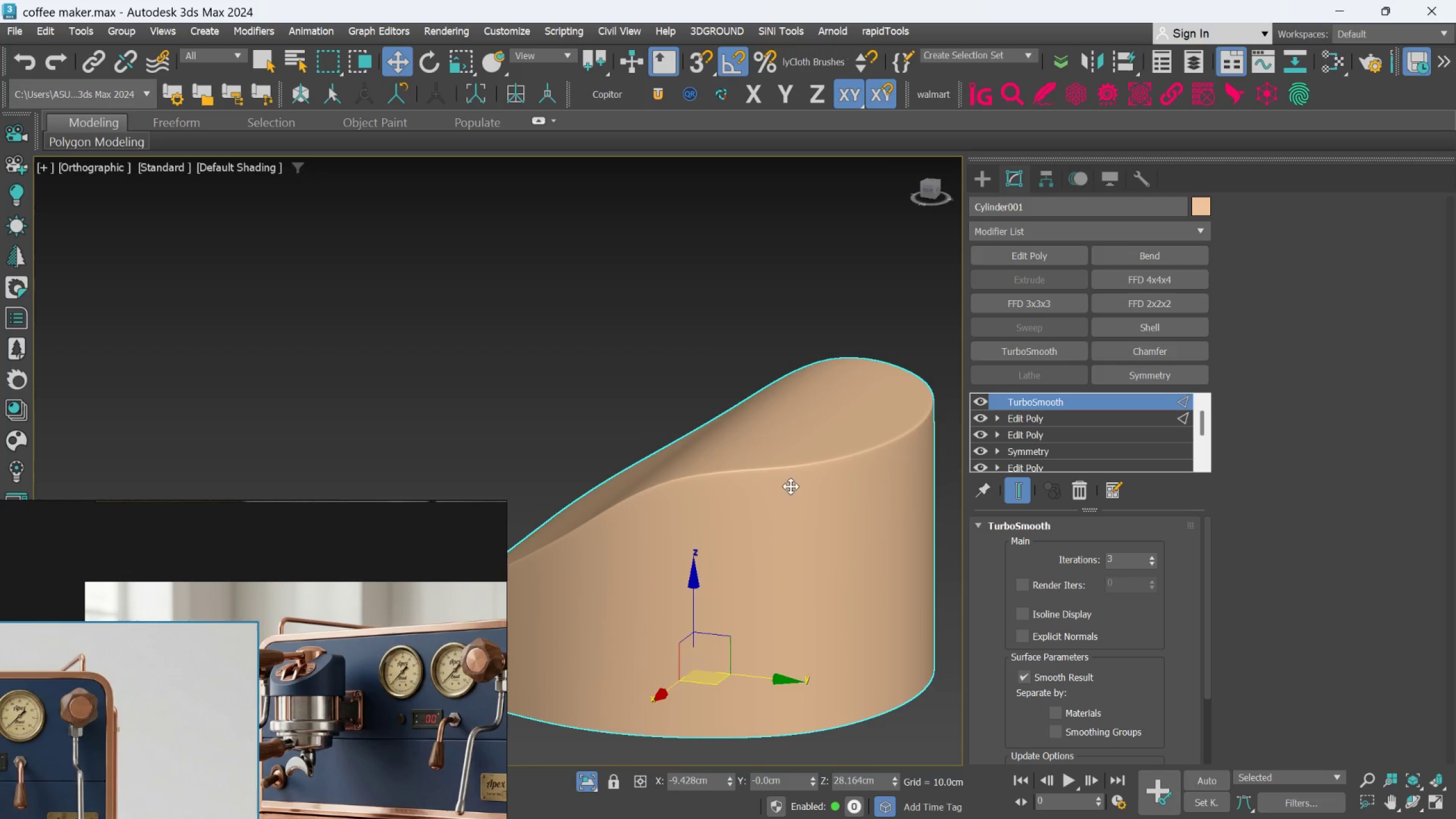 
hold_key(key=AltLeft, duration=0.48)
 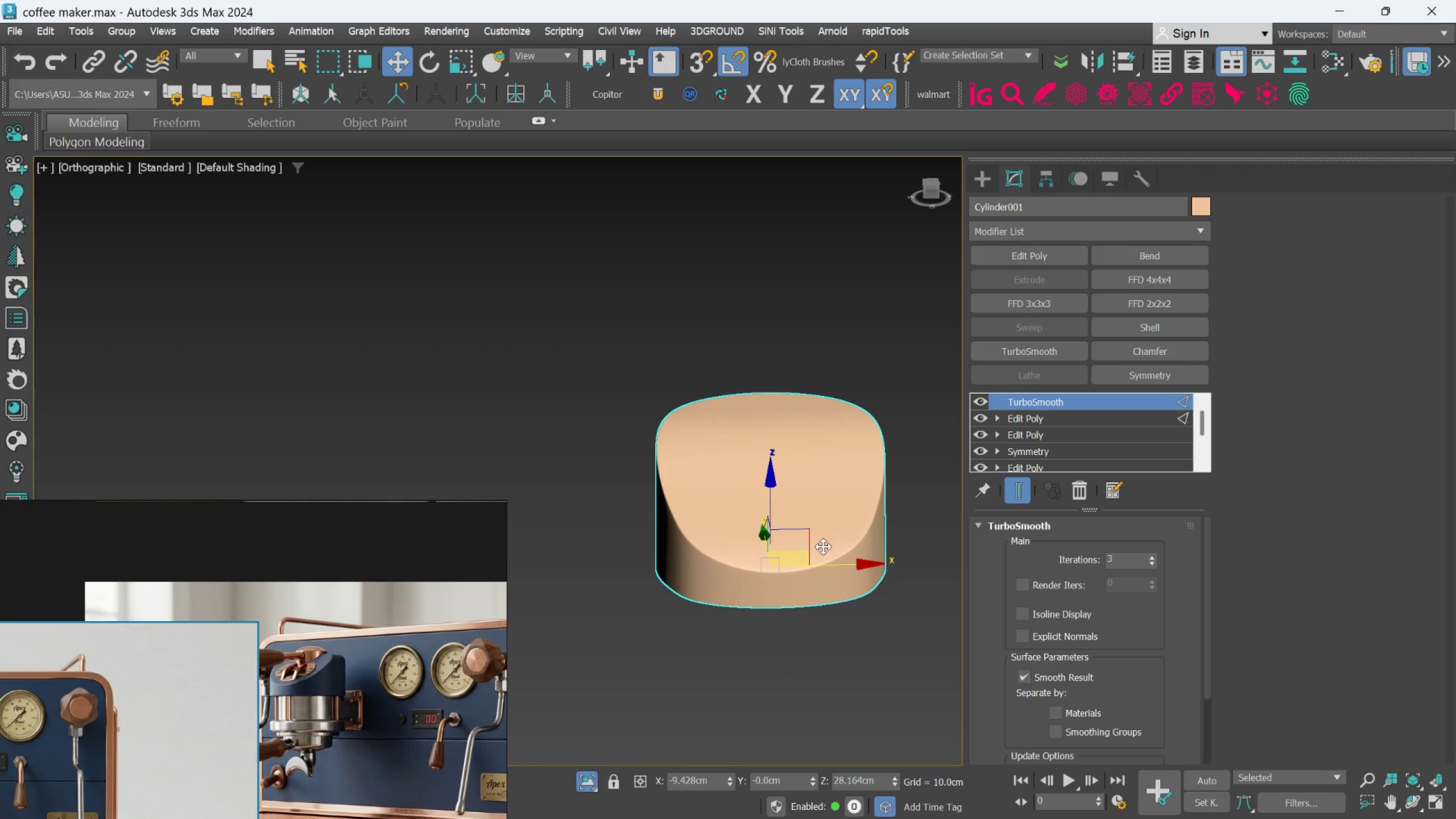 
scroll: coordinate [841, 464], scroll_direction: down, amount: 2.0
 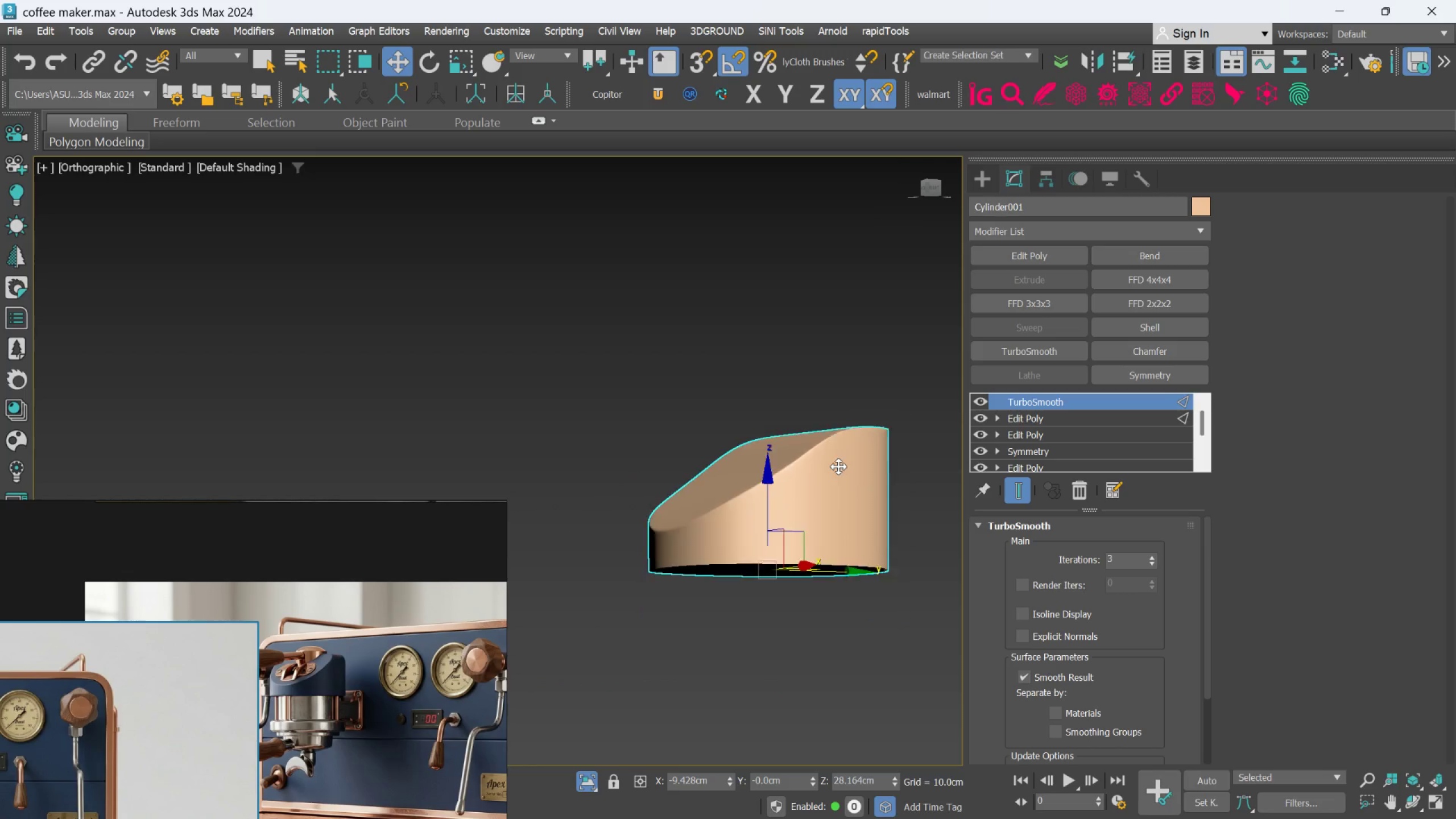 
hold_key(key=AltLeft, duration=0.61)
 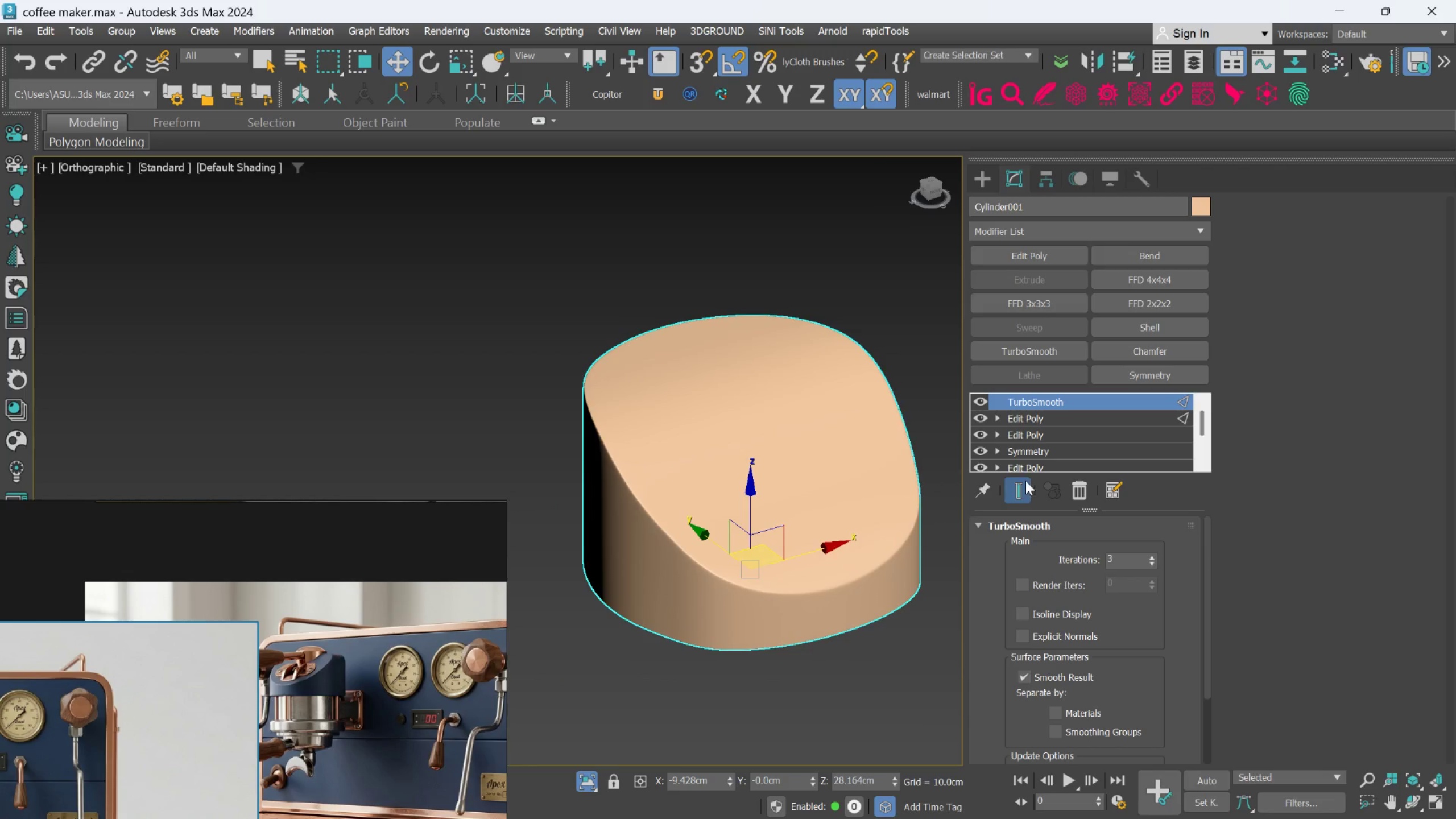 
scroll: coordinate [823, 547], scroll_direction: up, amount: 1.0
 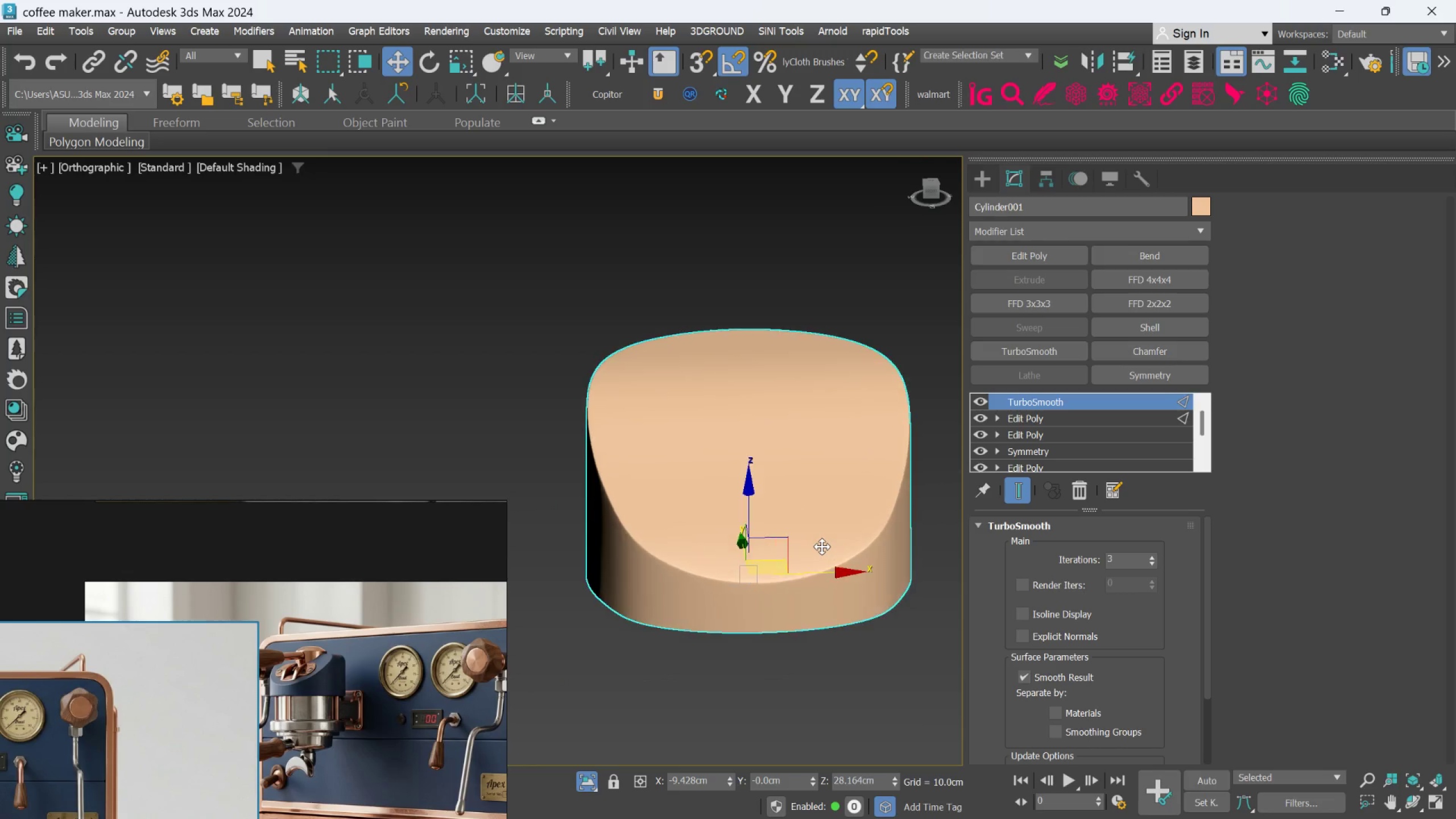 
left_click([1015, 491])
 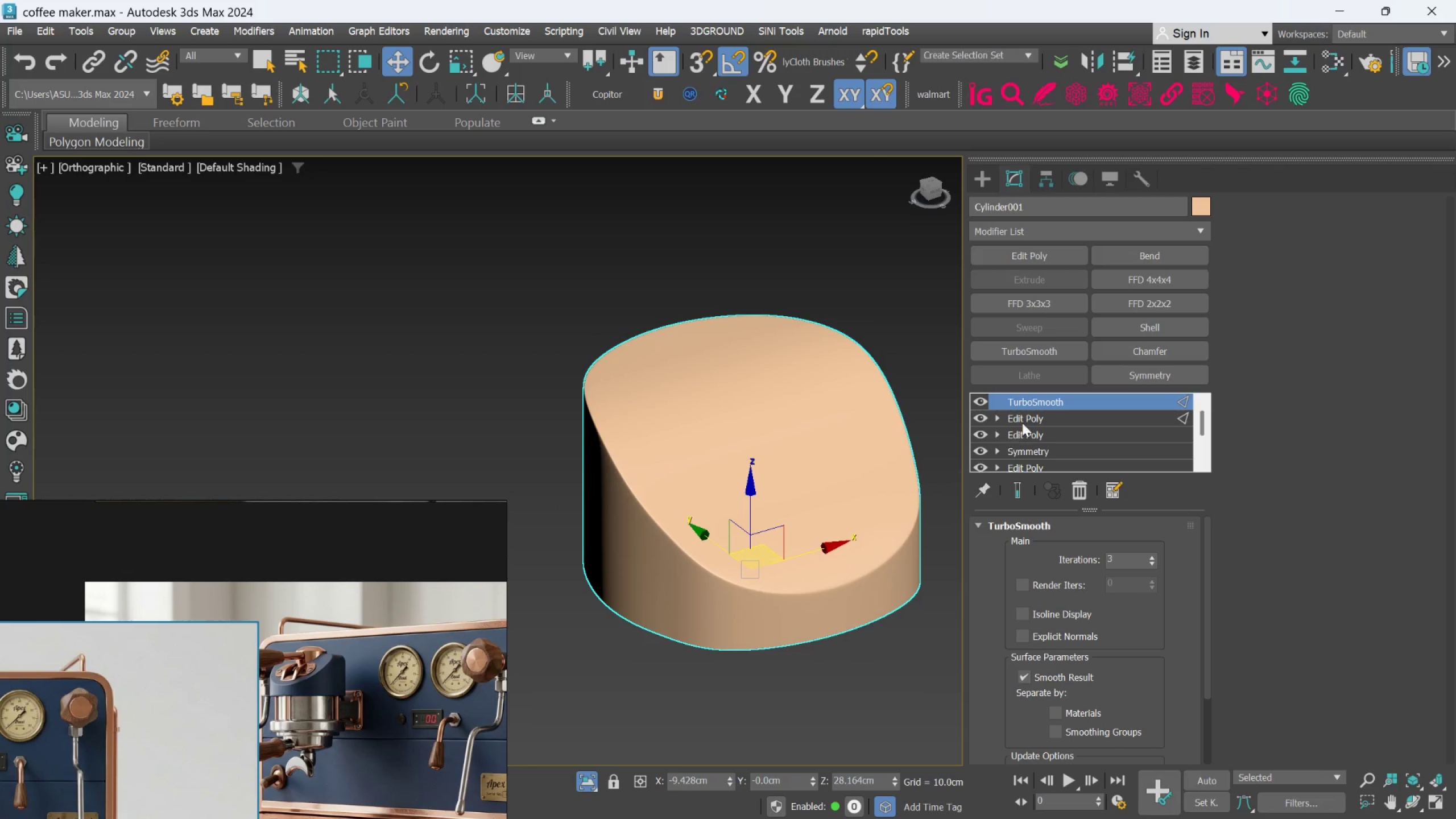 
left_click([1041, 420])
 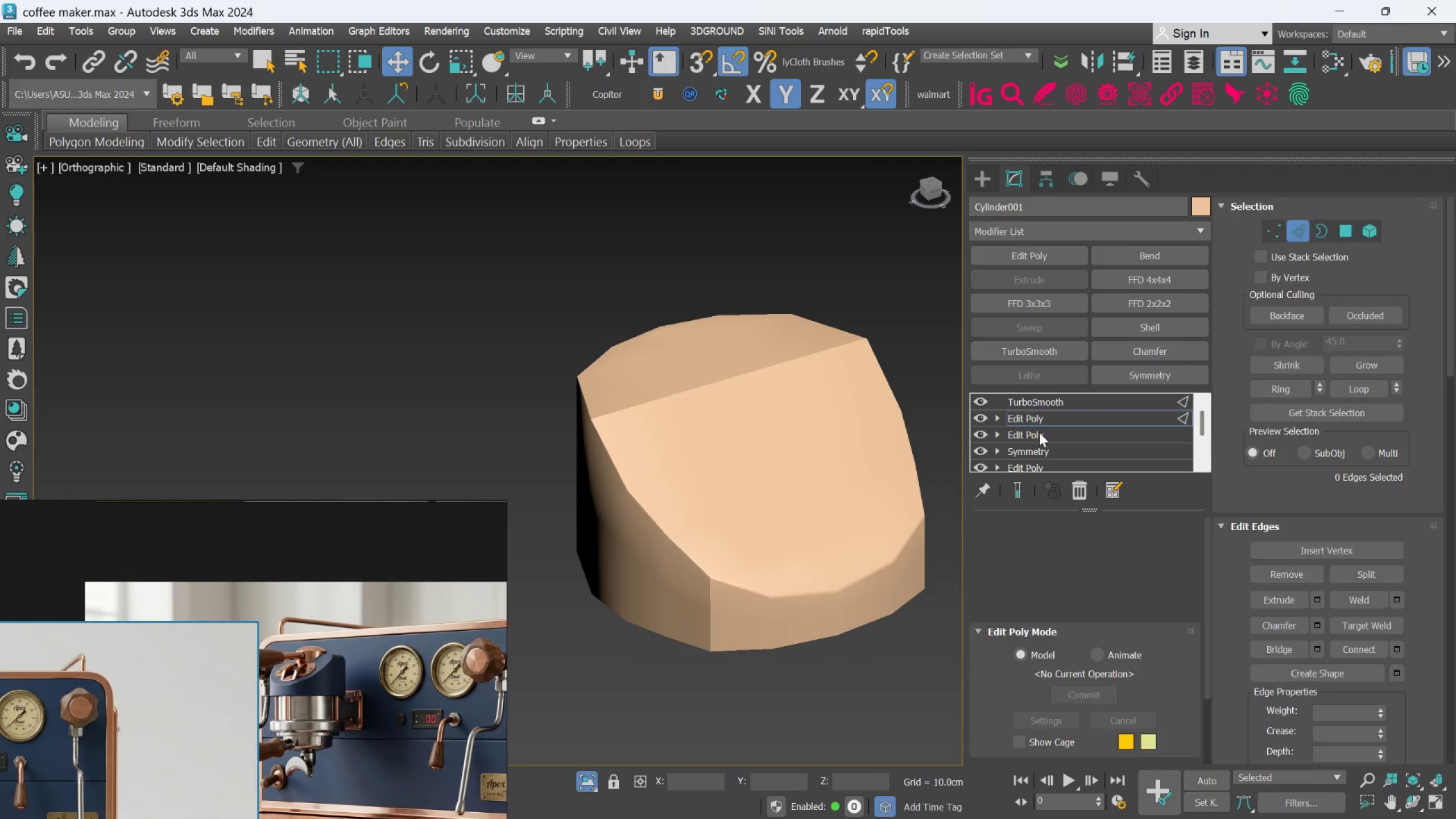 
key(Control+Z)
 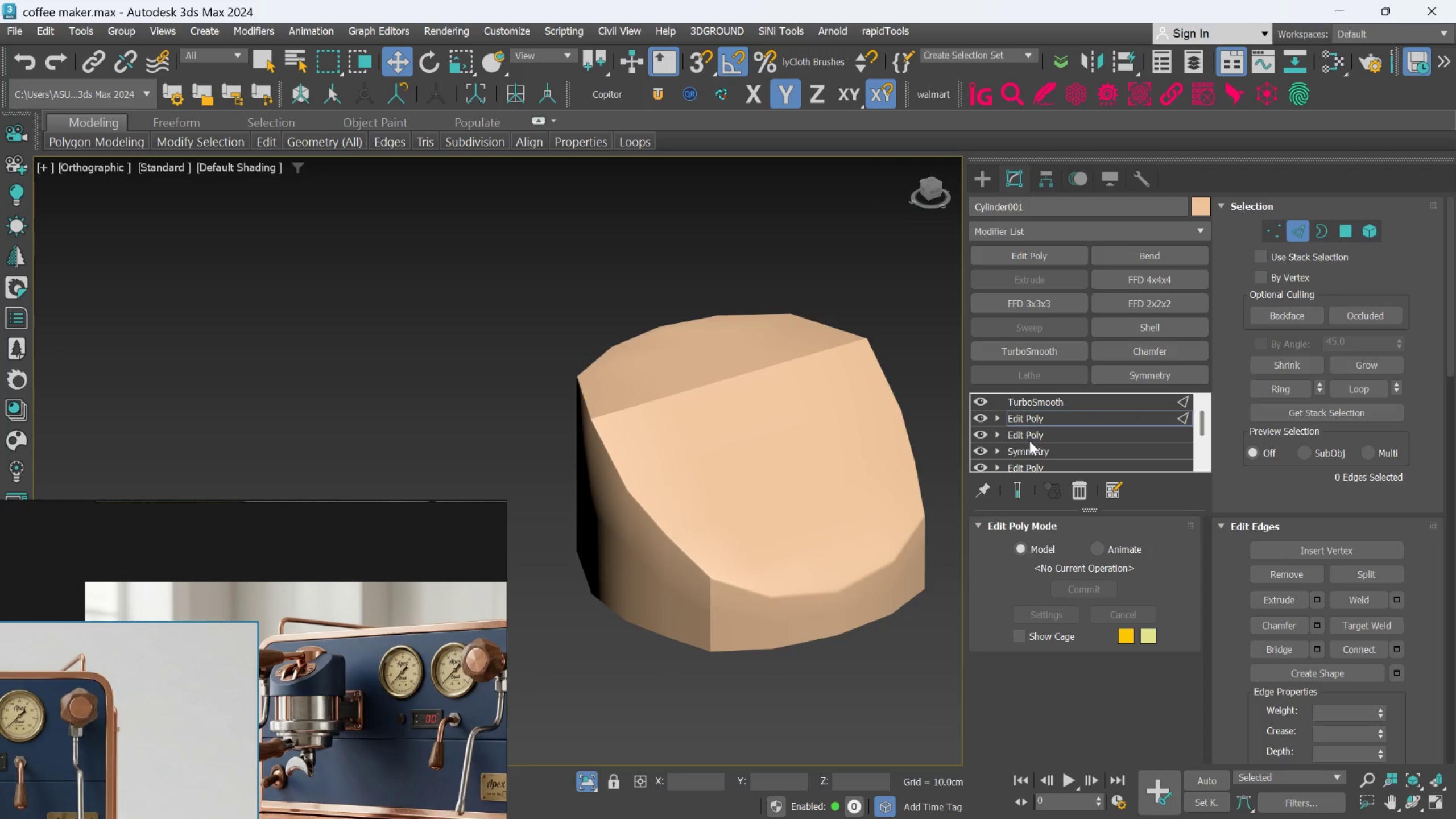 
key(Control+Z)
 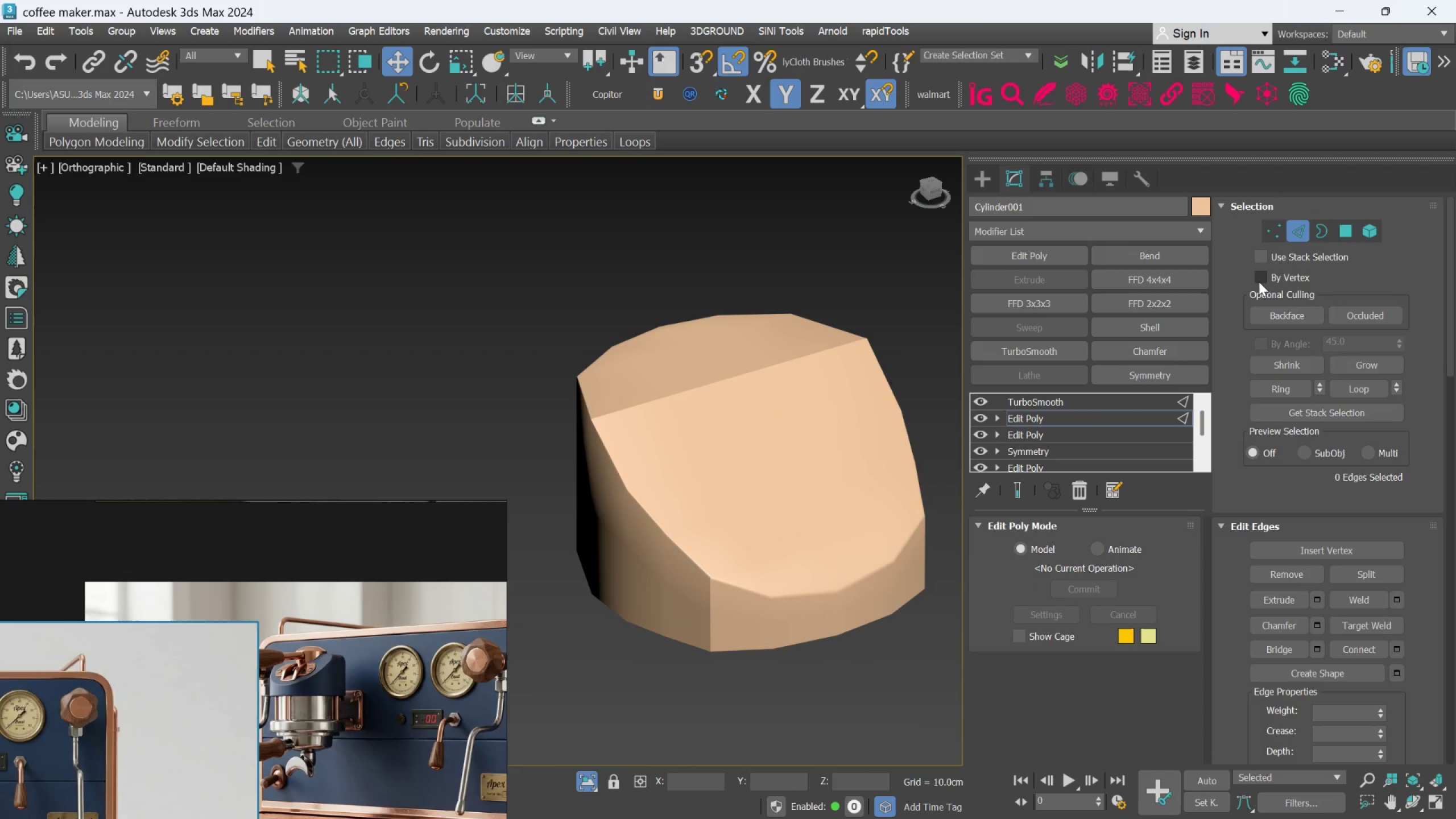 
key(F4)
 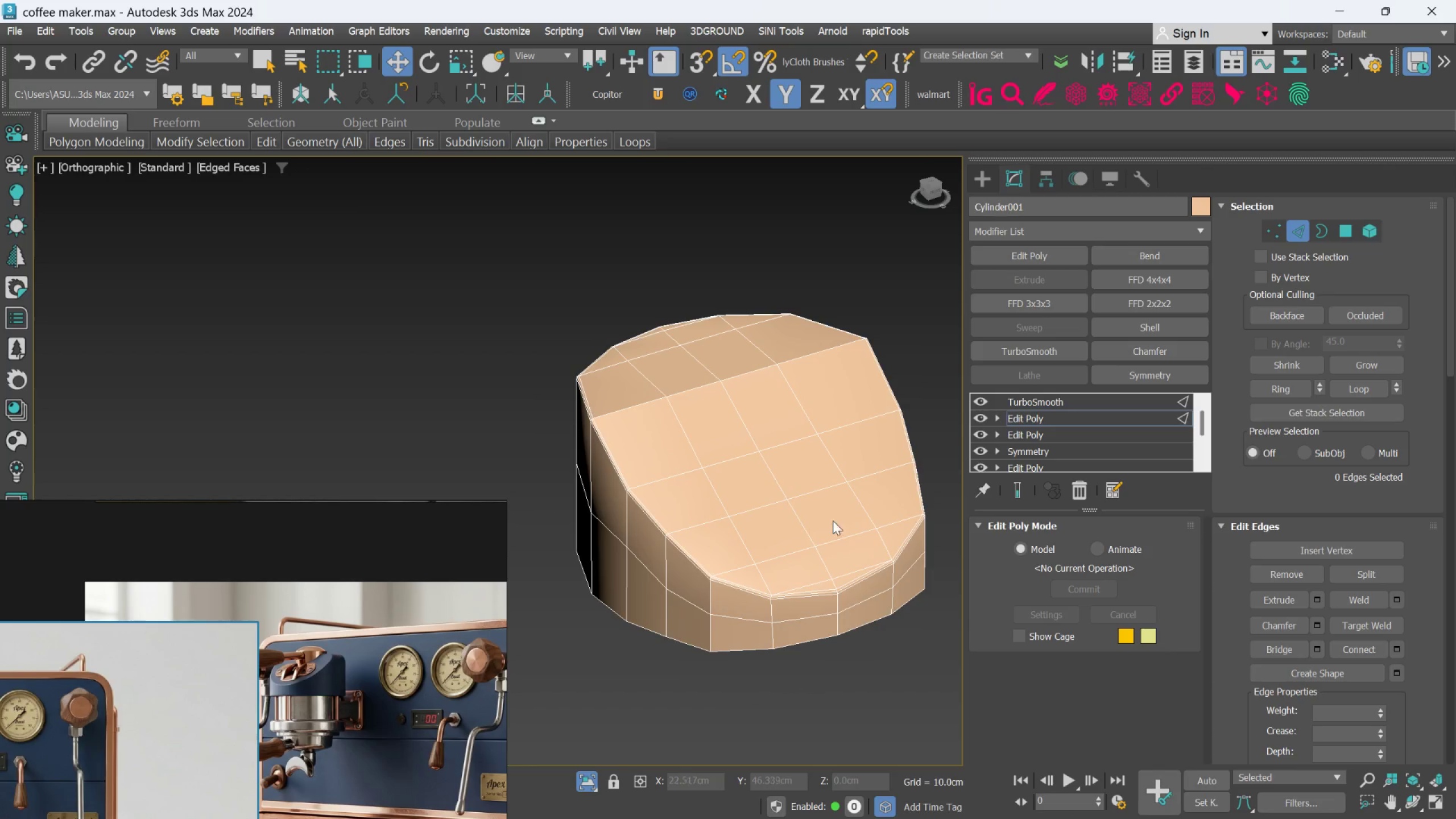 
scroll: coordinate [781, 546], scroll_direction: up, amount: 3.0
 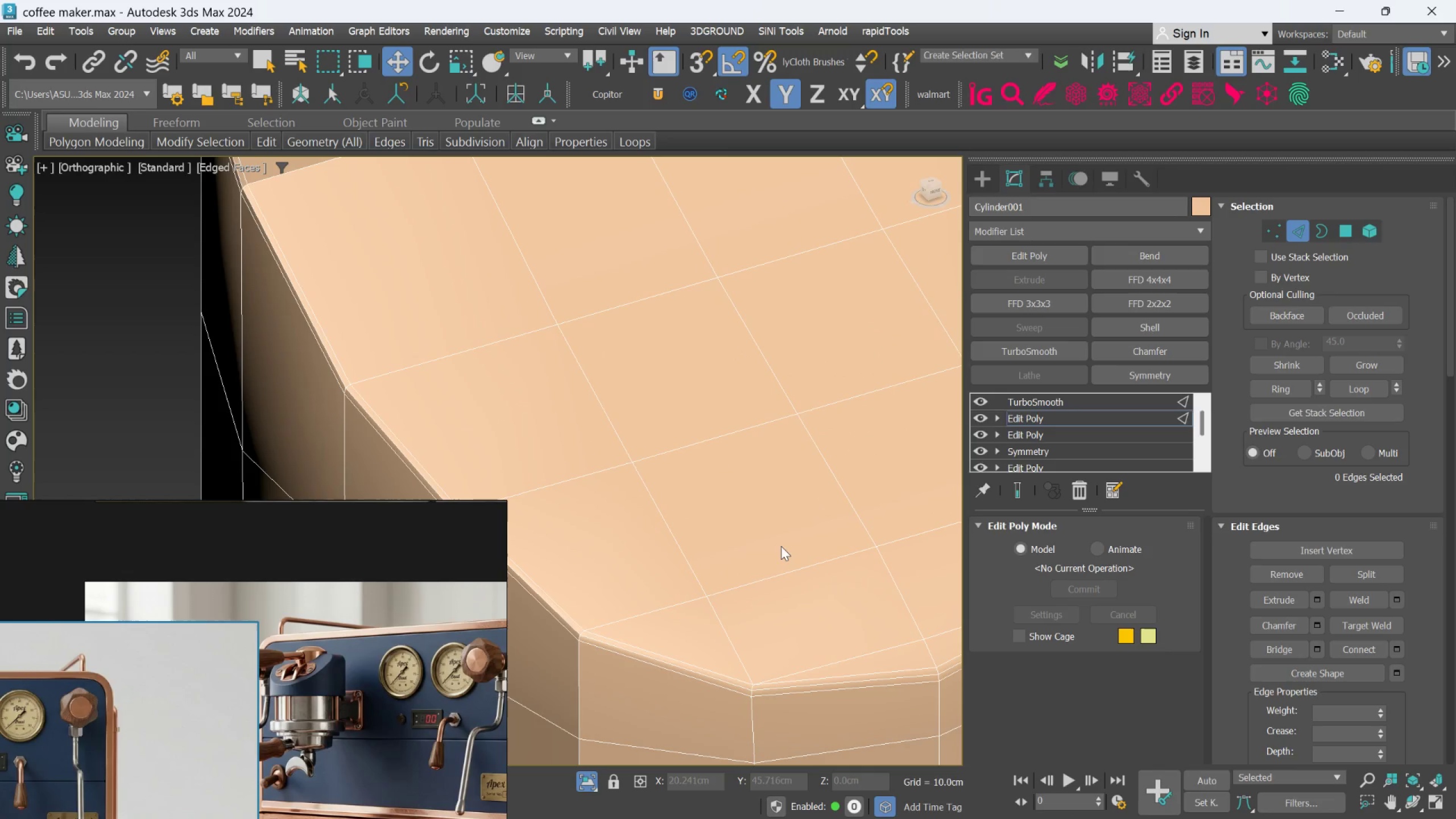 
key(Control+Z)
 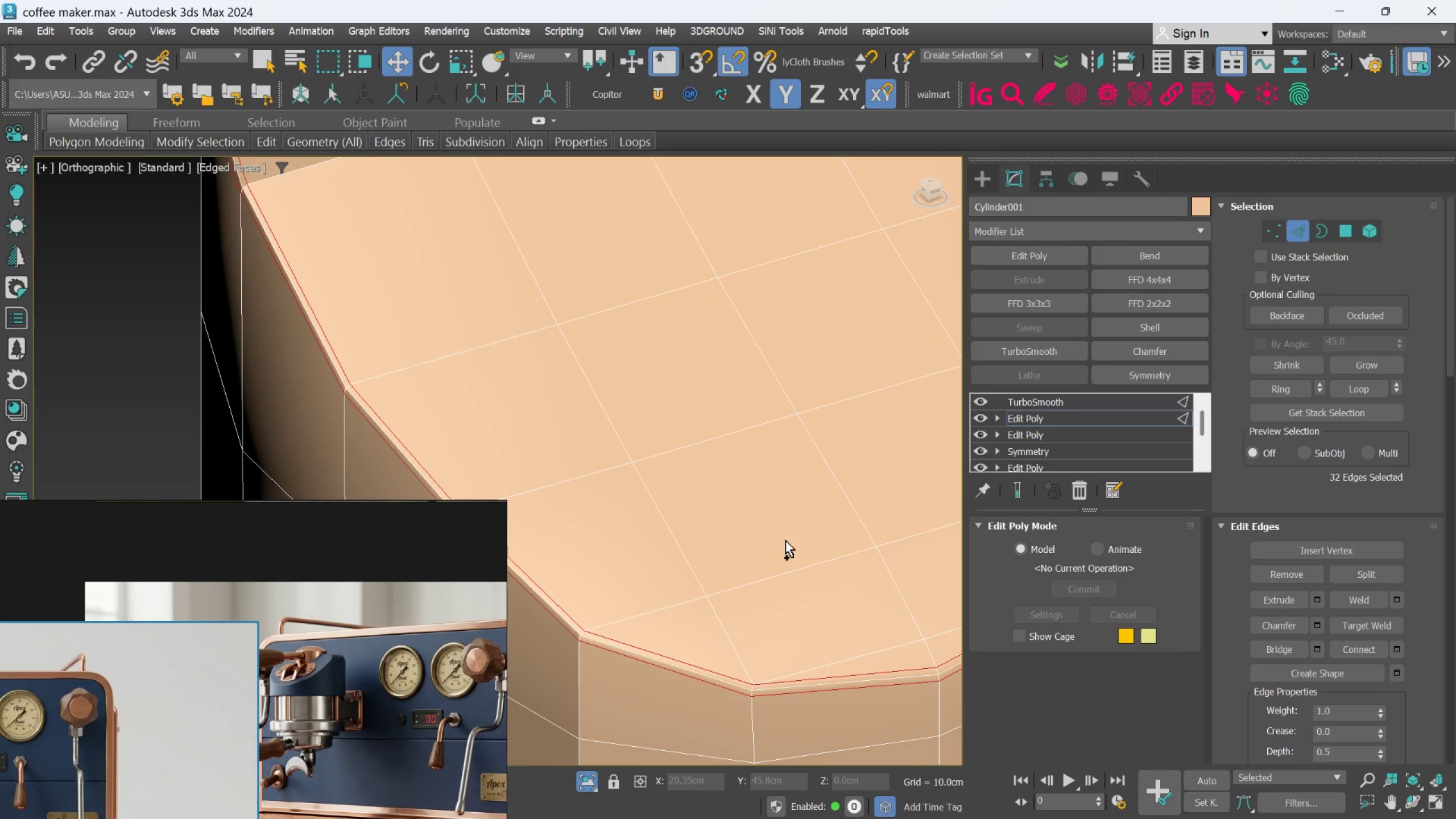 
key(Control+Z)
 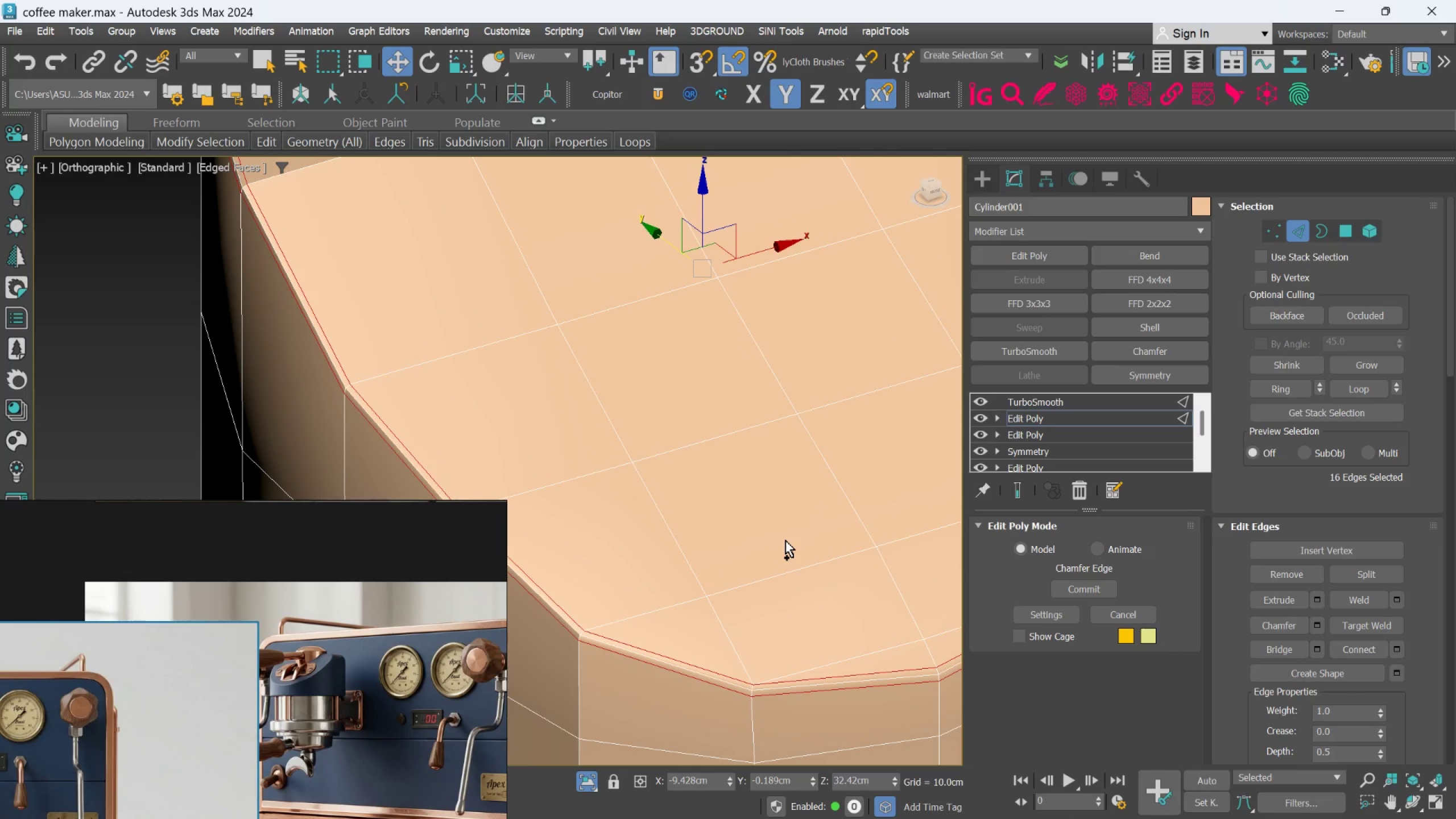 
key(Control+Z)
 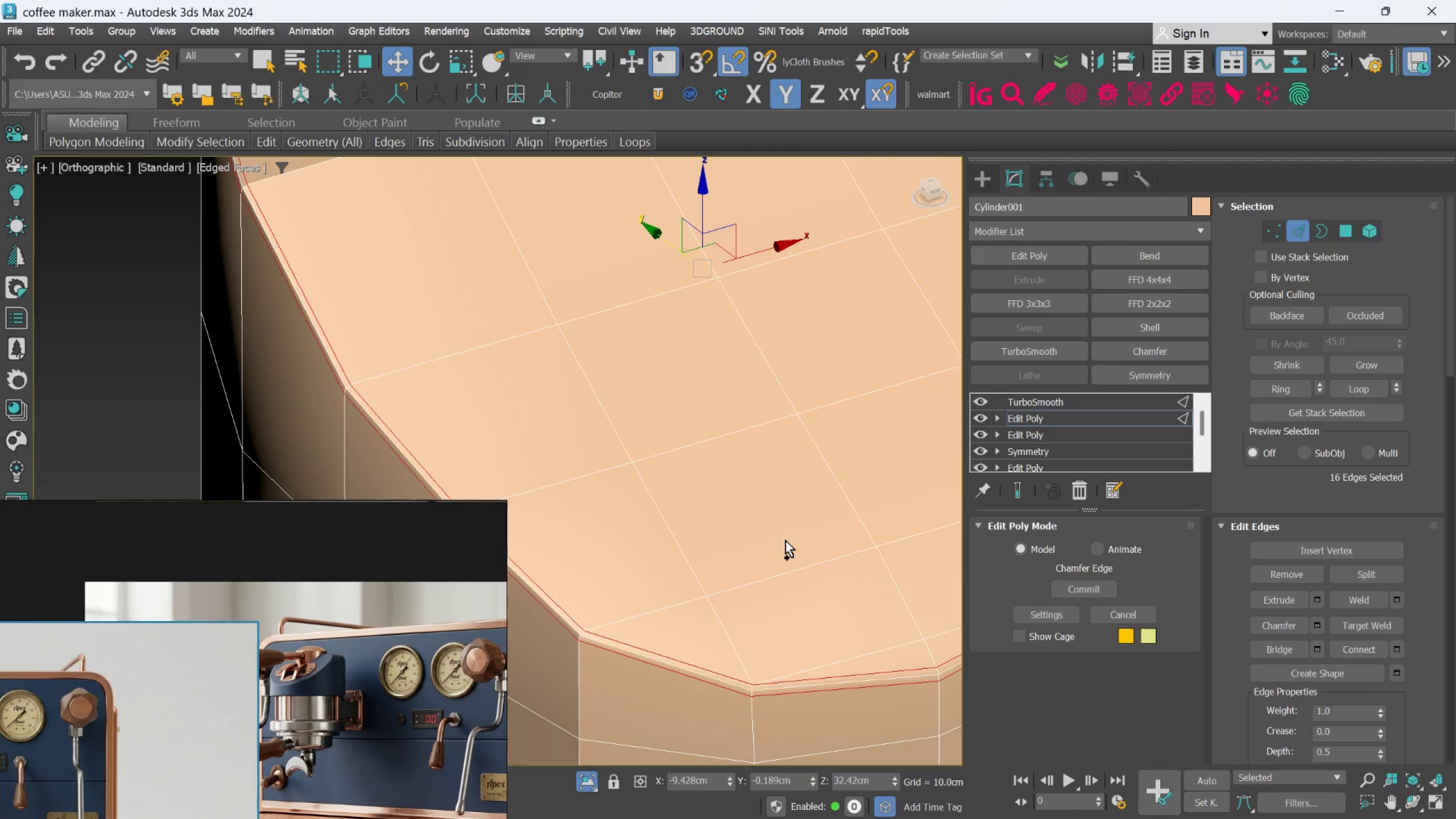 
key(Control+Z)
 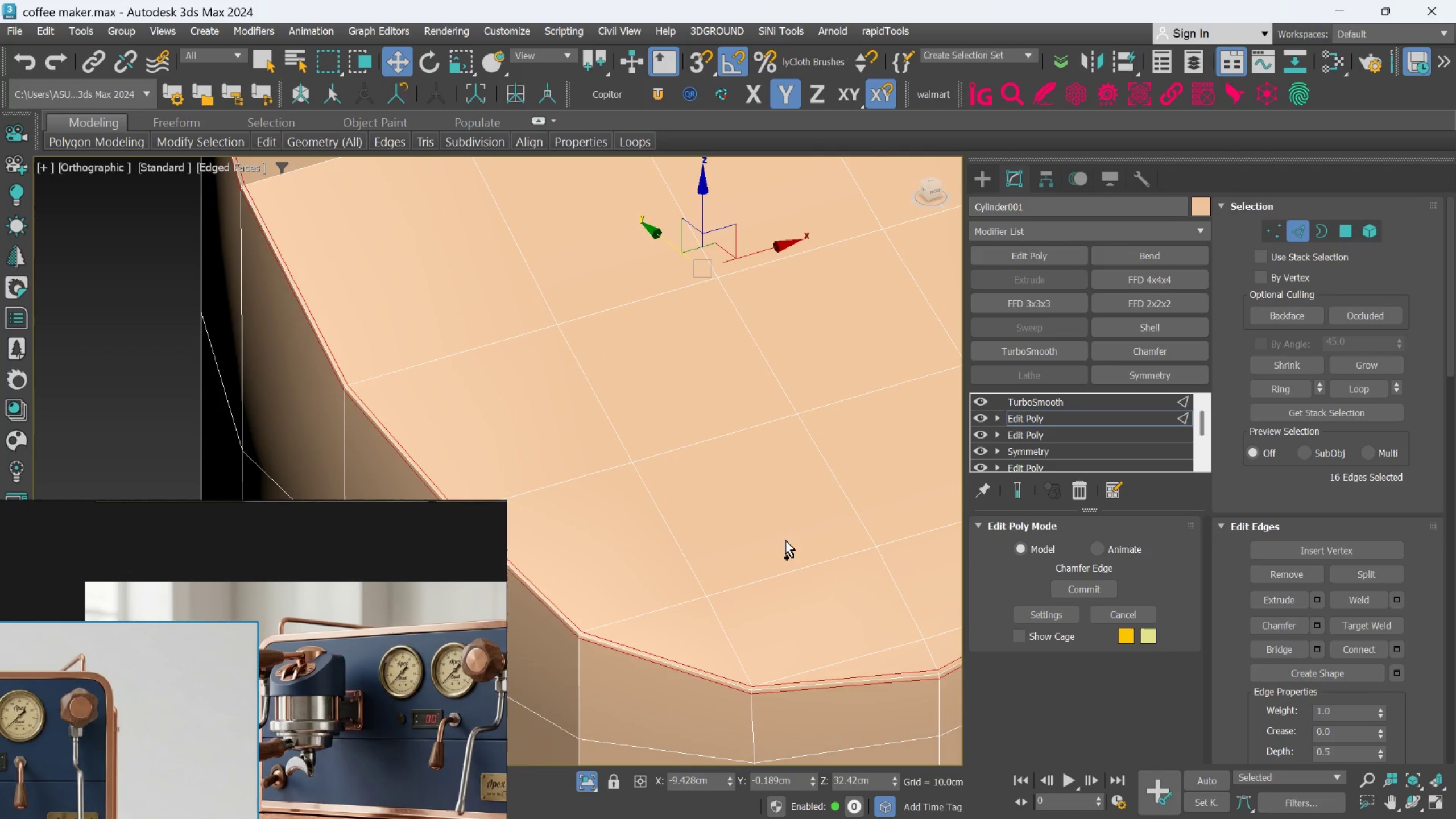 
key(Control+Z)
 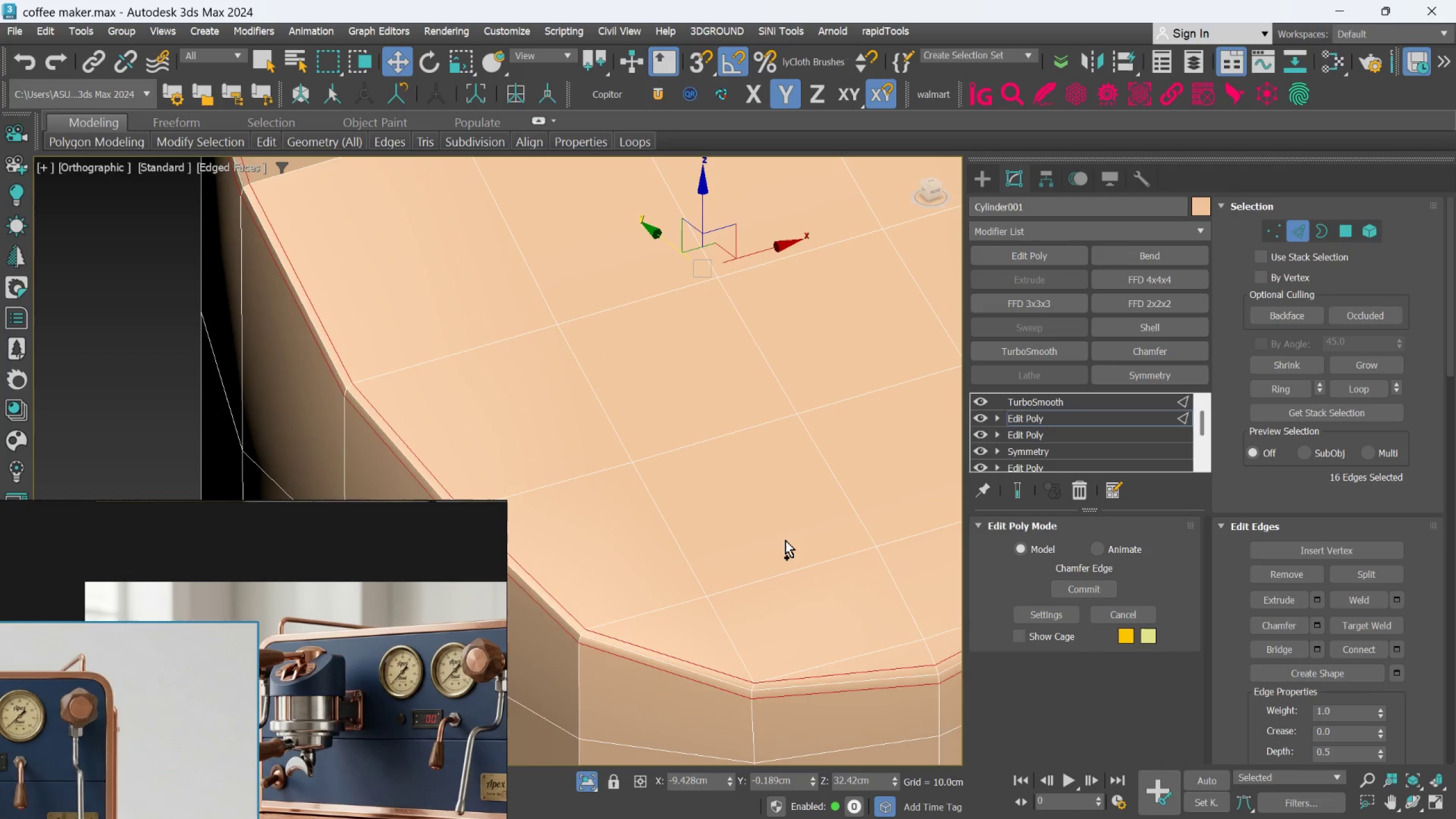 
key(Control+Z)
 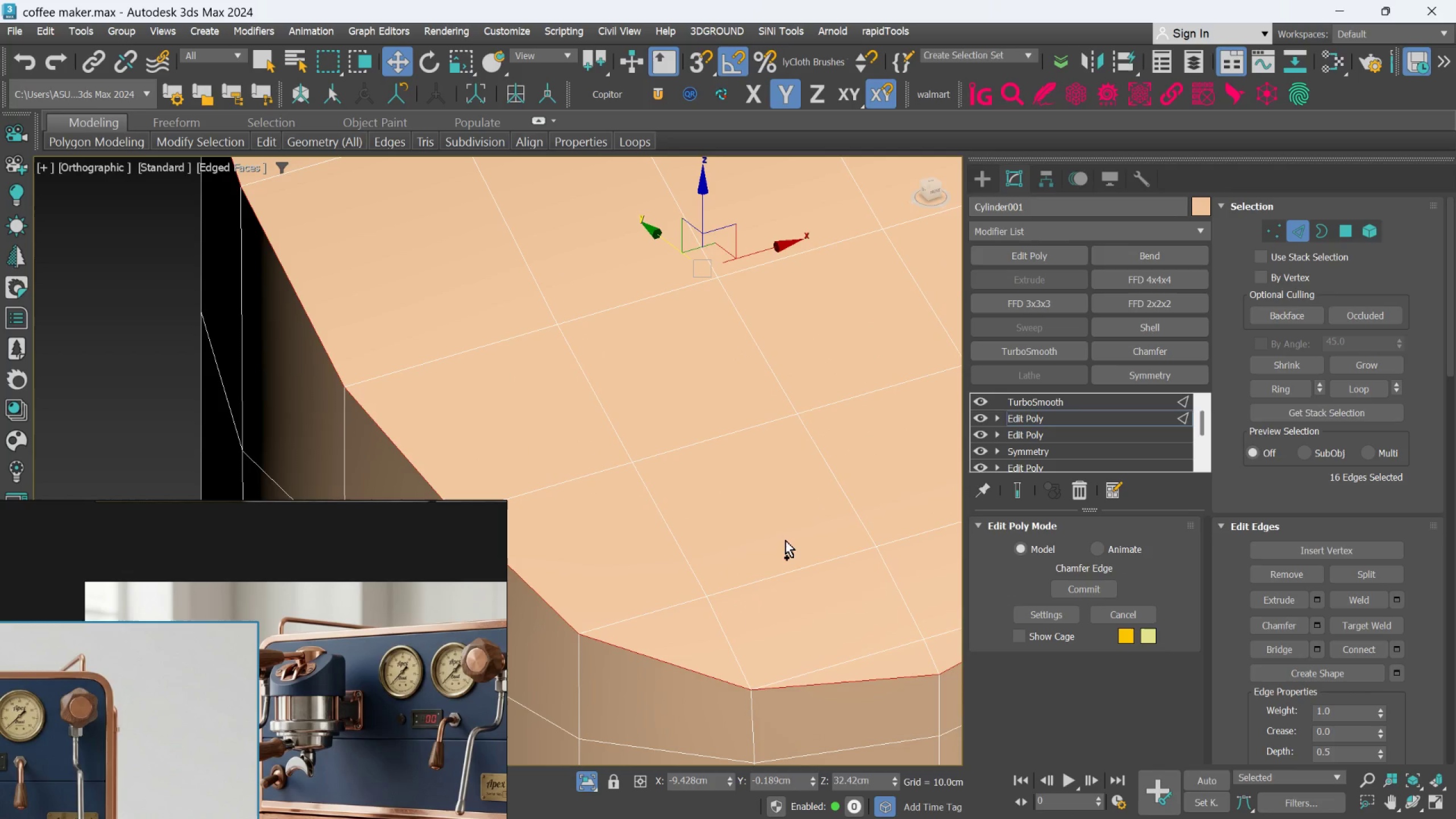 
scroll: coordinate [783, 547], scroll_direction: down, amount: 2.0
 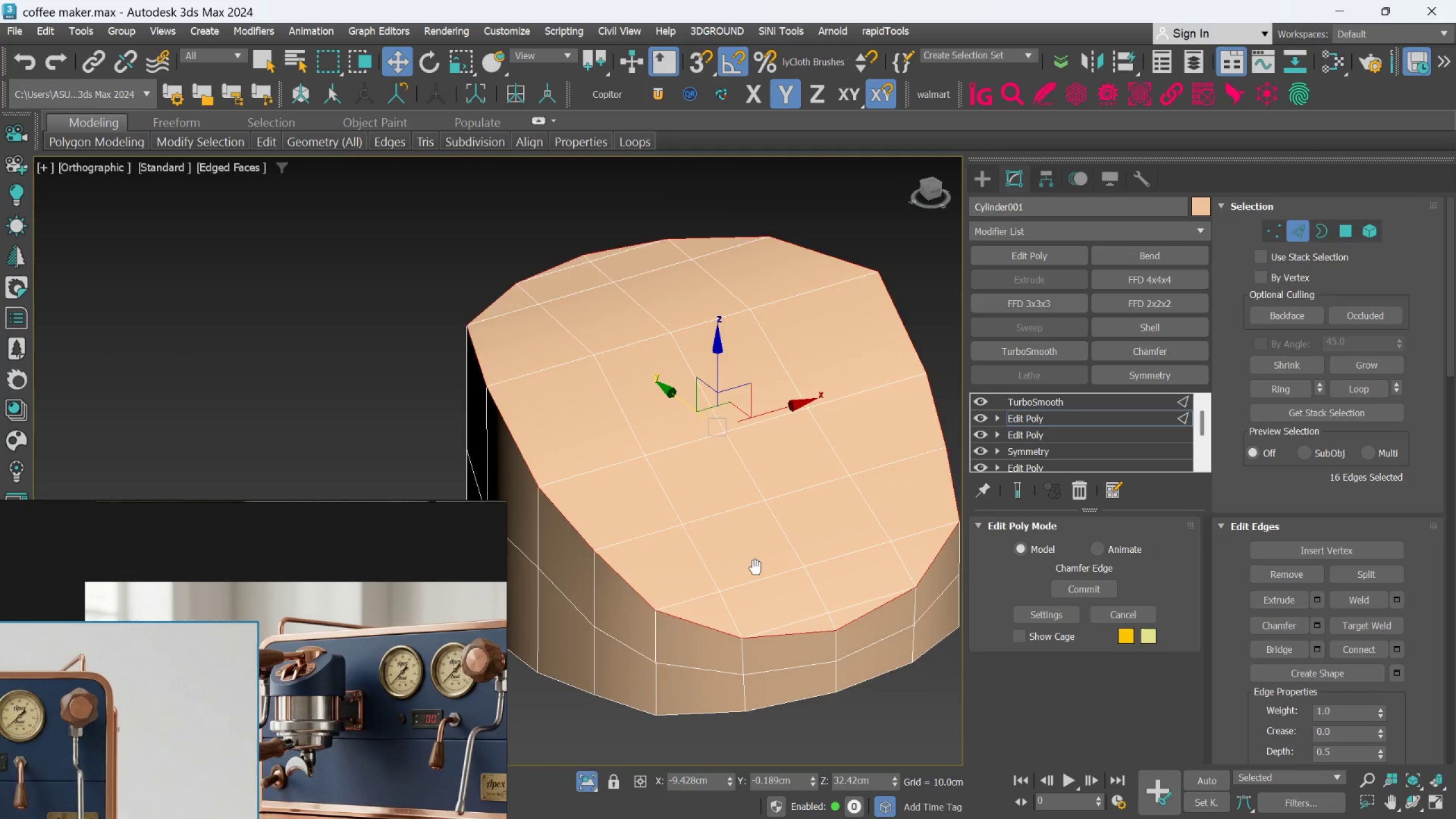 
key(Control+Z)
 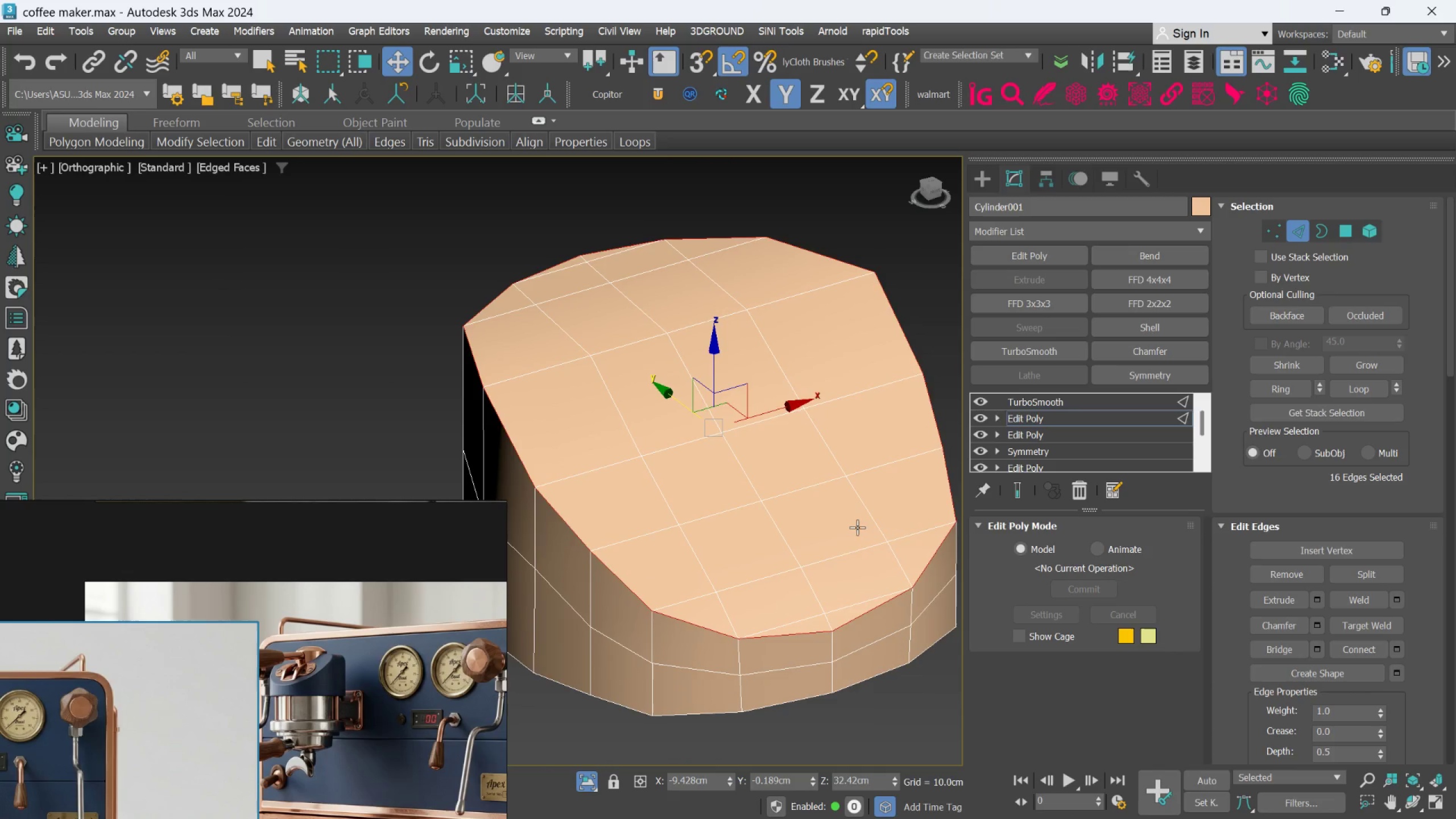 
middle_click([835, 558])
 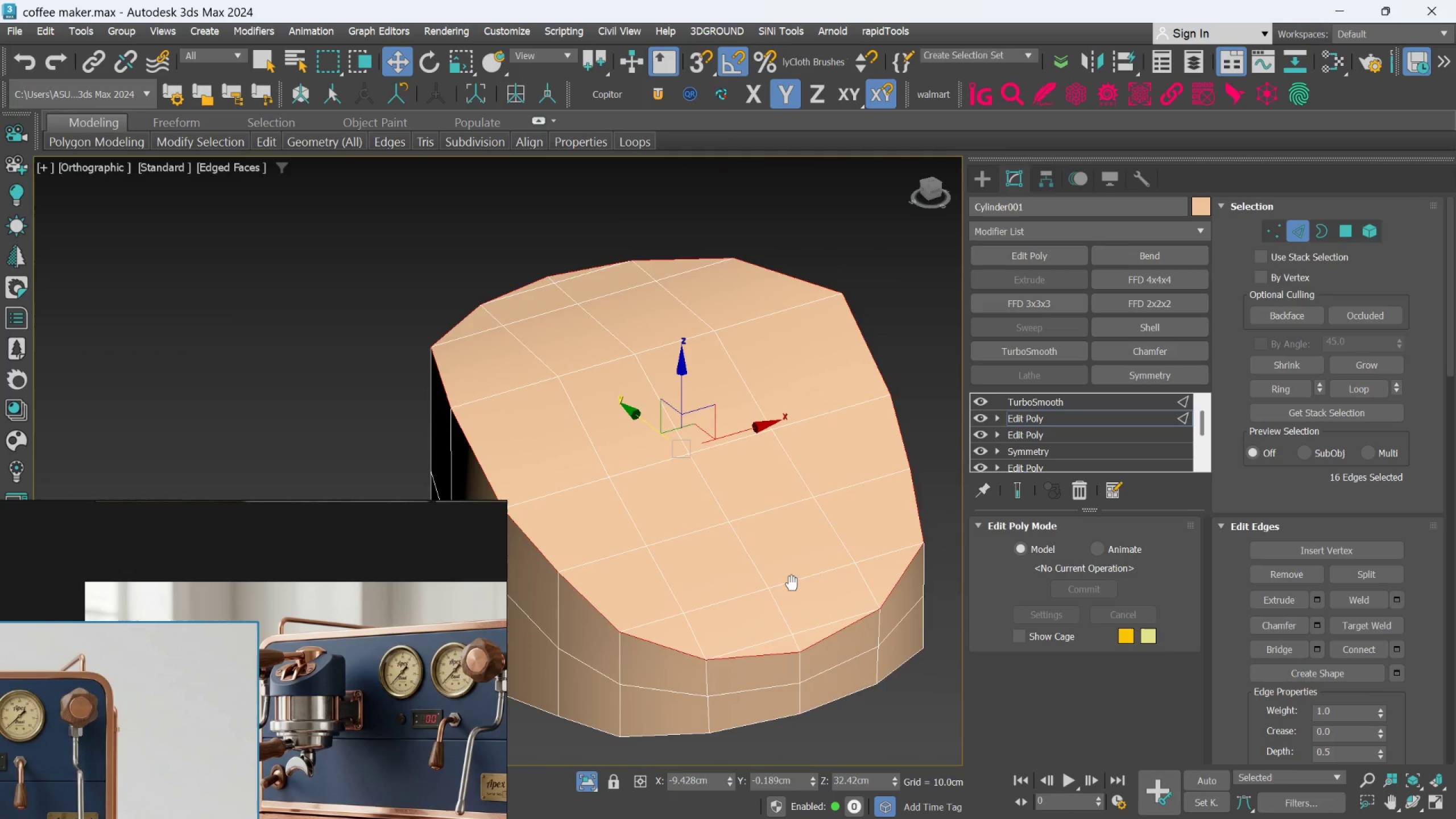 
hold_key(key=AltLeft, duration=0.34)
 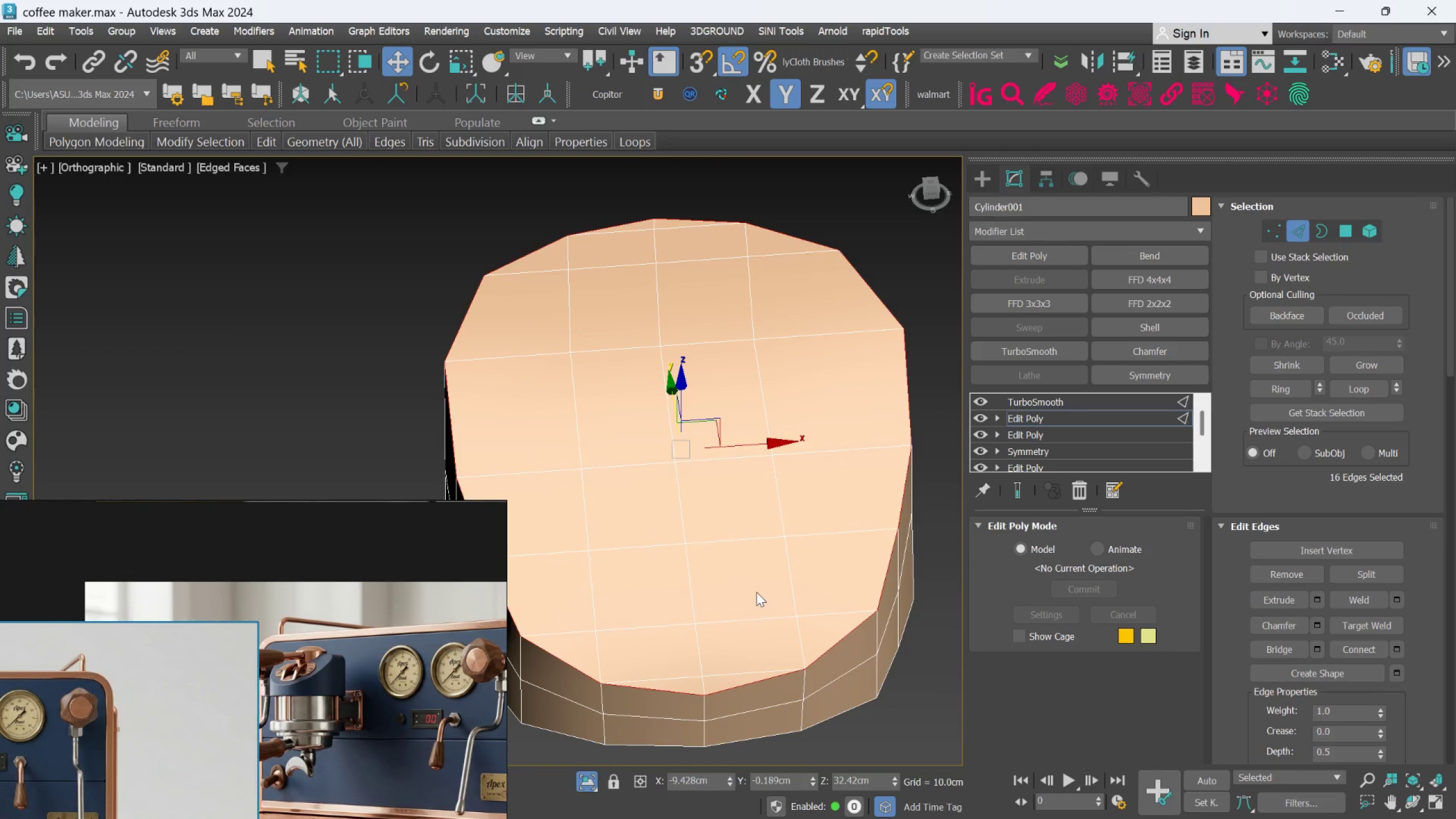 
key(T)
 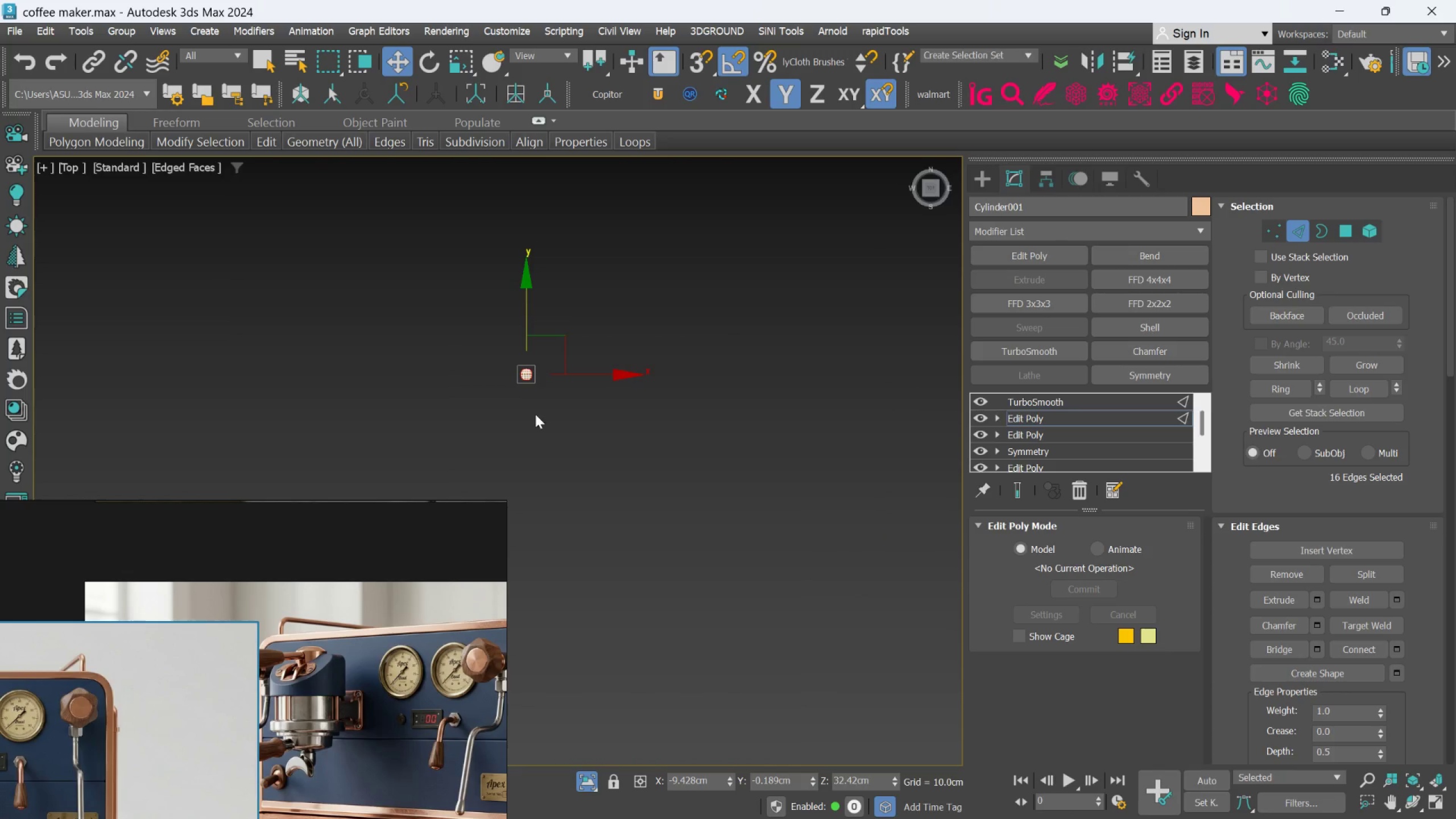 
scroll: coordinate [562, 374], scroll_direction: up, amount: 8.0
 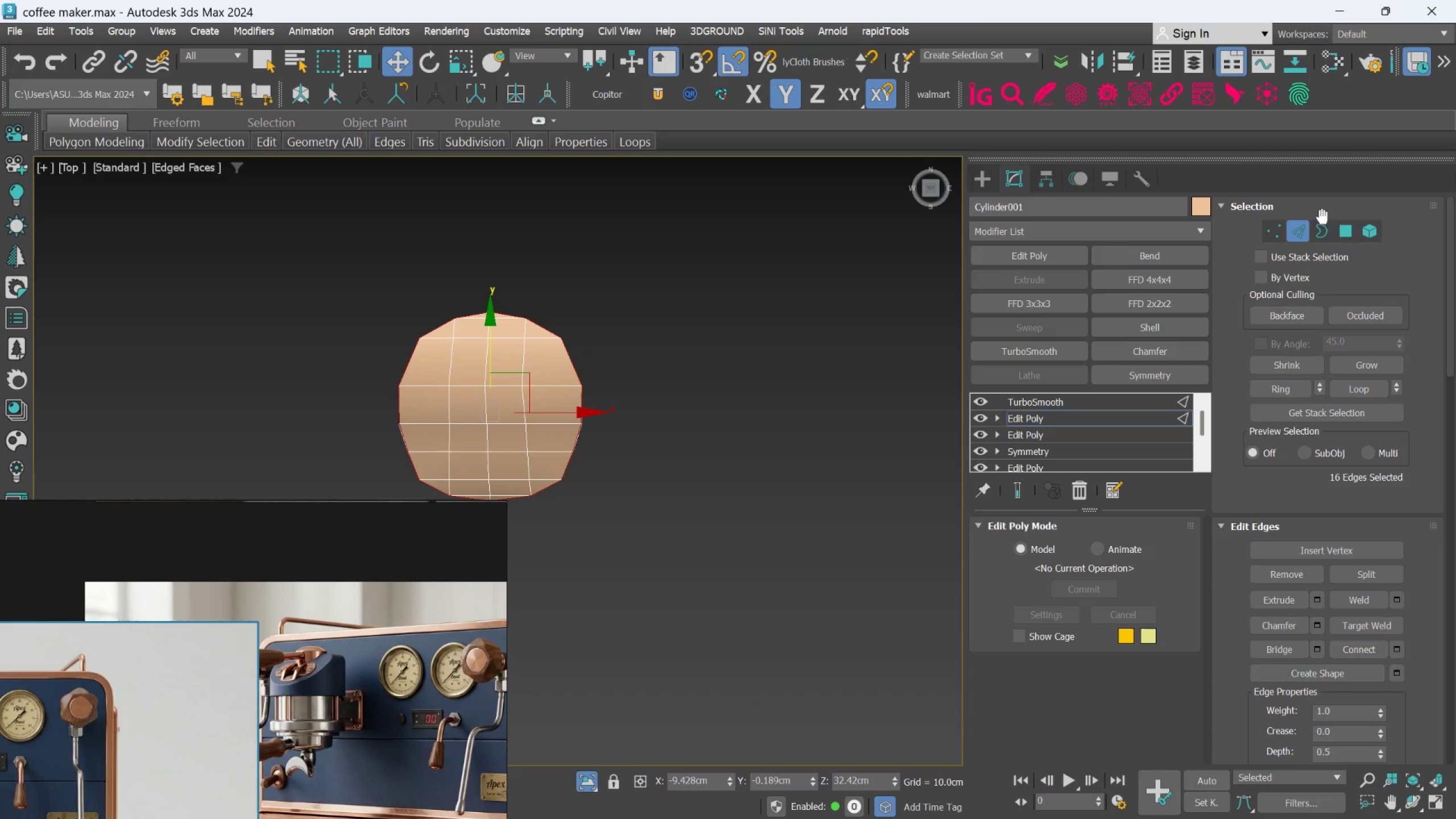 
left_click([1339, 229])
 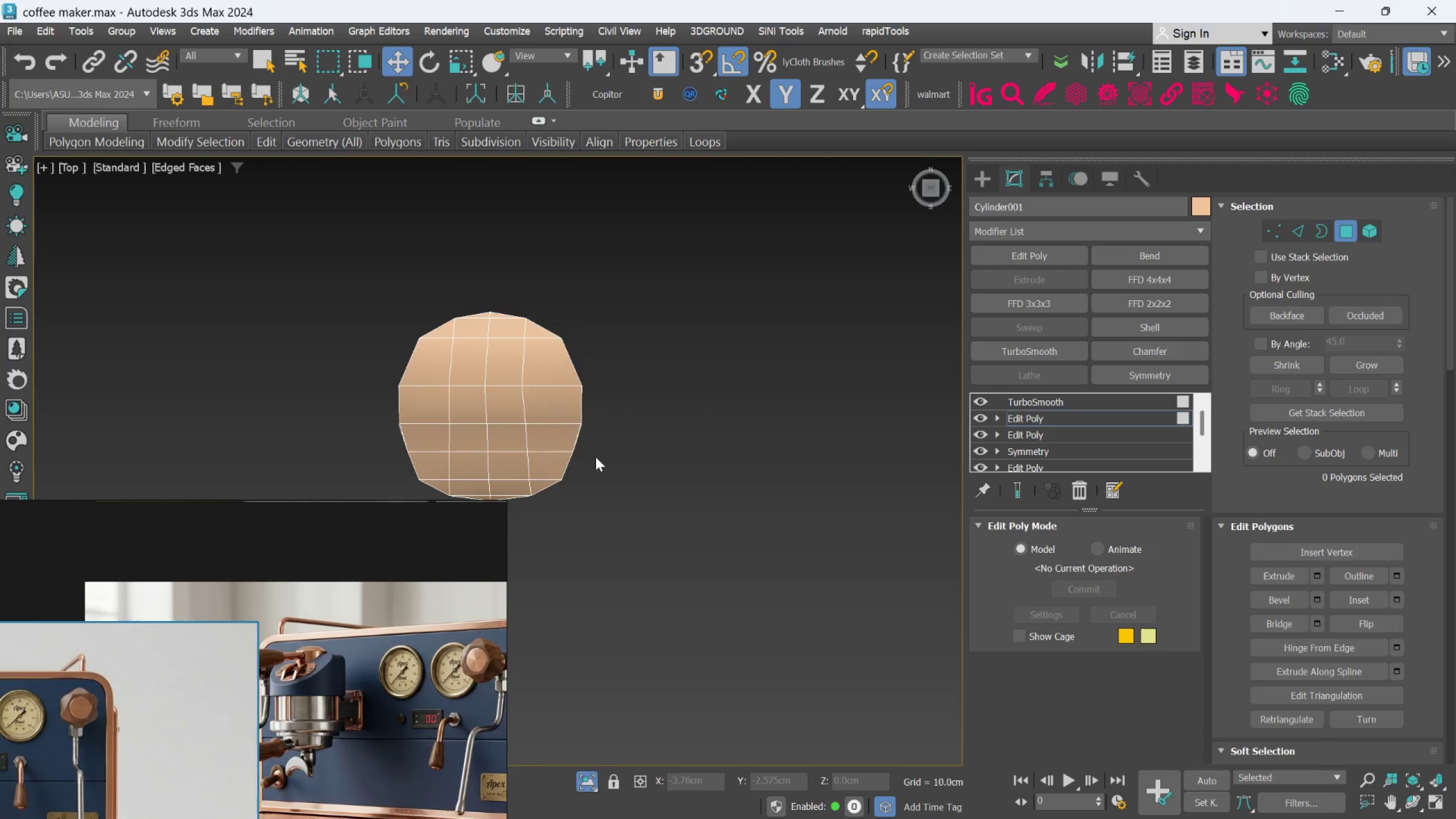 
scroll: coordinate [490, 443], scroll_direction: up, amount: 2.0
 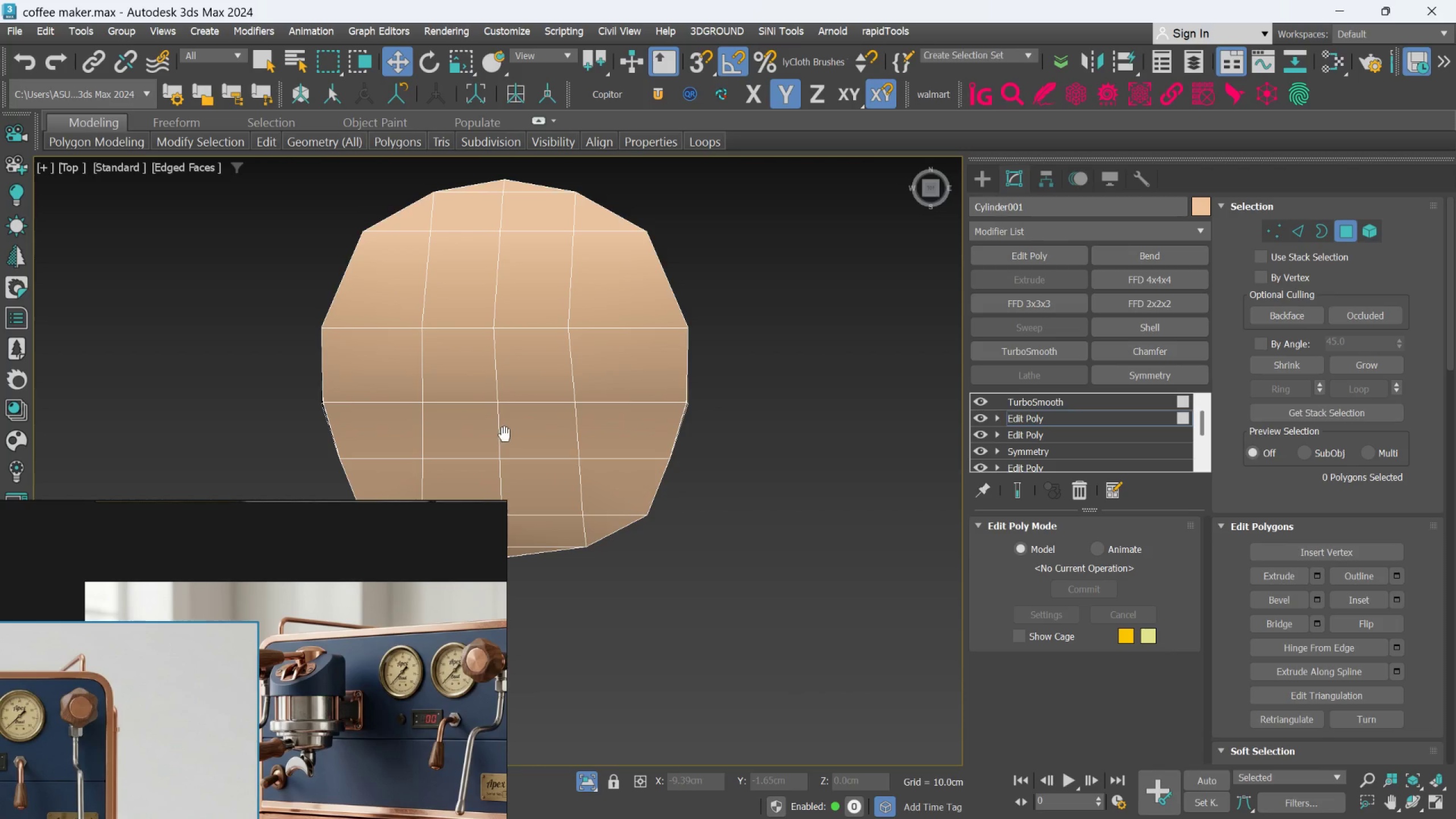 
hold_key(key=AltLeft, duration=1.03)
 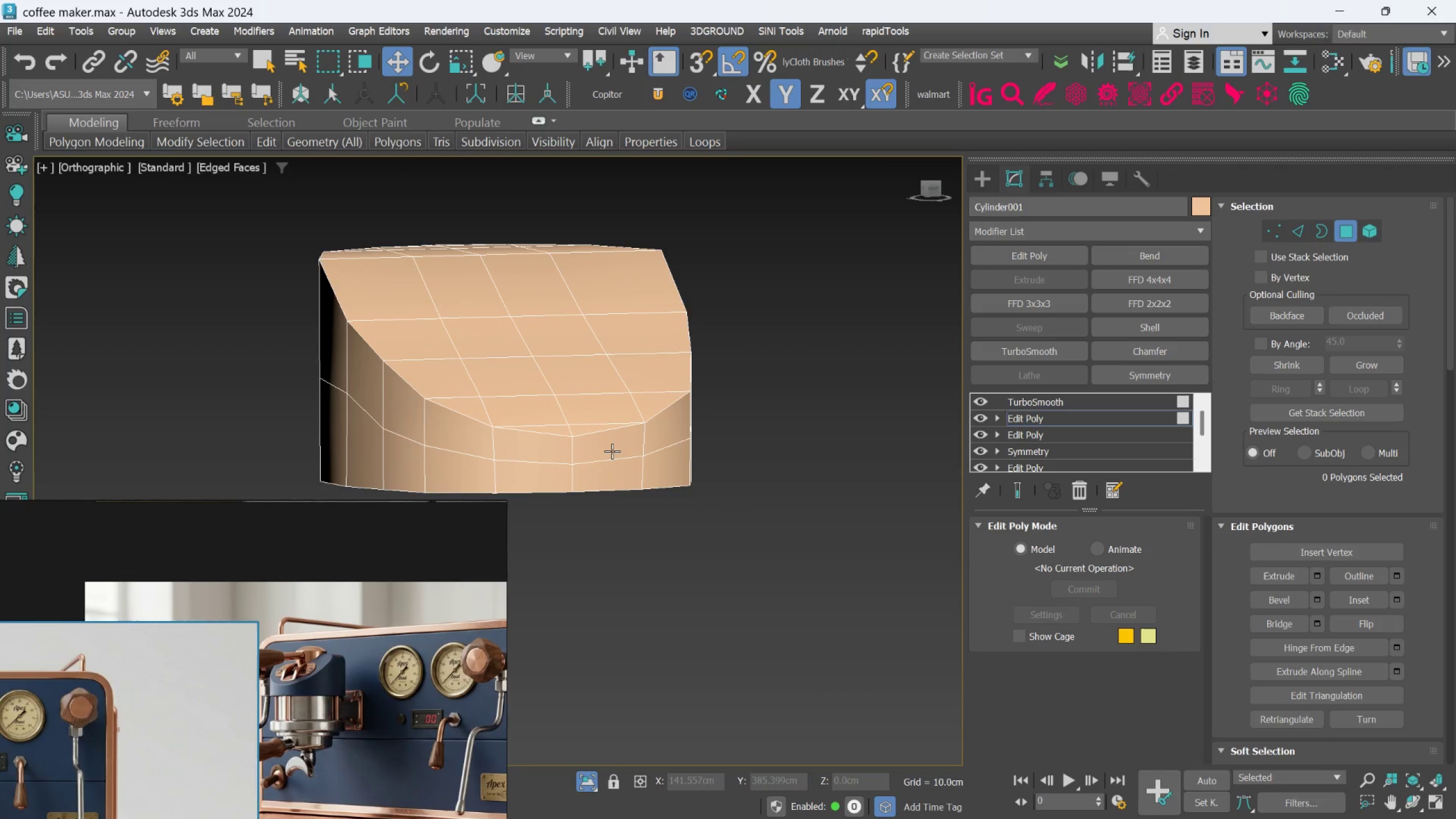 
left_click([610, 451])
 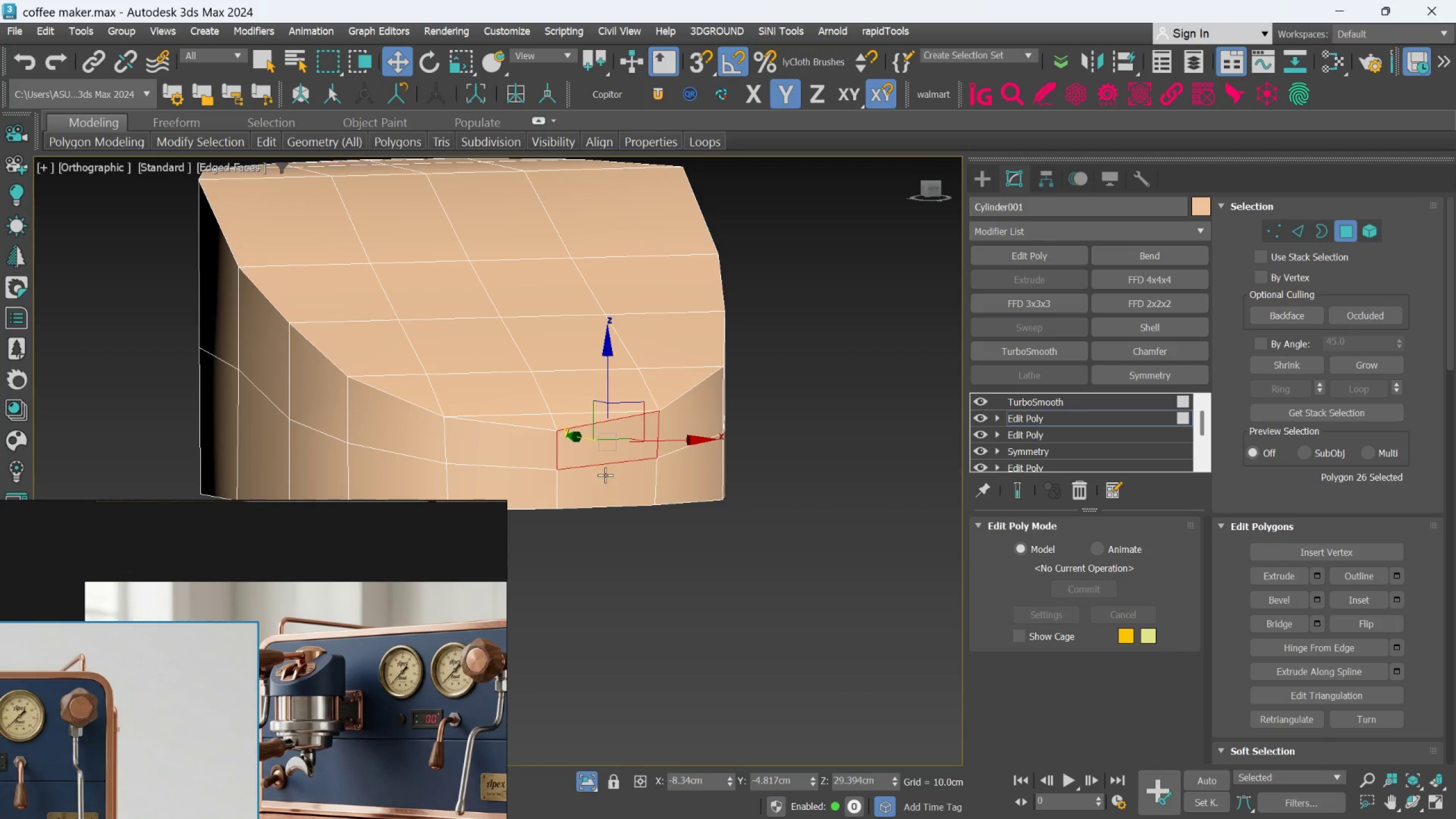 
scroll: coordinate [610, 451], scroll_direction: up, amount: 1.0
 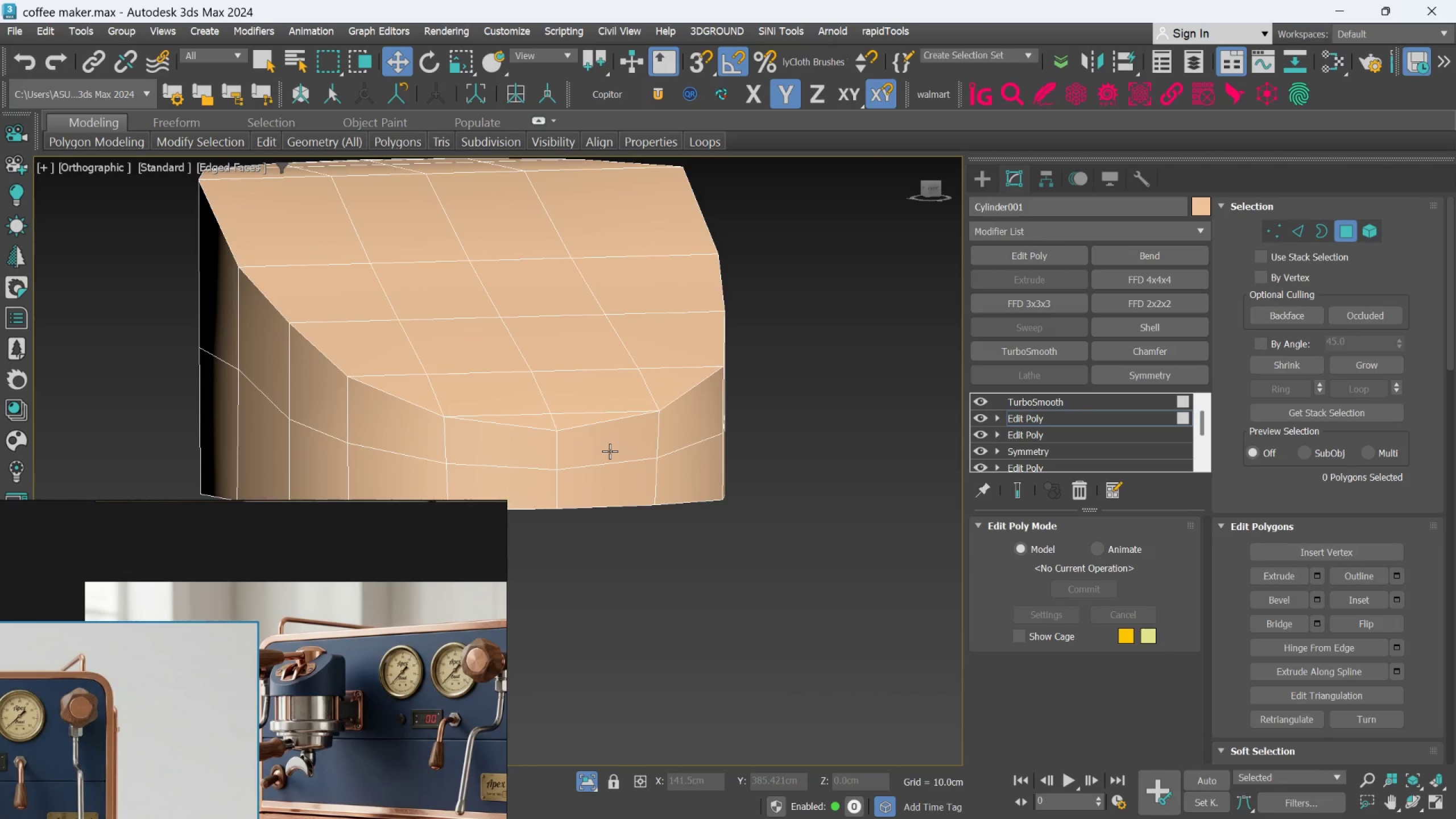 
hold_key(key=ControlLeft, duration=1.5)
double_click([599, 488])
 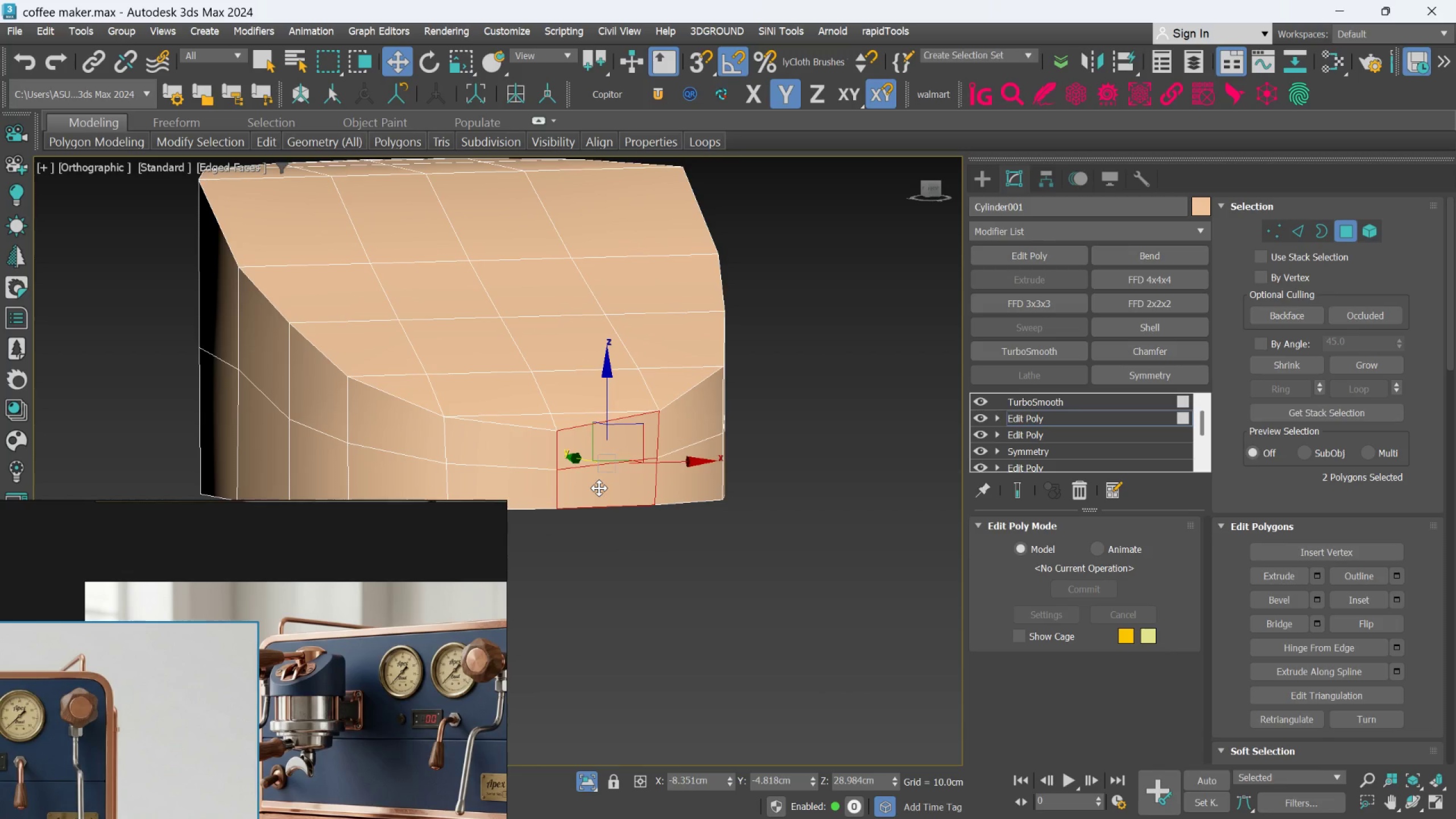 
triple_click([599, 488])
 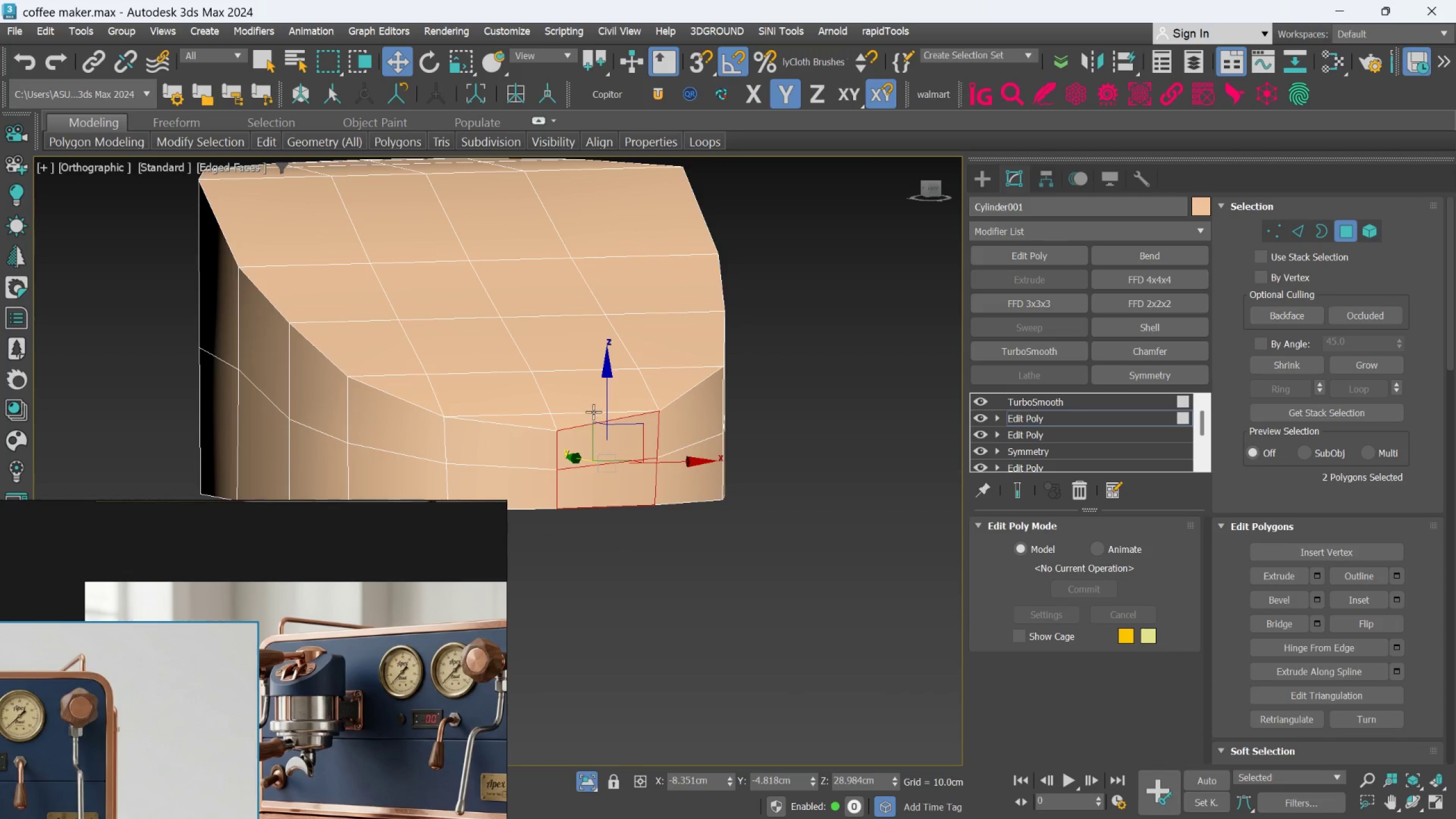 
left_click([590, 417])
 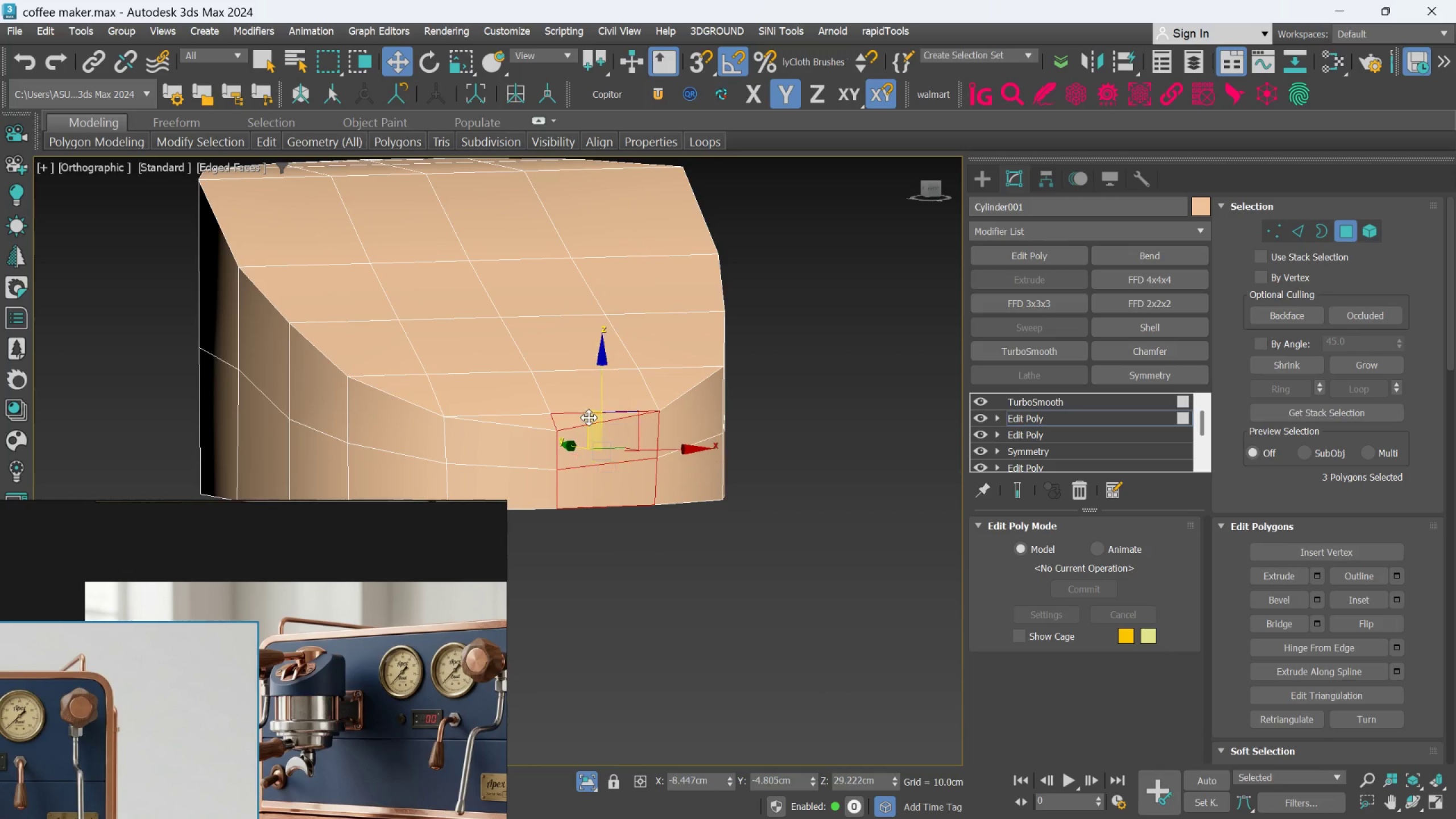 
double_click([589, 417])
 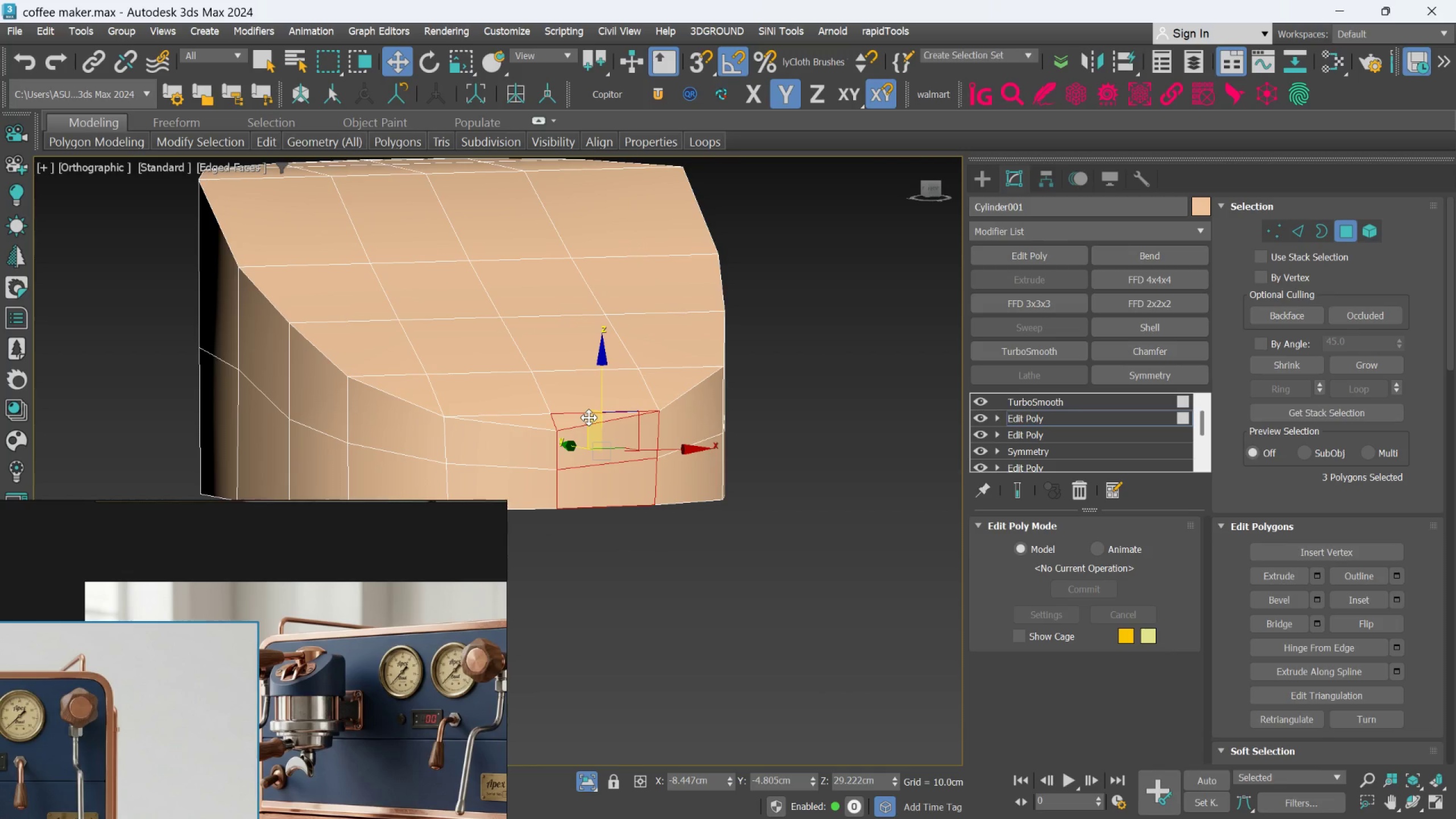 
hold_key(key=ControlLeft, duration=0.86)
triple_click([593, 398])
 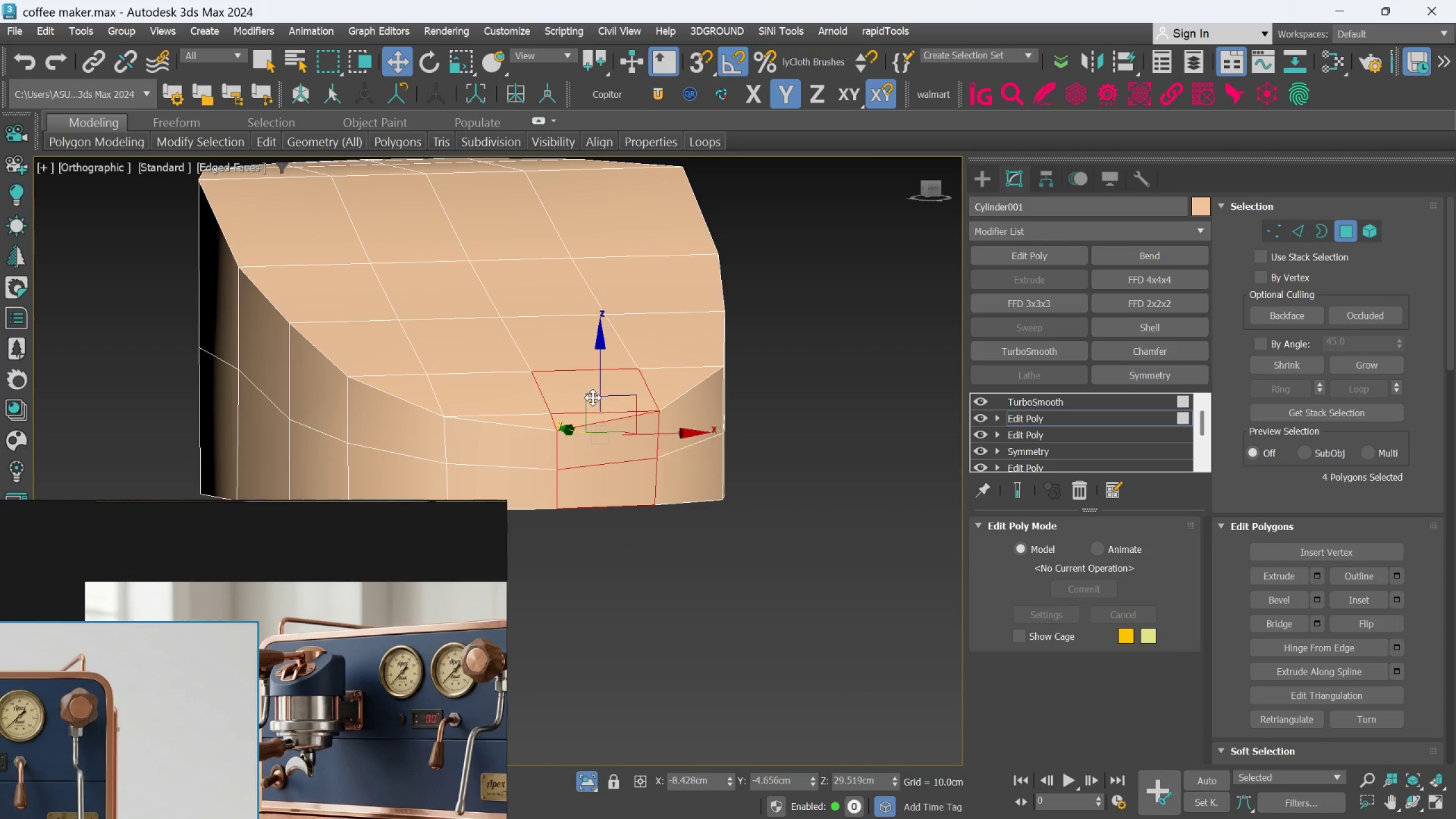 
triple_click([593, 398])
 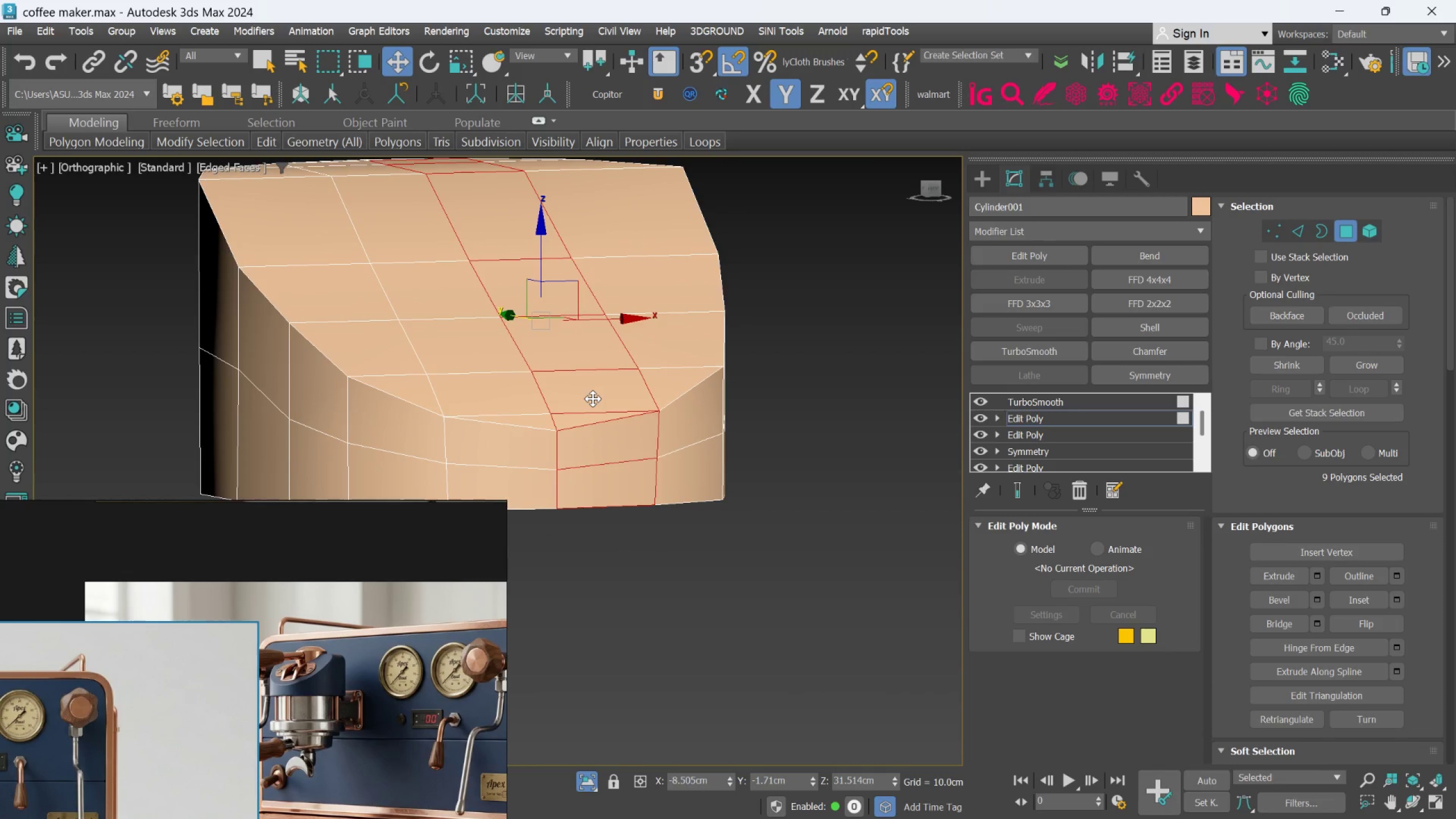 
key(Delete)
 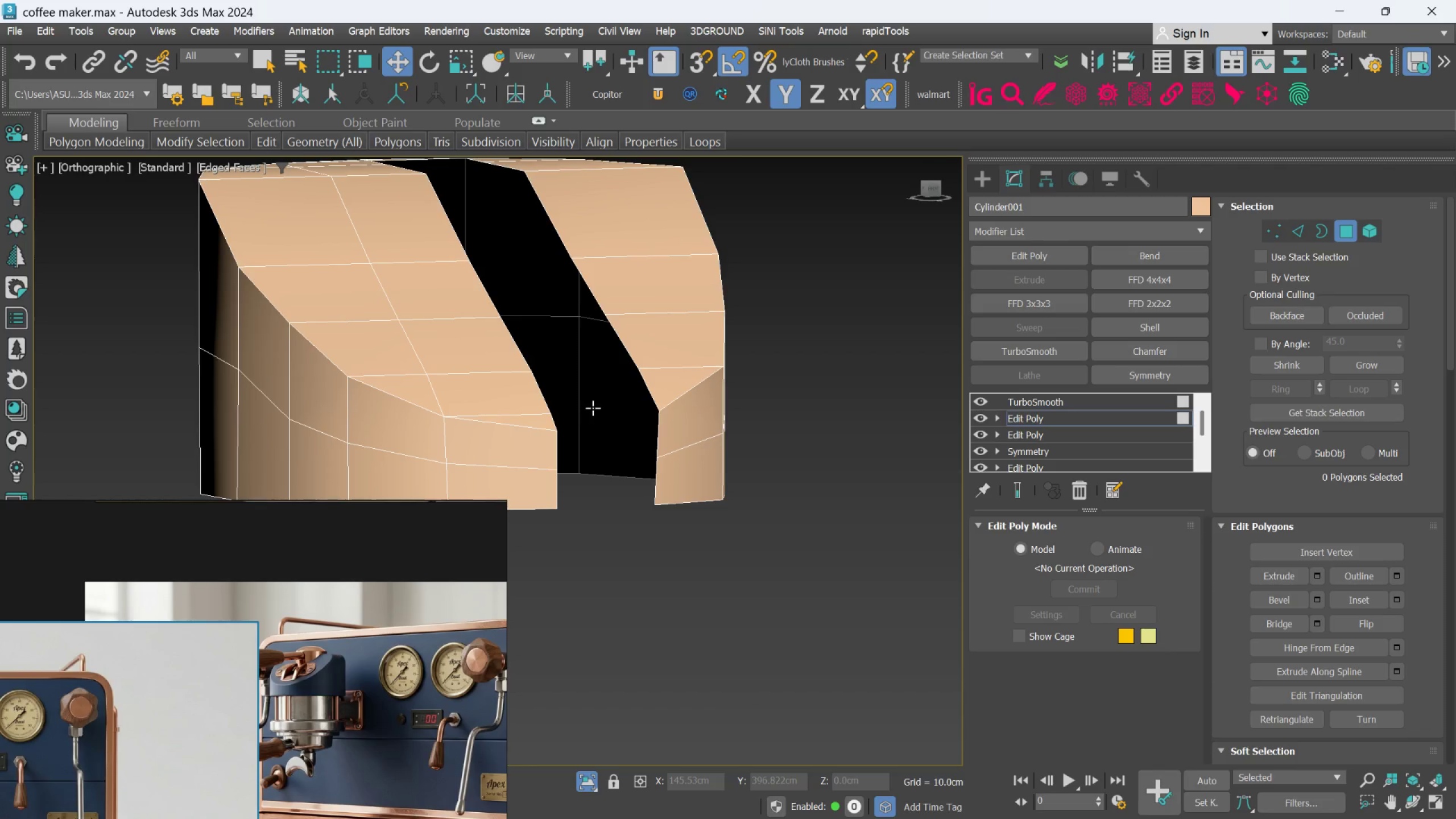 
hold_key(key=AltLeft, duration=0.64)
 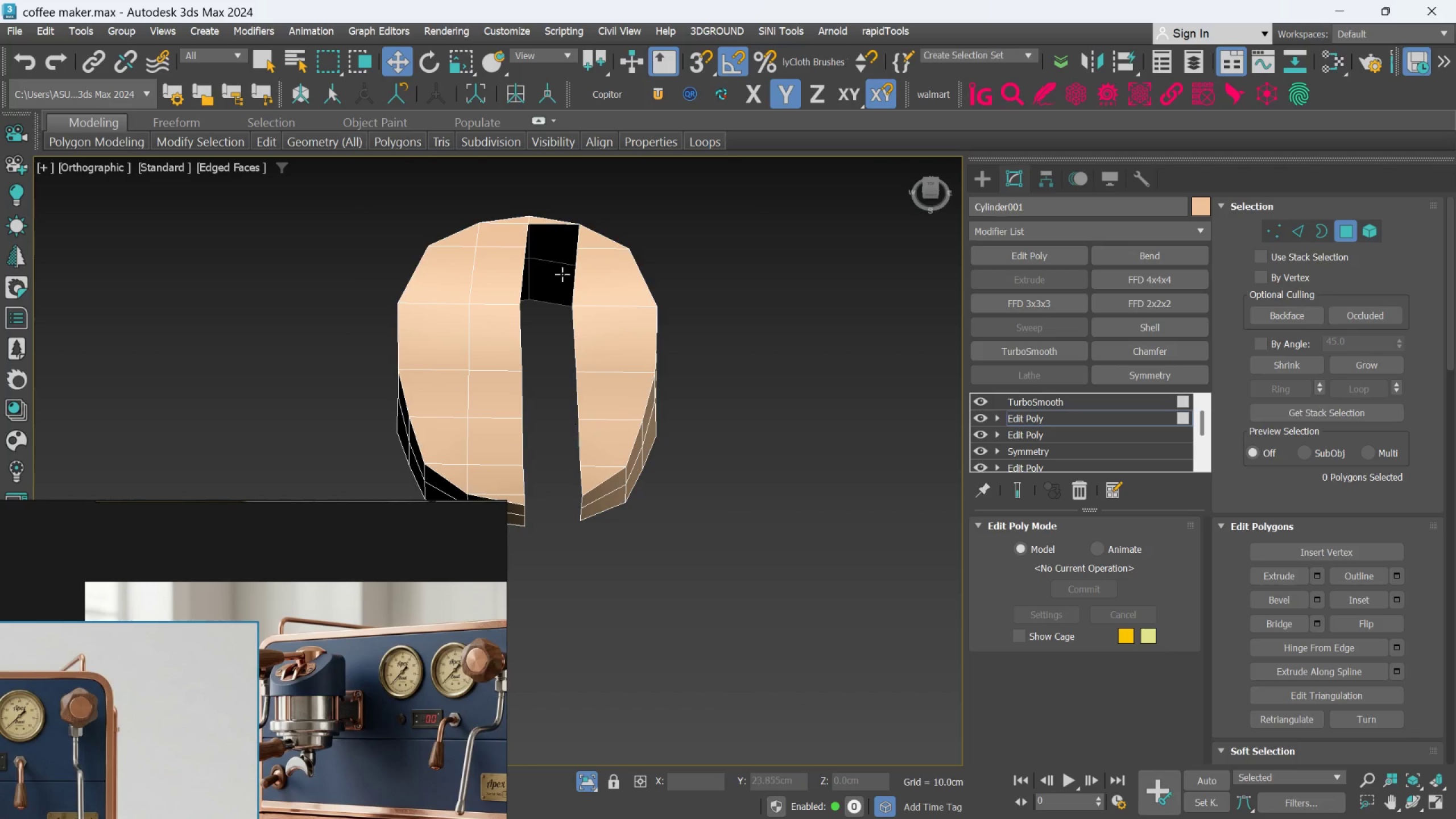 
scroll: coordinate [593, 408], scroll_direction: down, amount: 2.0
 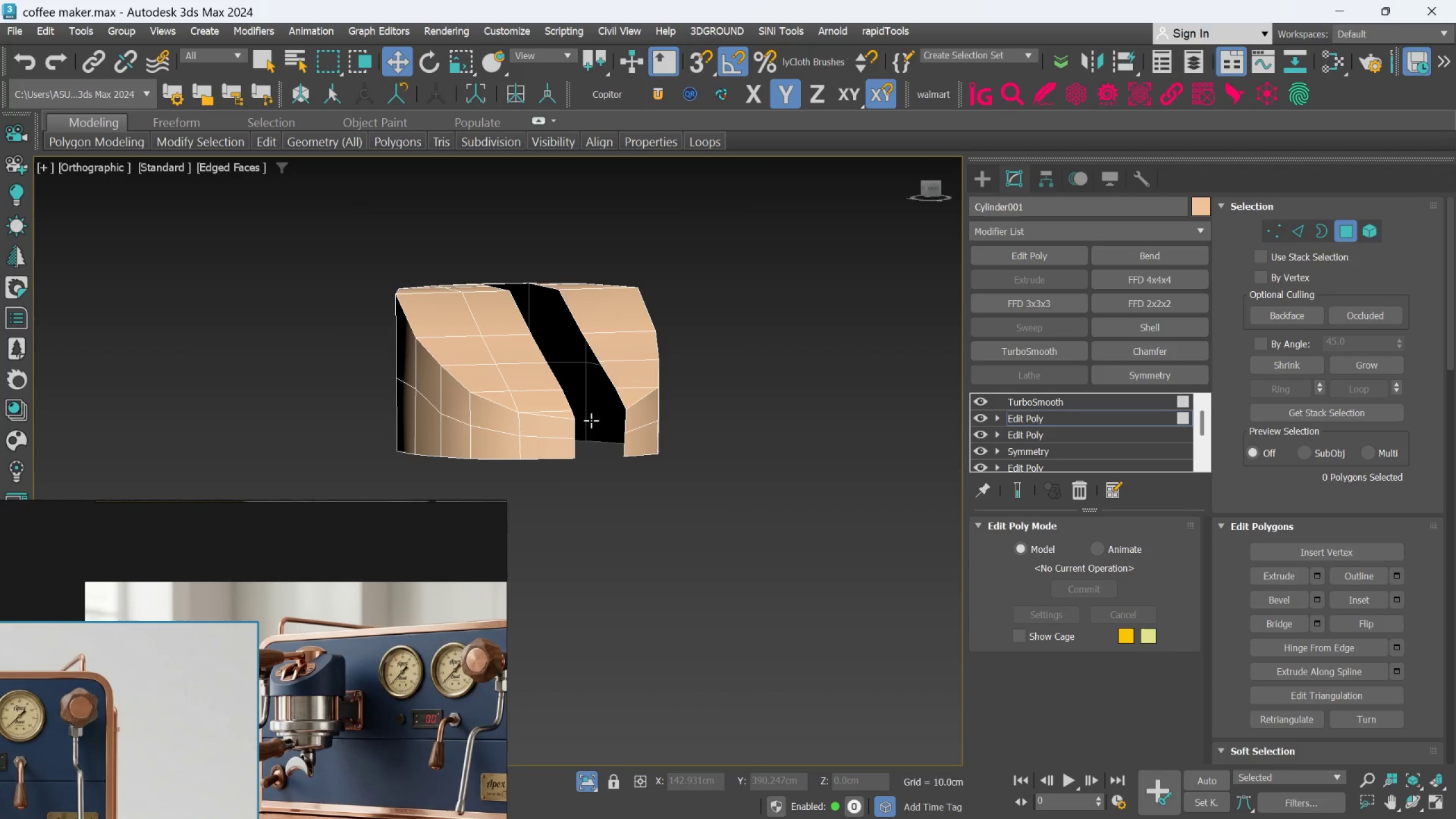 
scroll: coordinate [551, 221], scroll_direction: up, amount: 2.0
 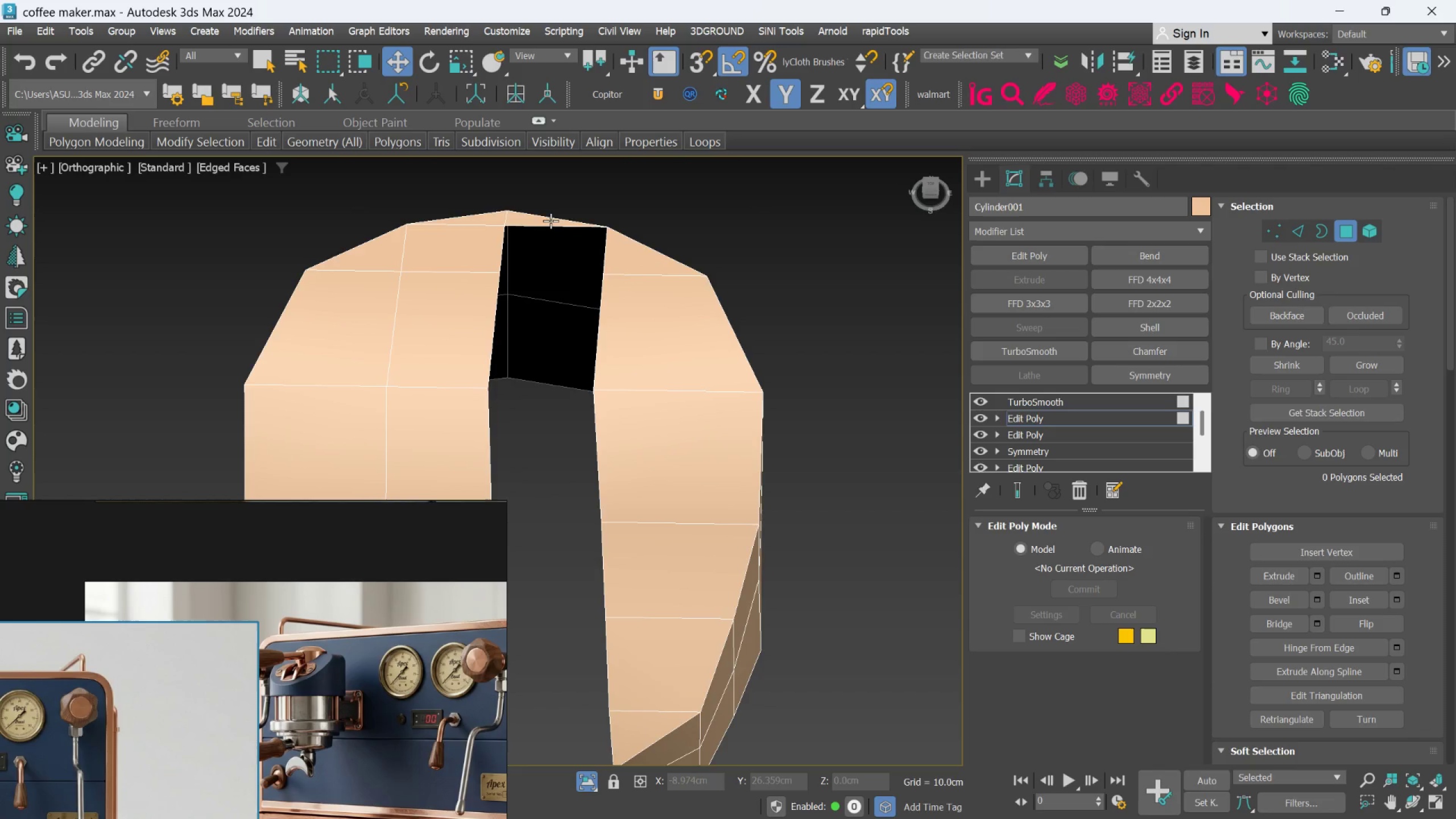 
key(Control+ControlLeft)
 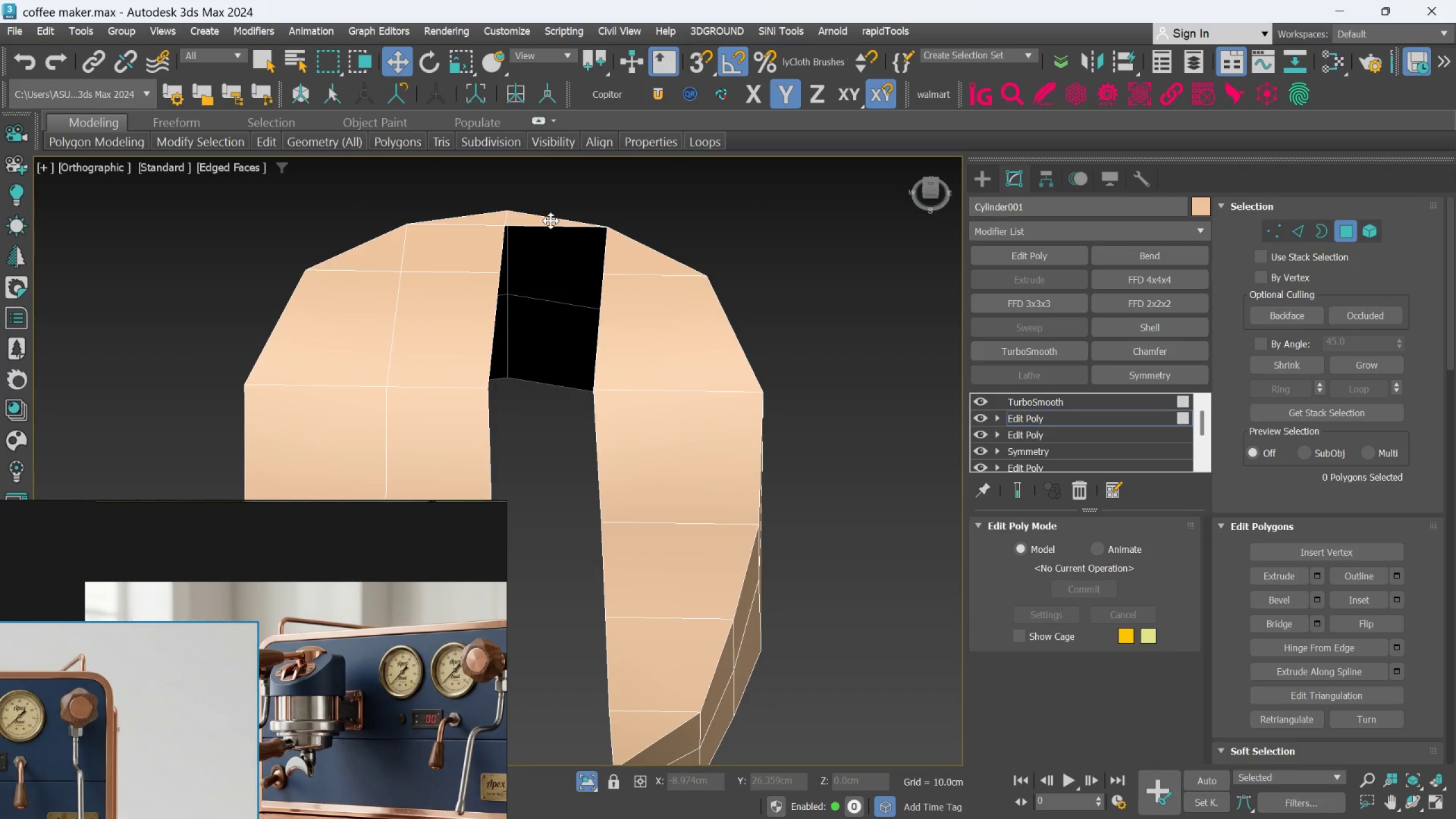 
left_click([551, 221])
 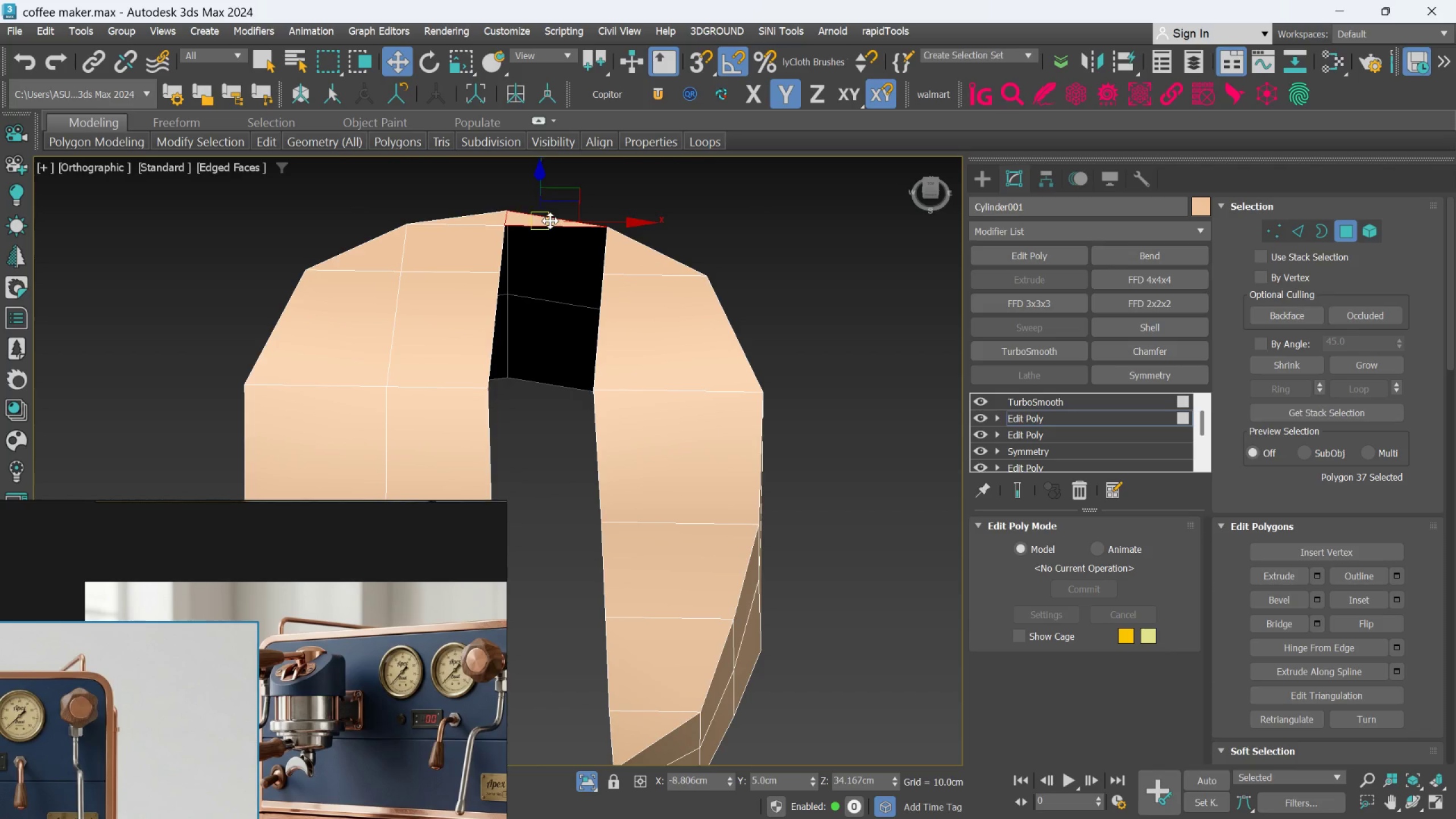 
hold_key(key=AltLeft, duration=0.43)
 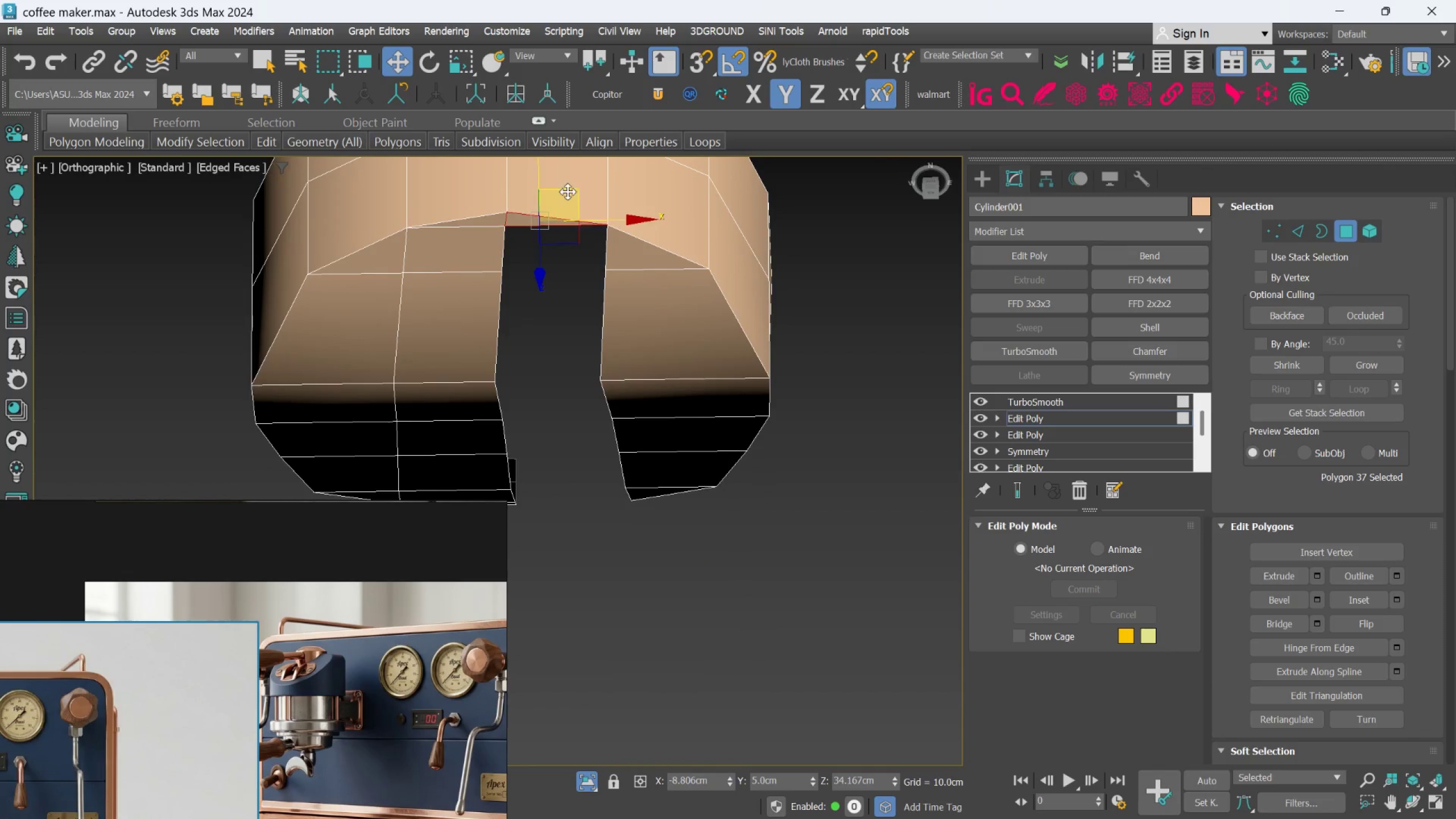 
hold_key(key=ControlLeft, duration=0.6)
double_click([568, 191])
 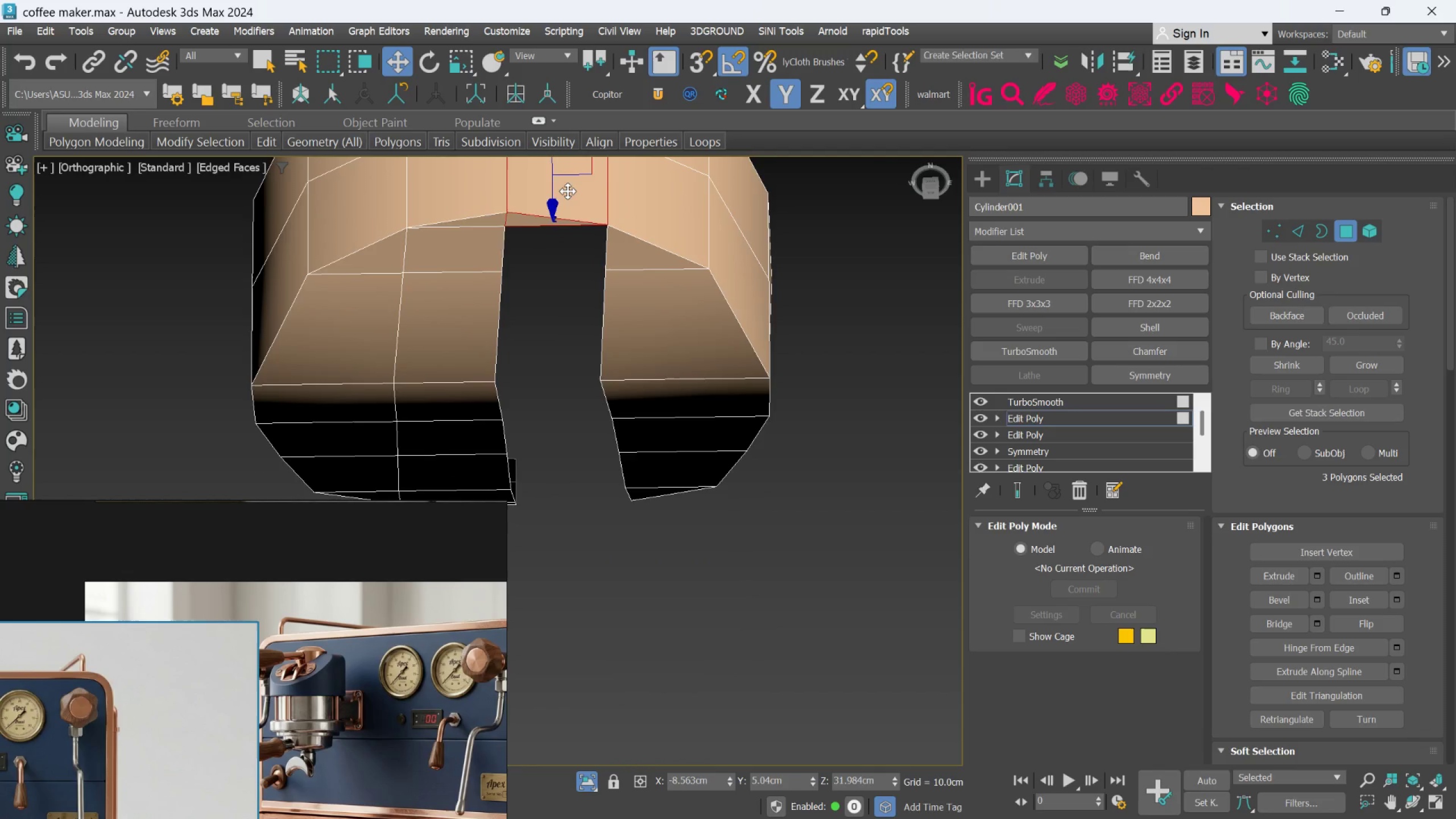 
scroll: coordinate [568, 239], scroll_direction: down, amount: 2.0
 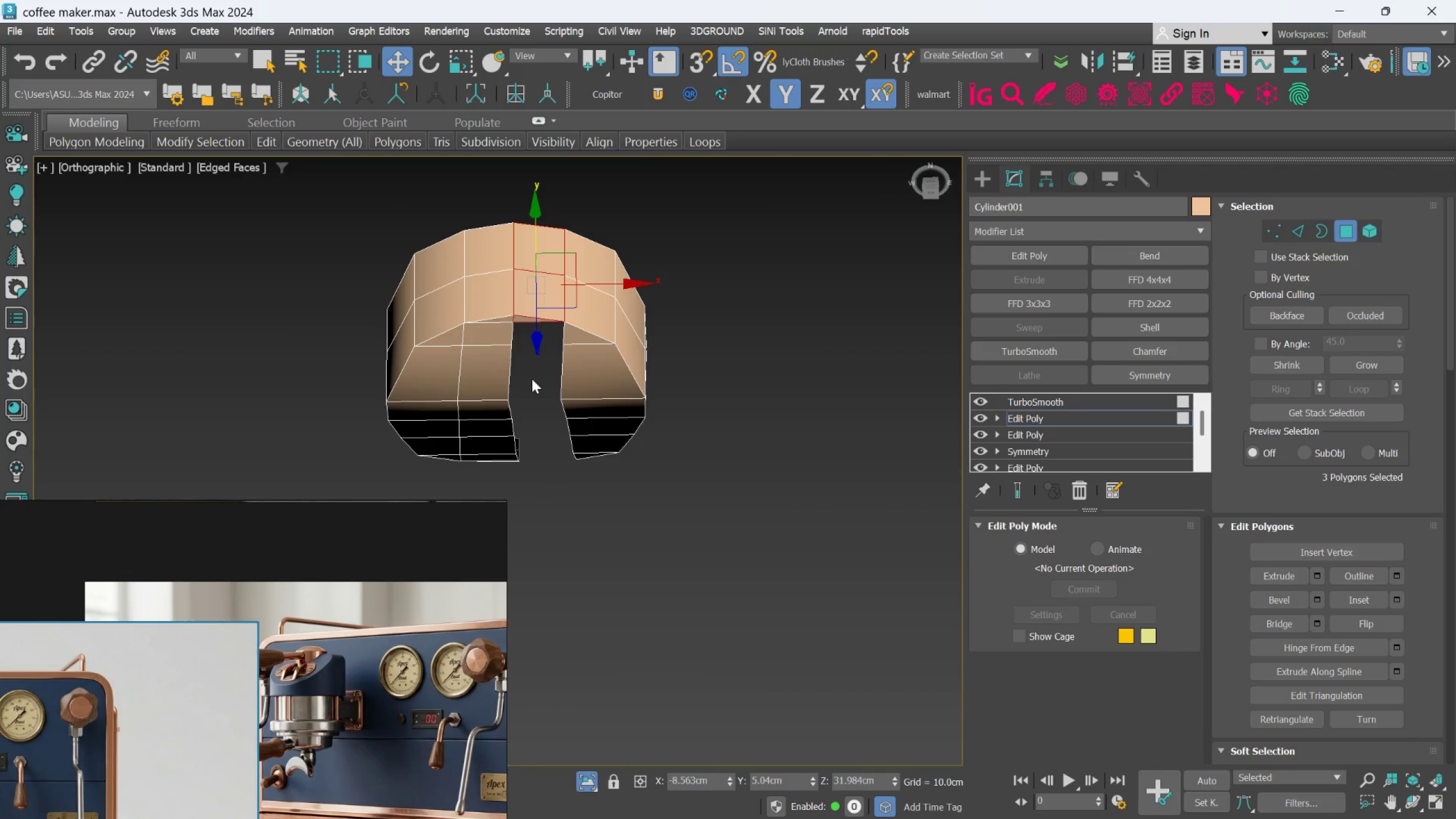 
key(Delete)
 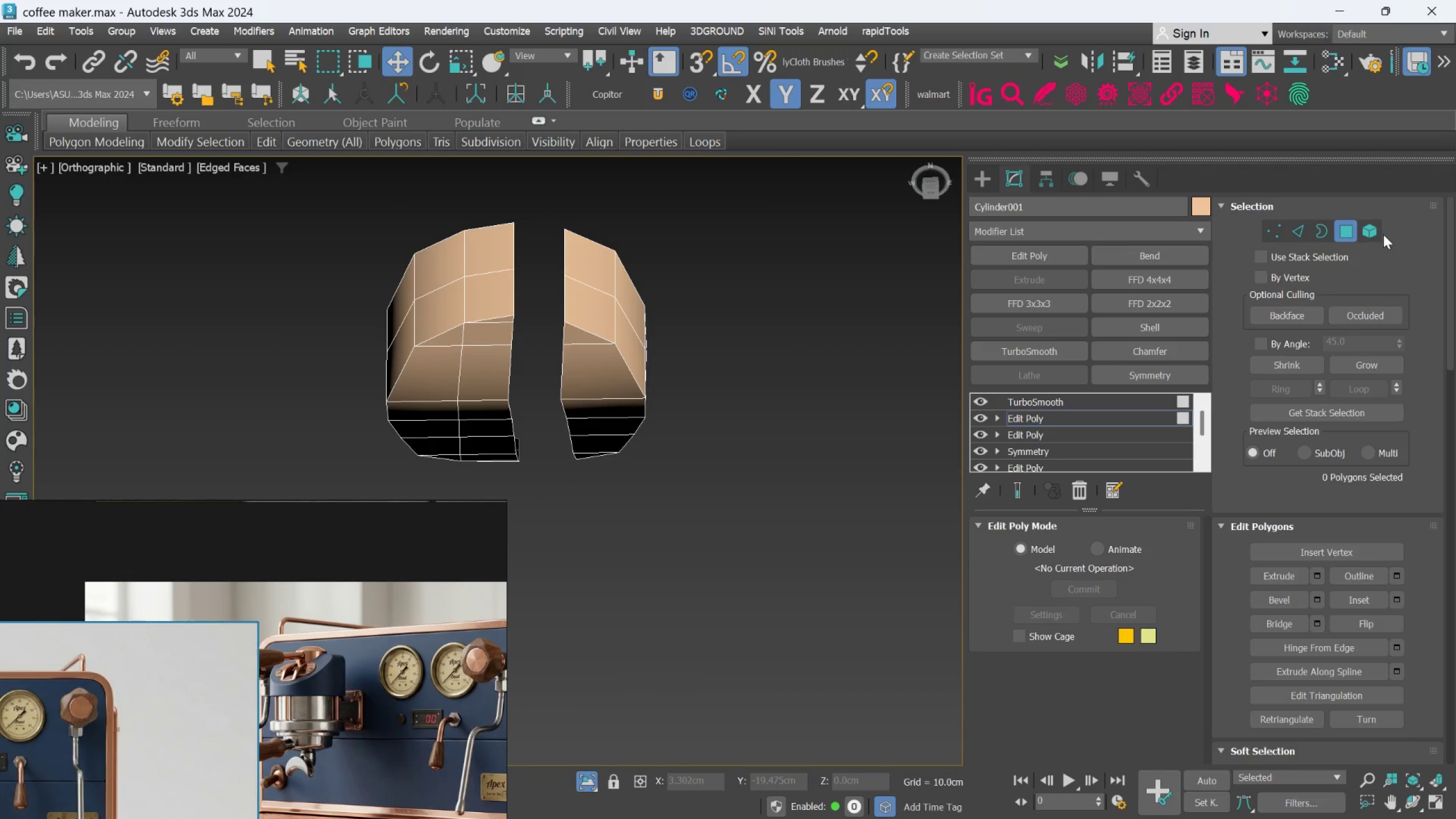 
left_click([1374, 236])
 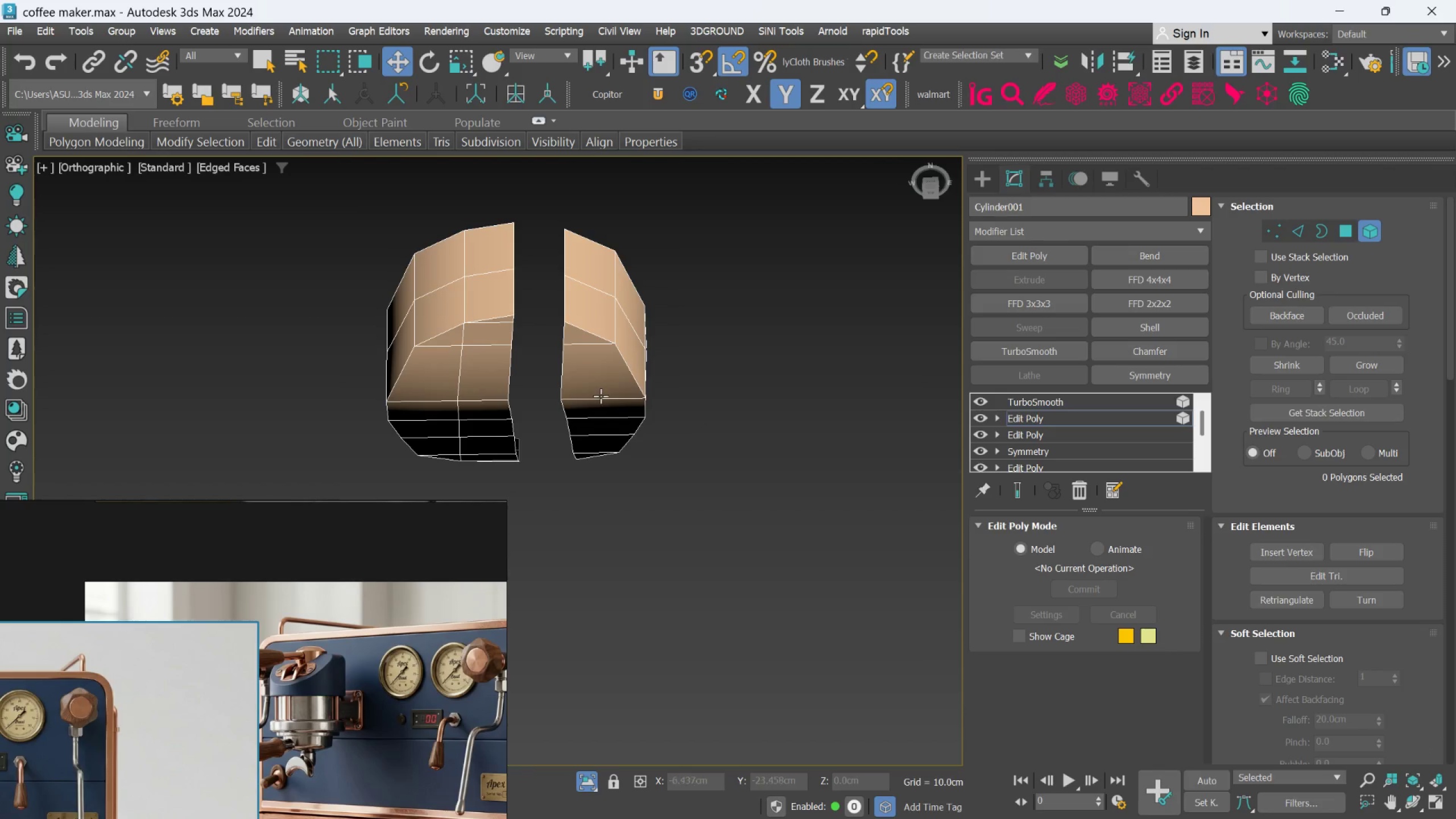 
left_click([592, 394])
 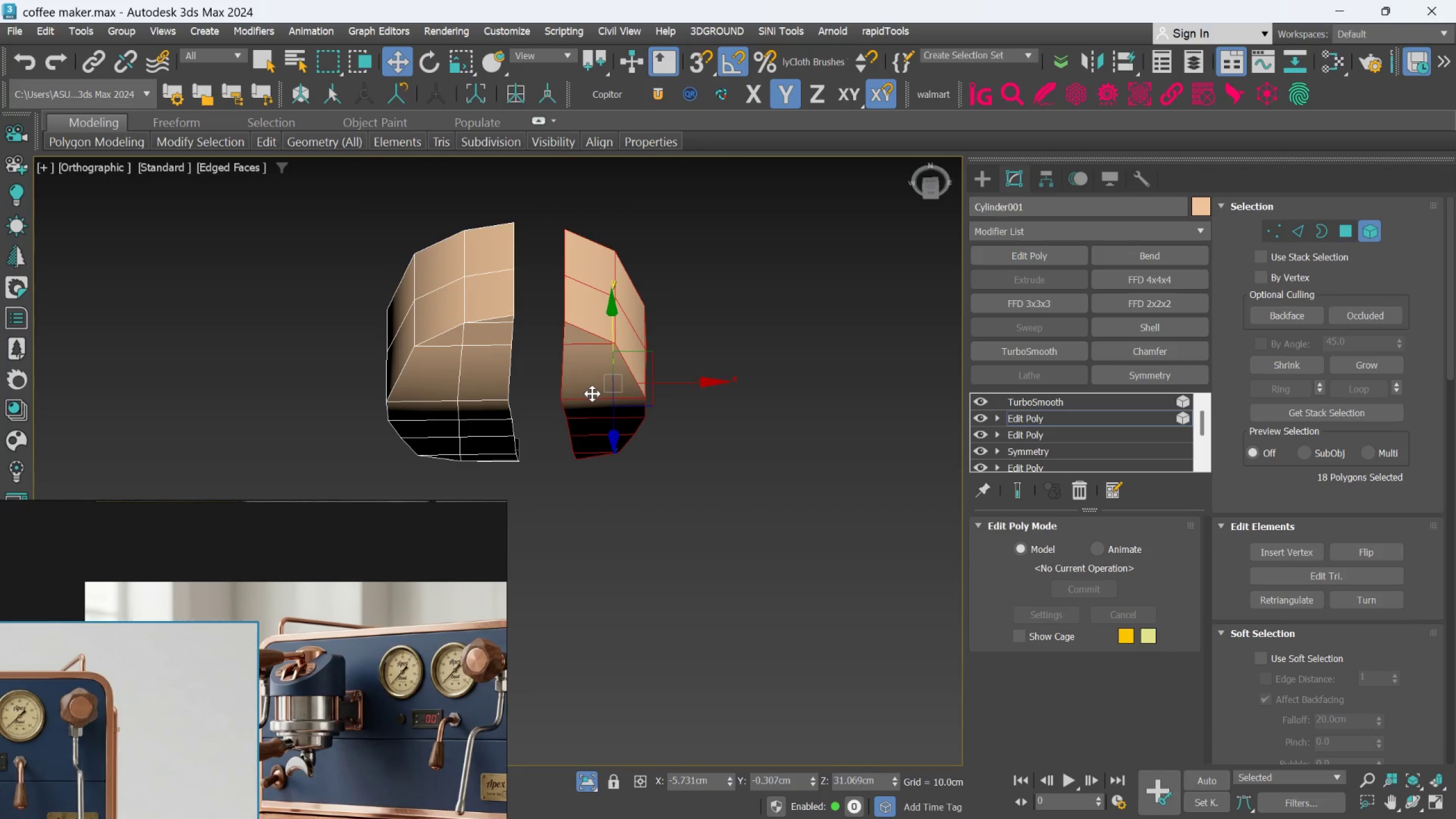 
key(Delete)
 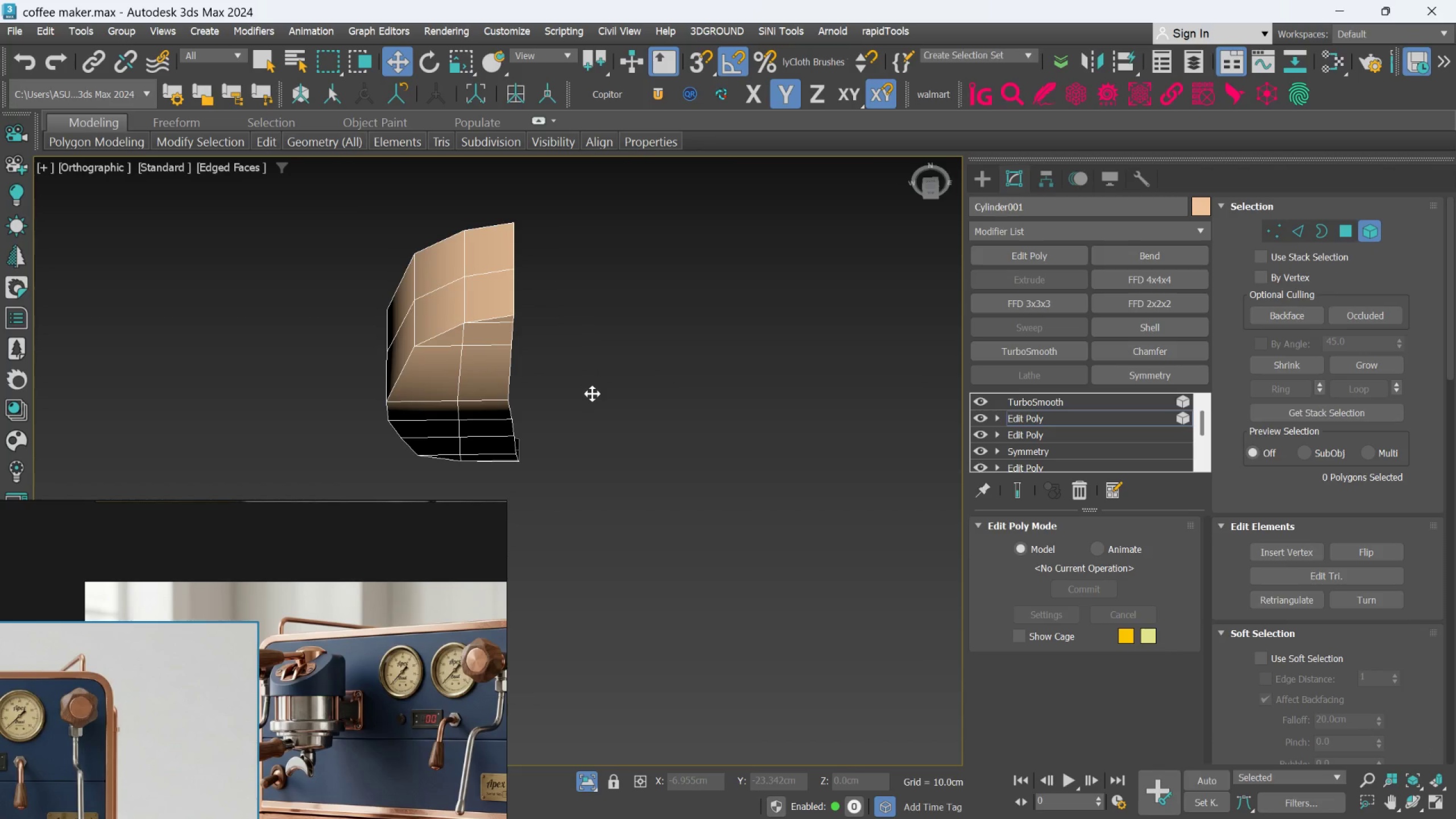 
hold_key(key=AltLeft, duration=0.52)
 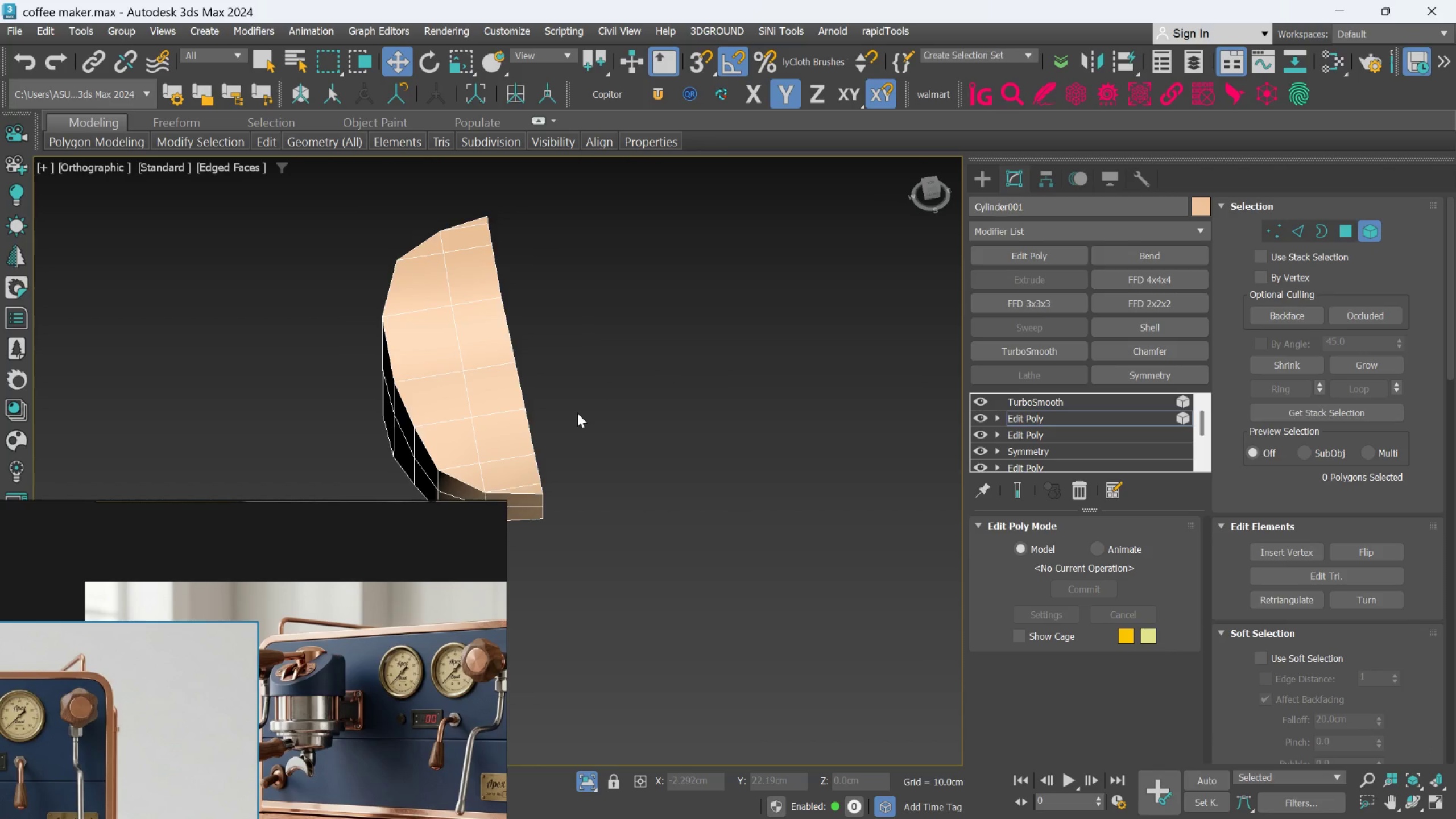 
key(Alt+AltLeft)
 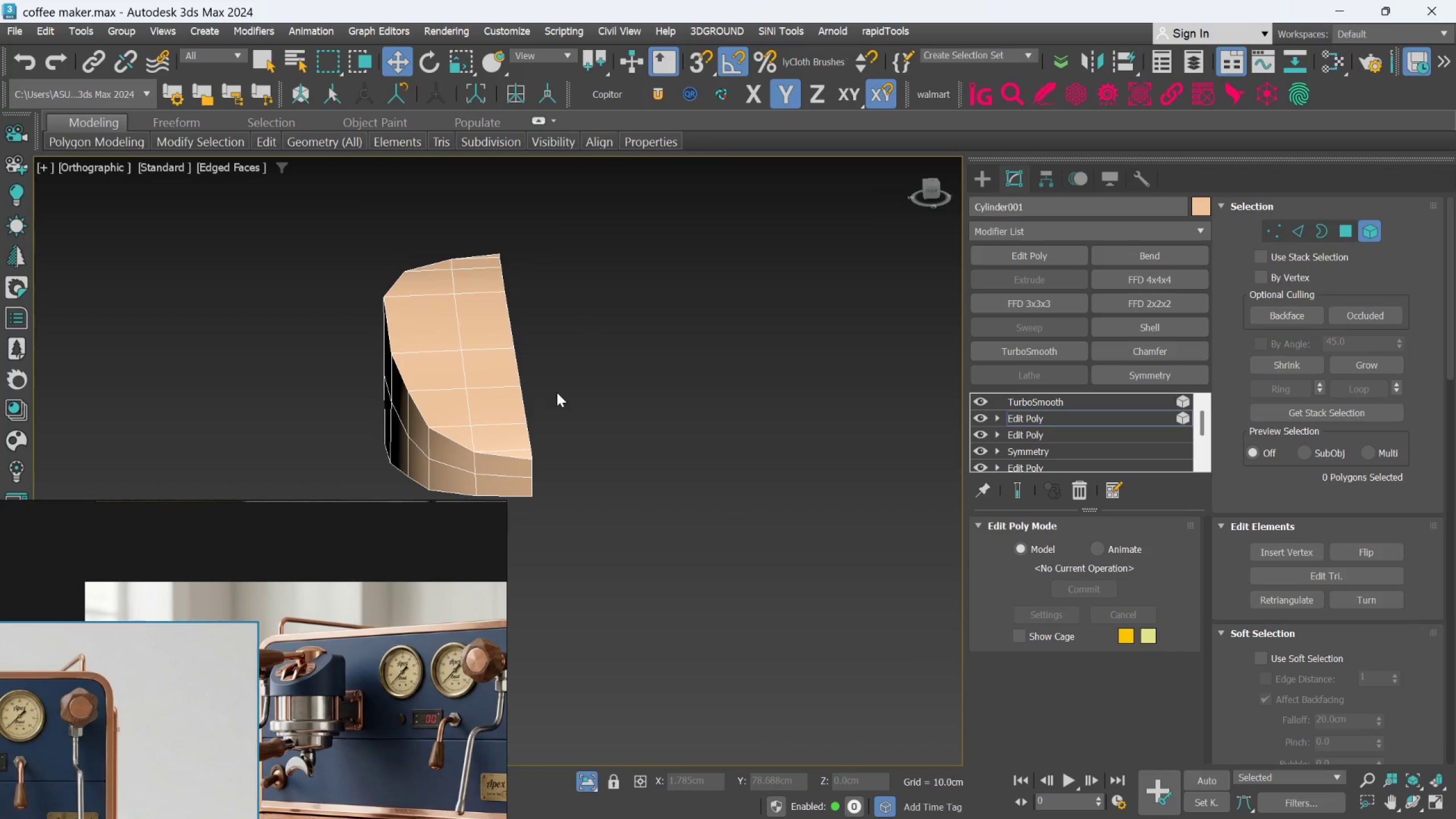 
key(F)
 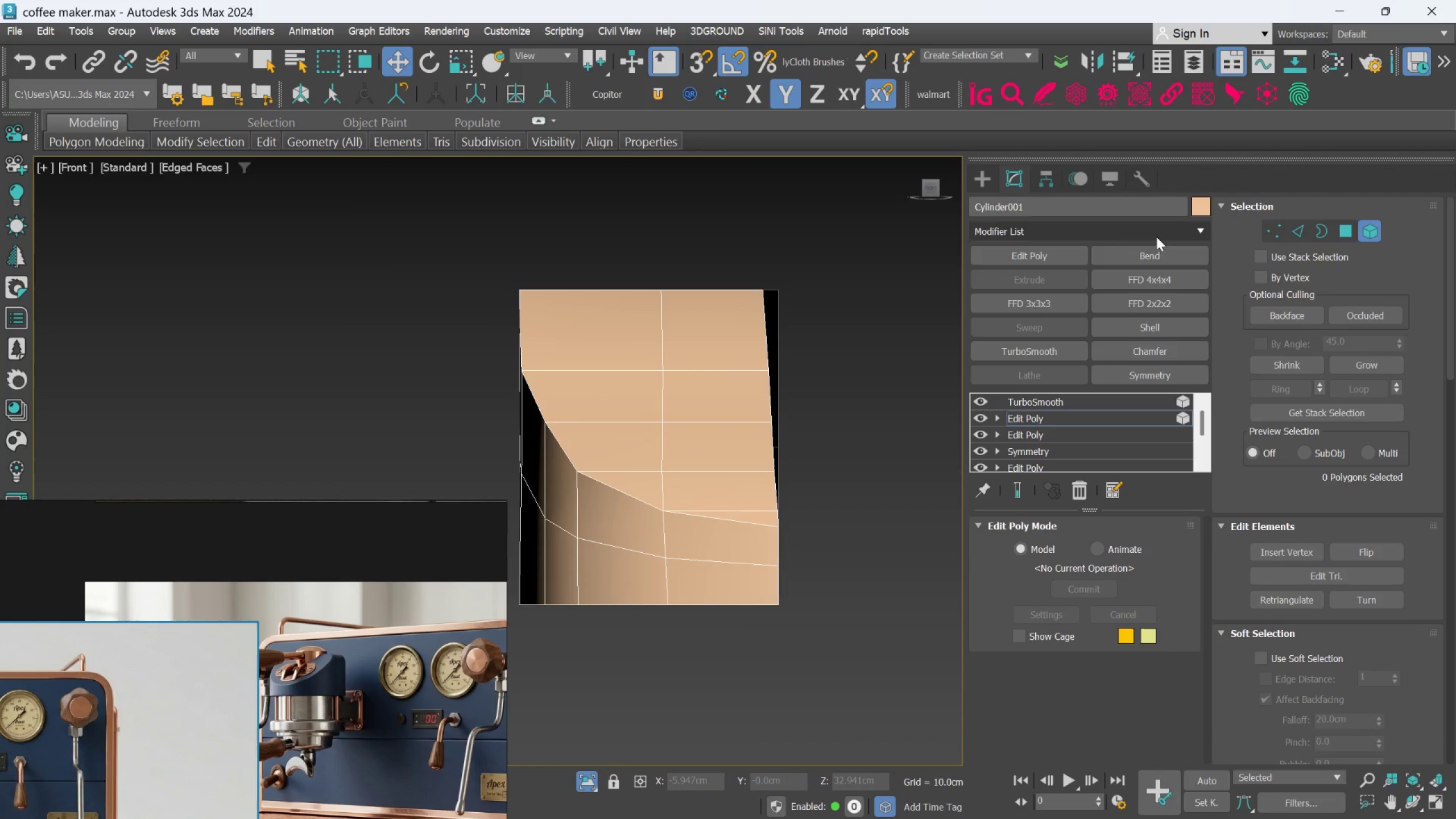 
left_click([1270, 226])
 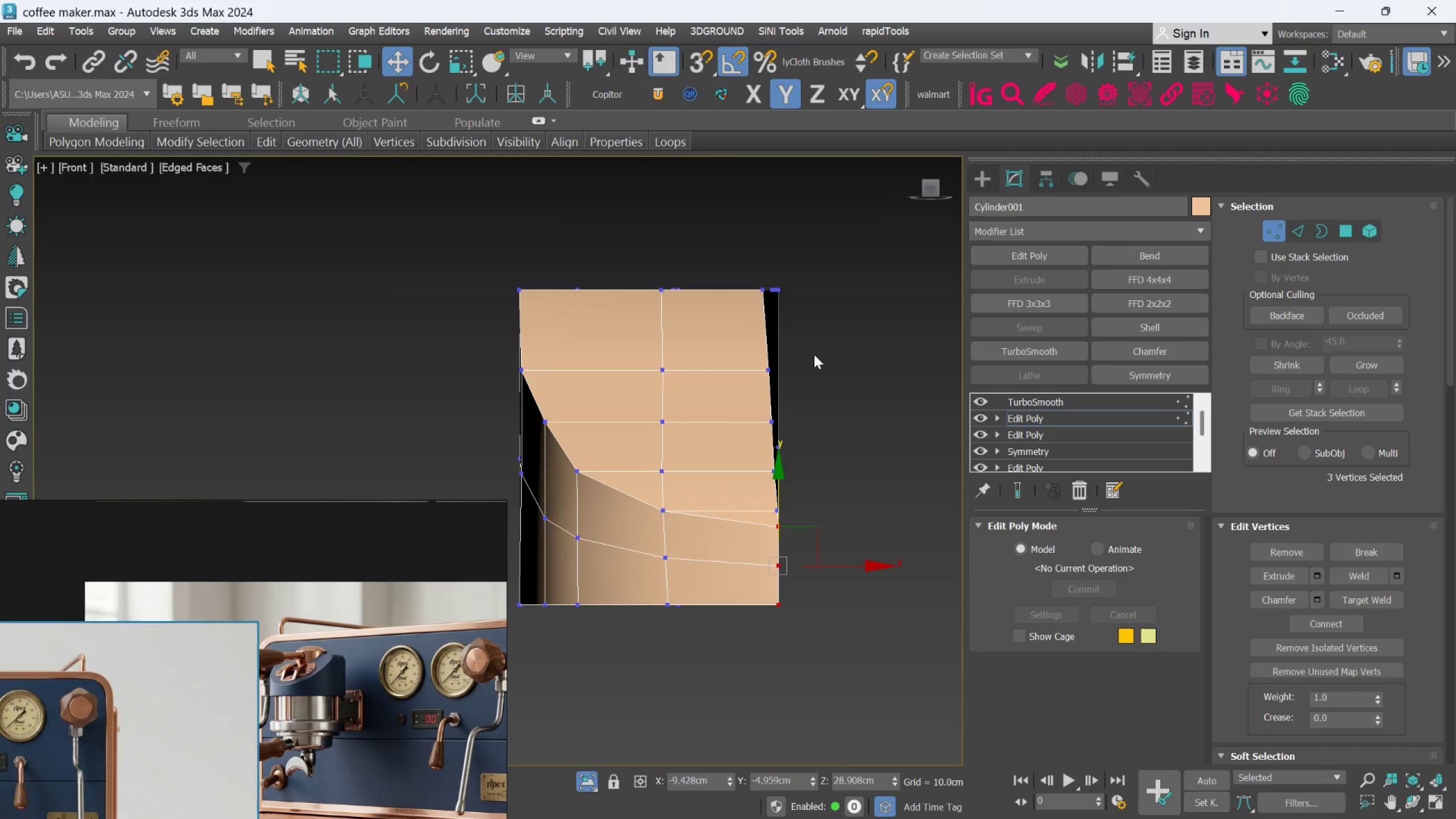 
hold_key(key=AltLeft, duration=0.82)
 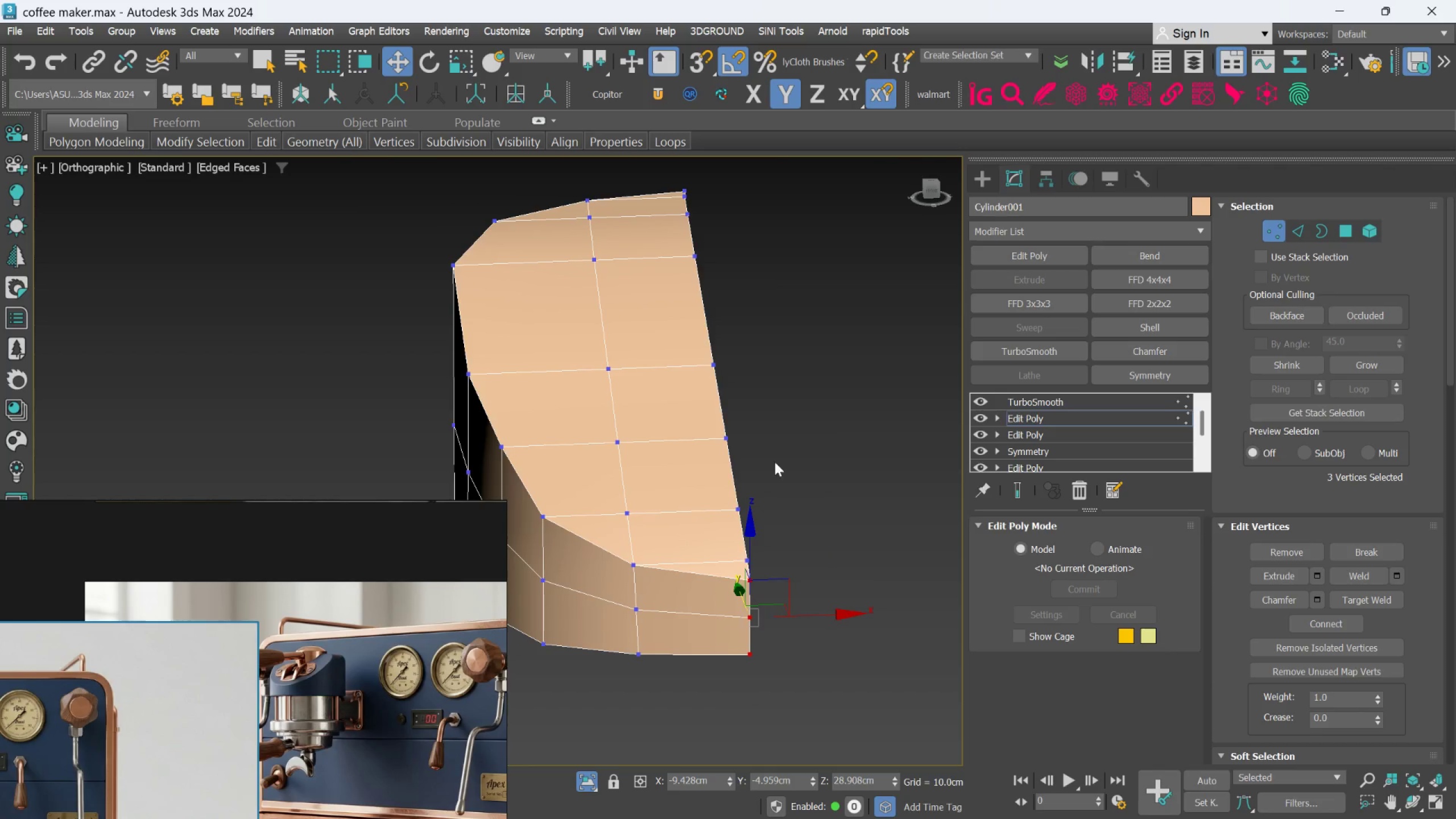 
hold_key(key=AltLeft, duration=0.36)
 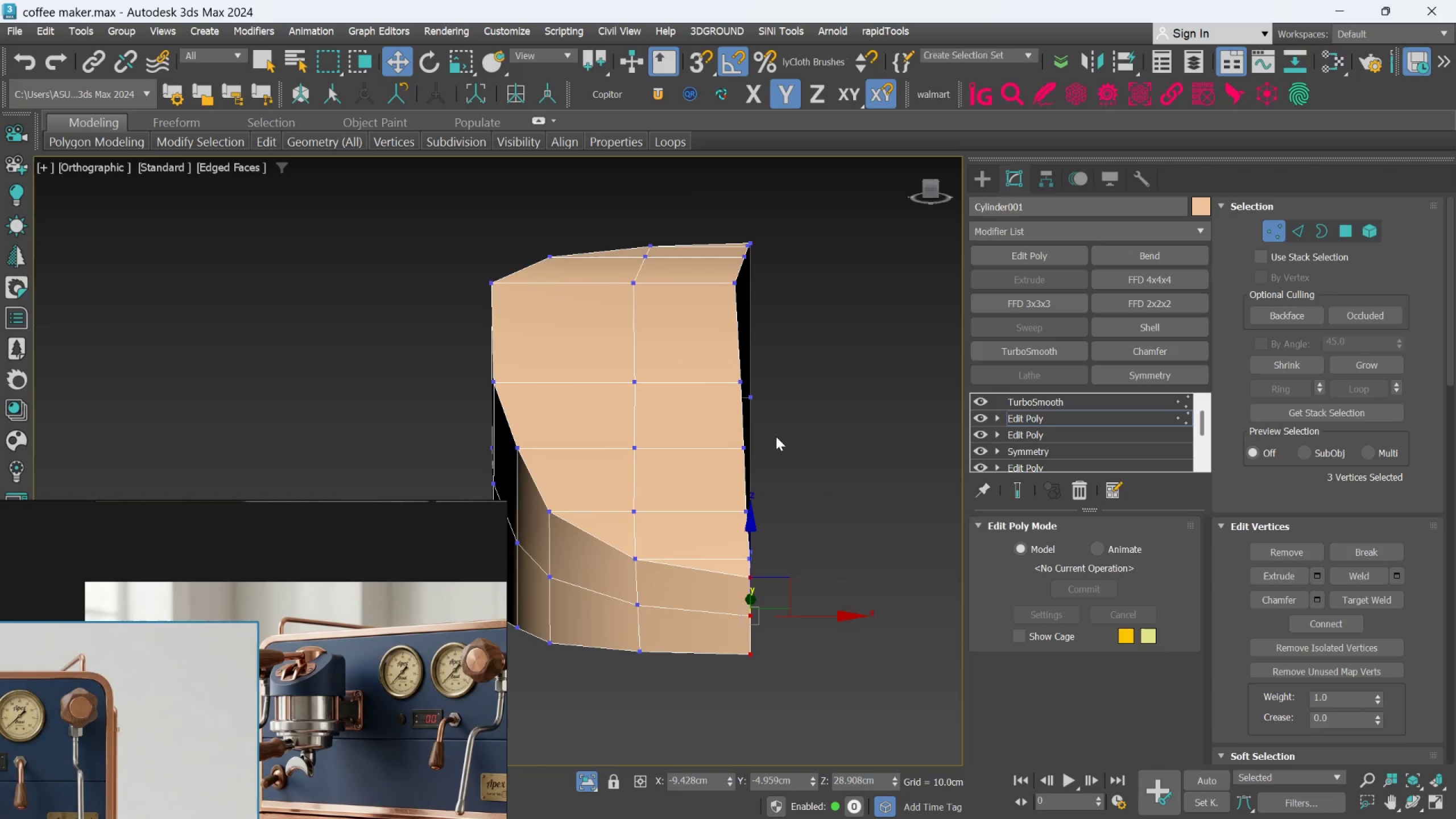 
left_click([817, 422])
 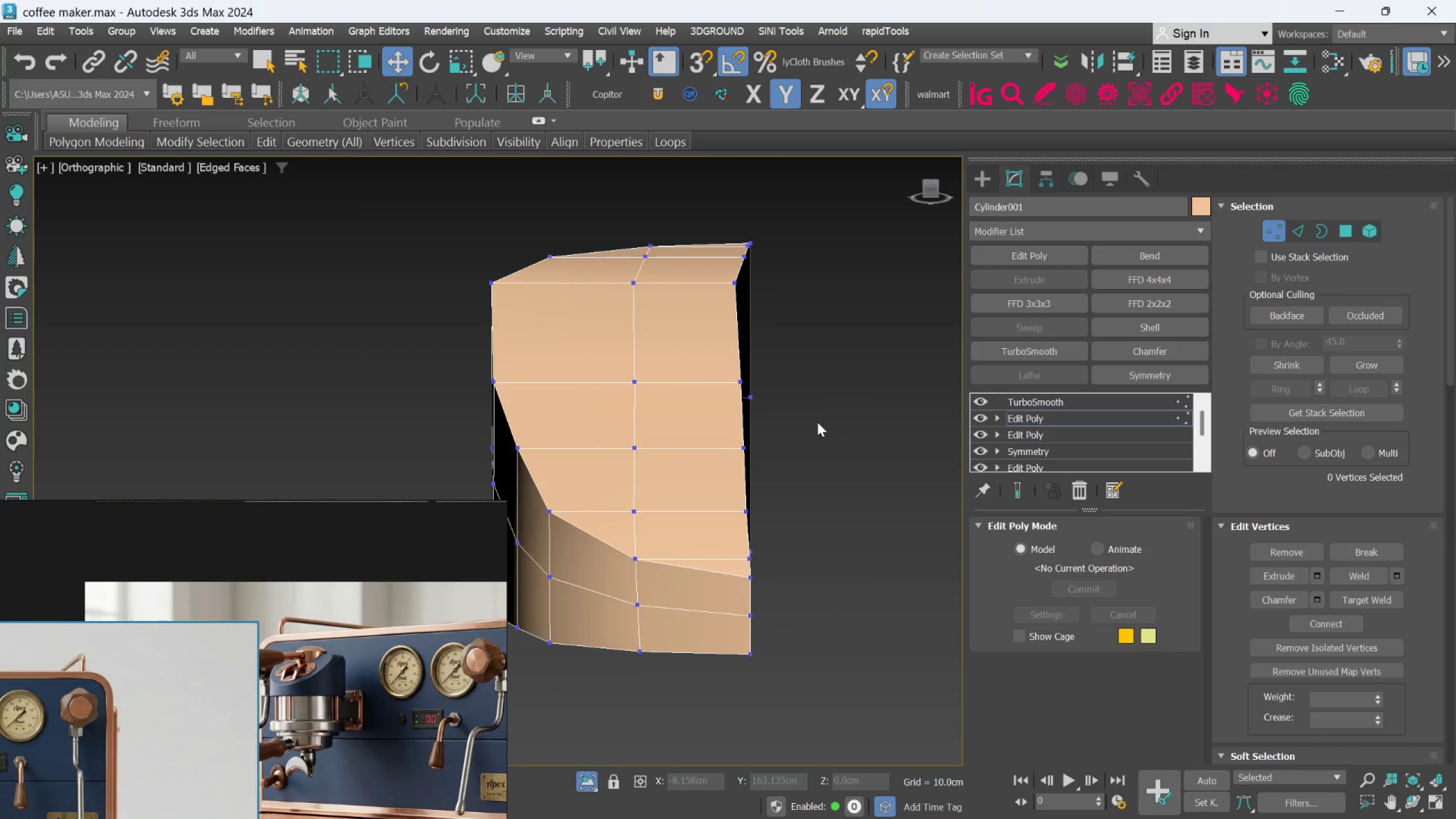 
left_click_drag(start_coordinate=[855, 627], to_coordinate=[770, 308])
 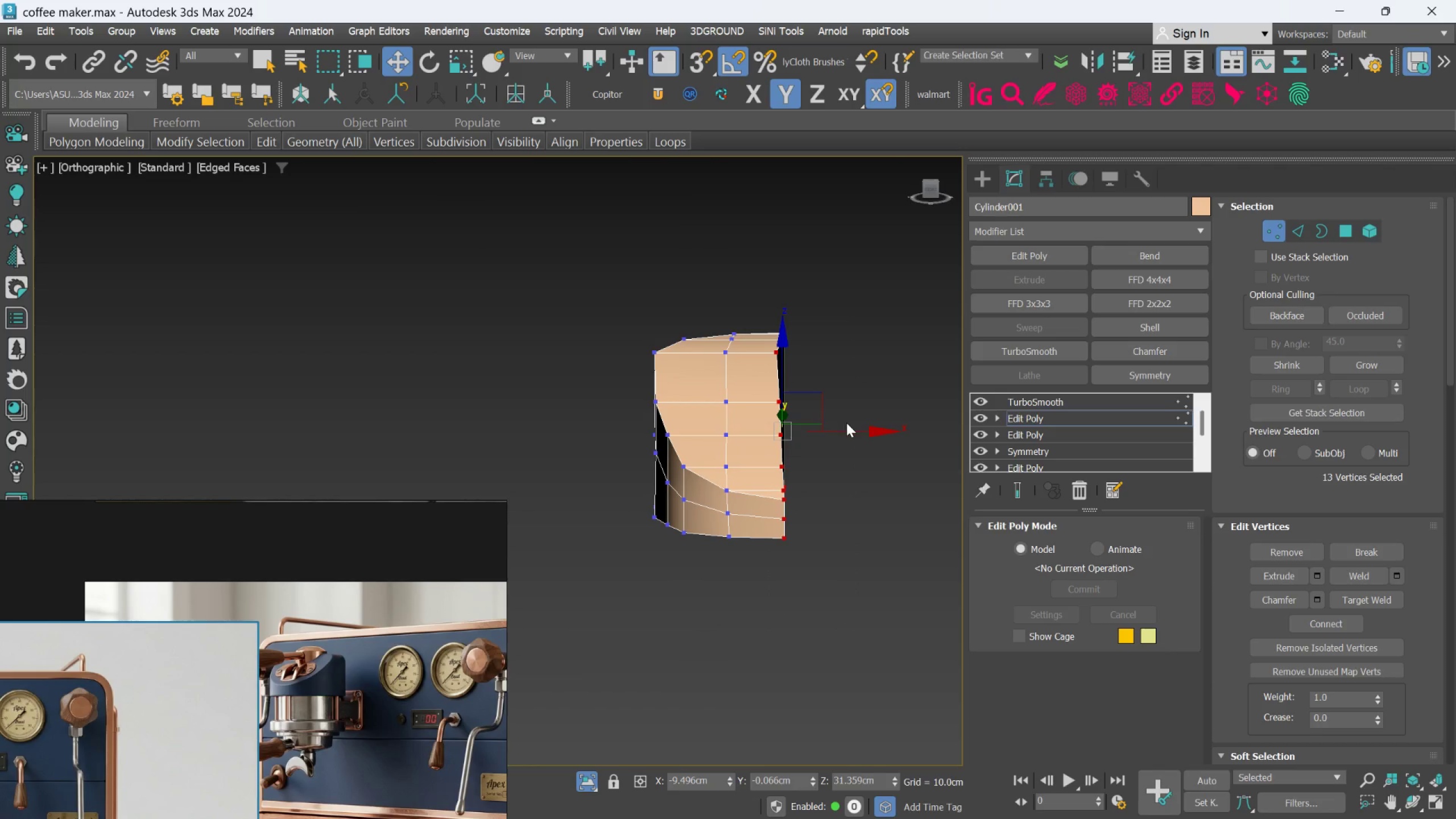 
scroll: coordinate [818, 422], scroll_direction: down, amount: 2.0
 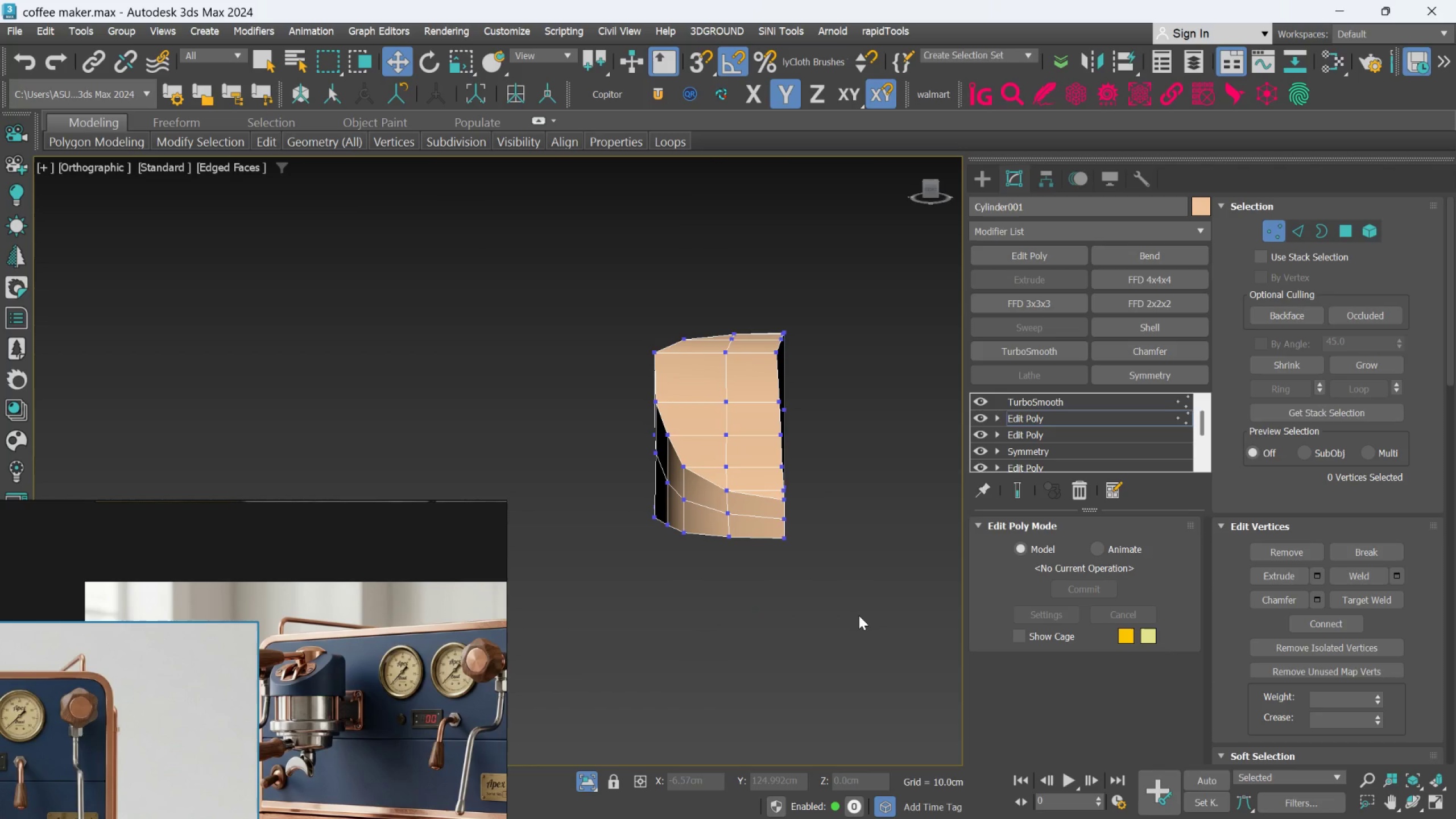 
key(R)
 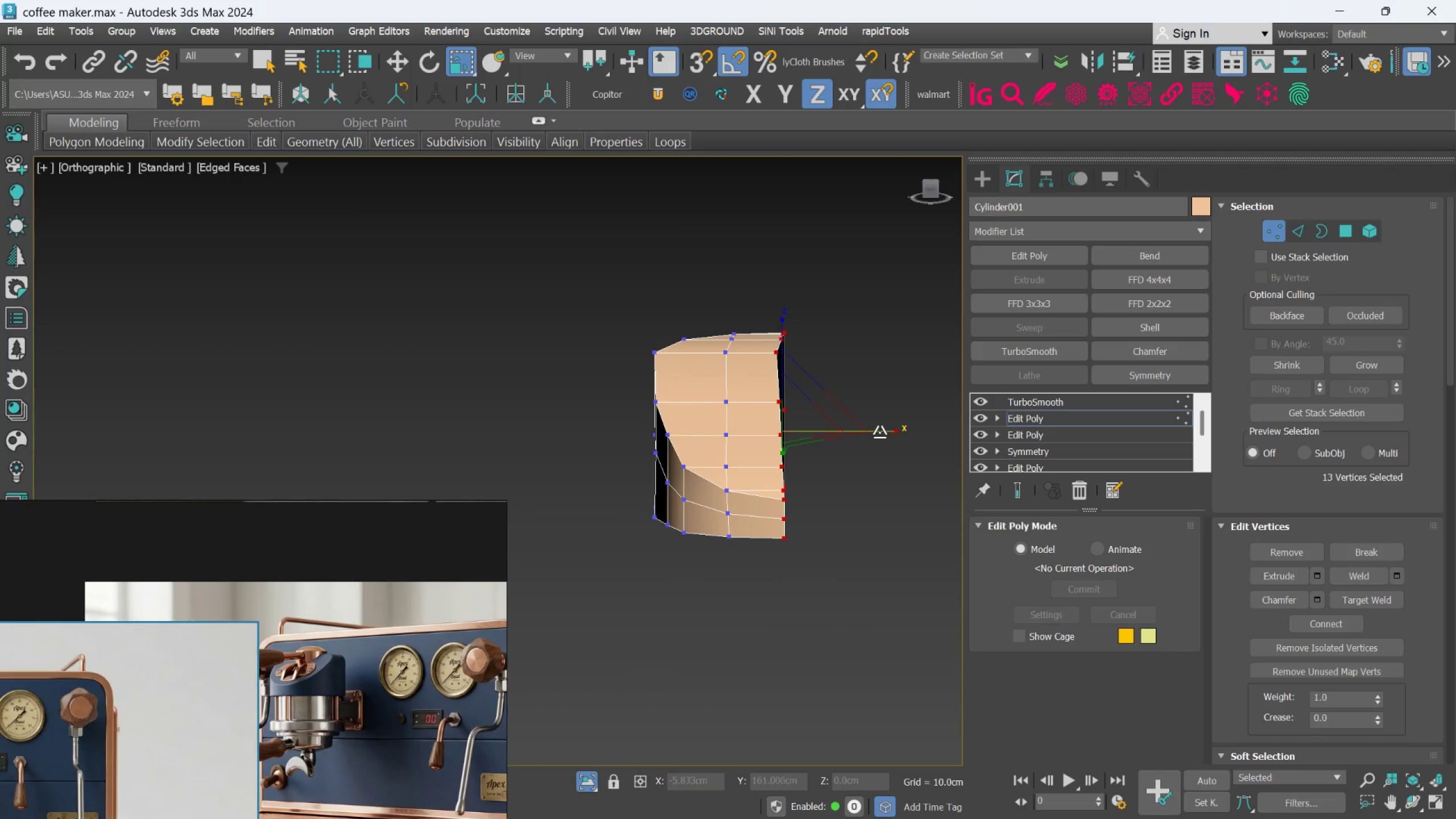 
left_click_drag(start_coordinate=[880, 428], to_coordinate=[664, 502])
 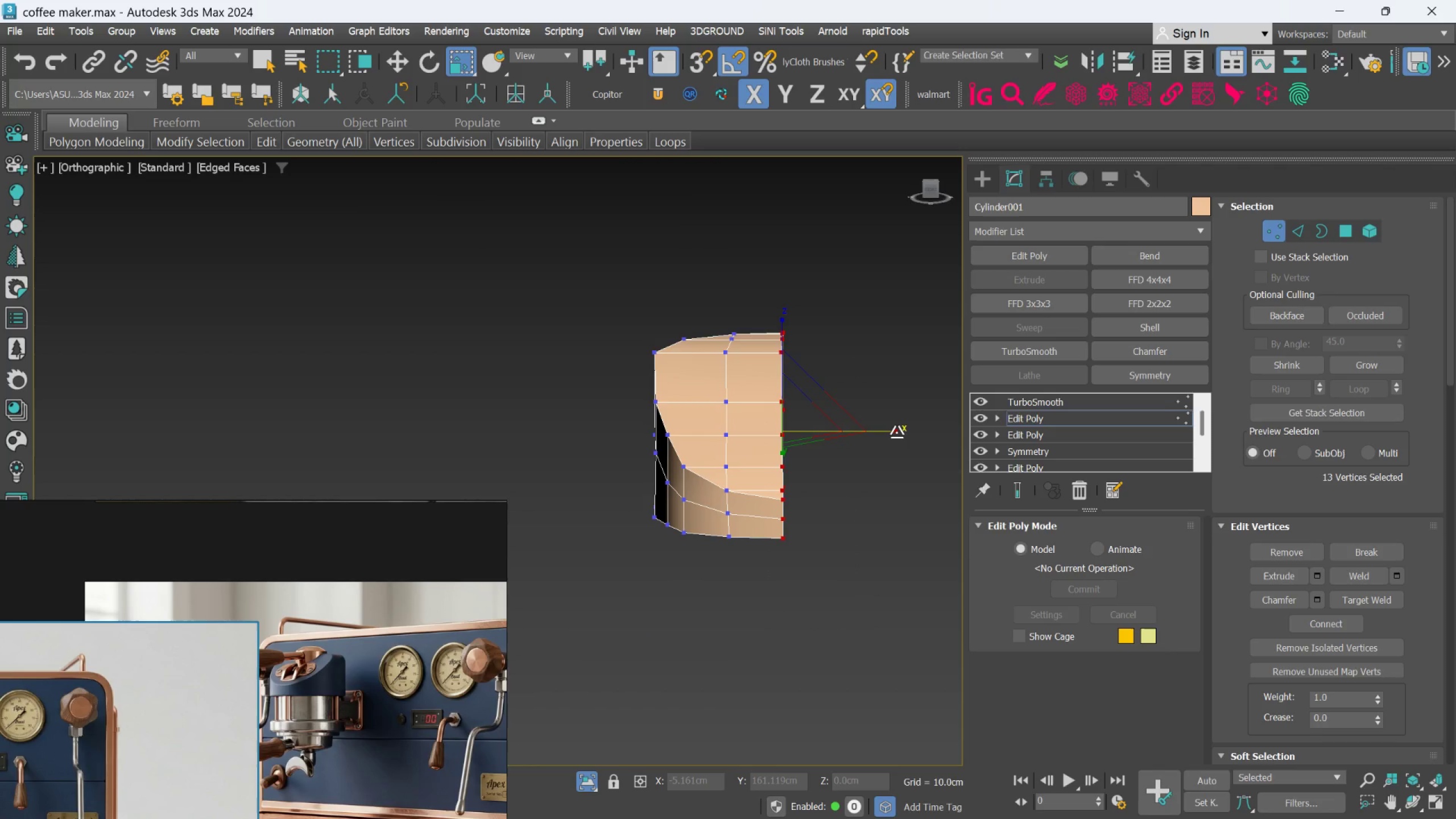 
left_click_drag(start_coordinate=[896, 432], to_coordinate=[681, 472])
 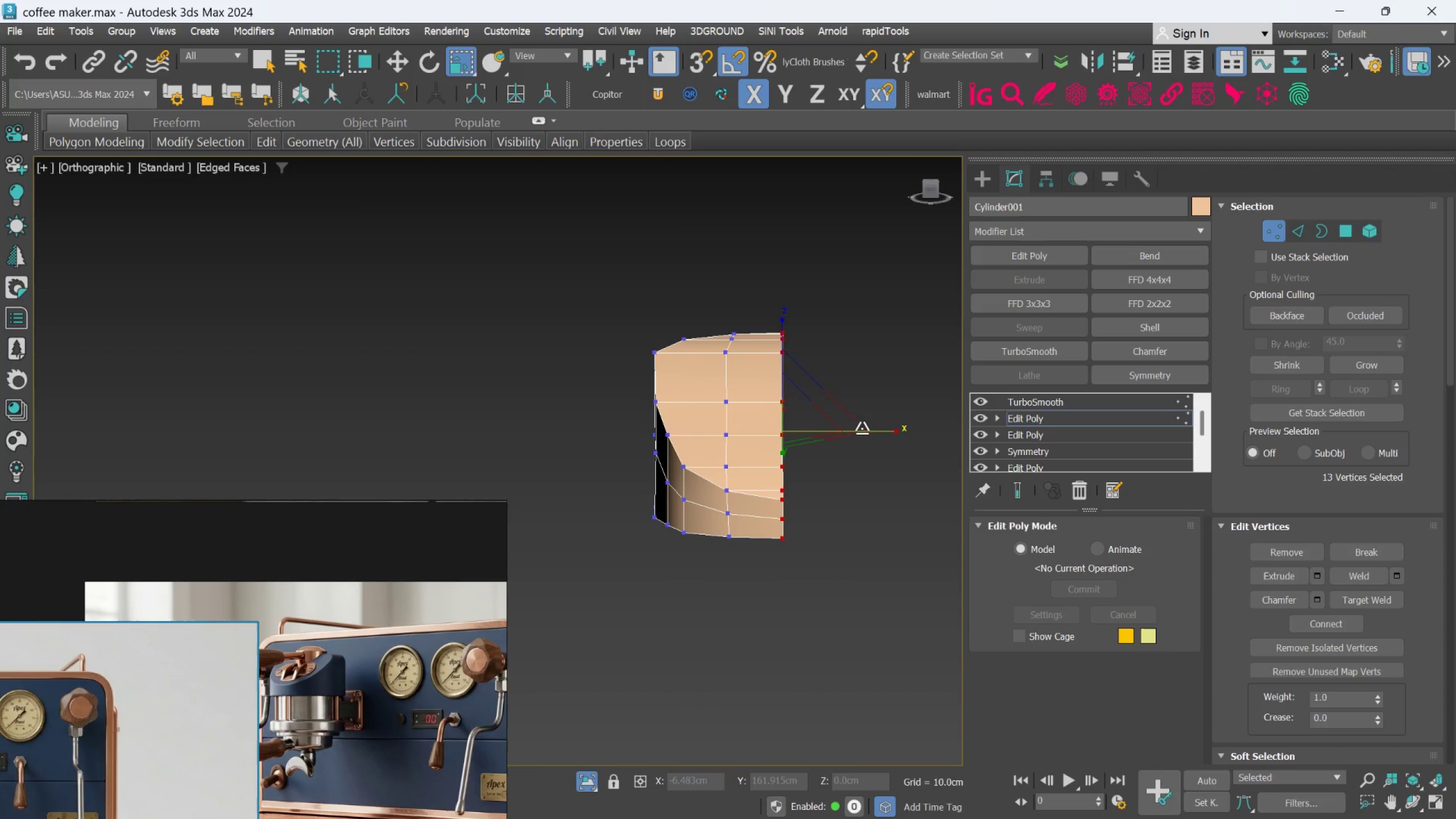 
left_click_drag(start_coordinate=[869, 427], to_coordinate=[785, 459])
 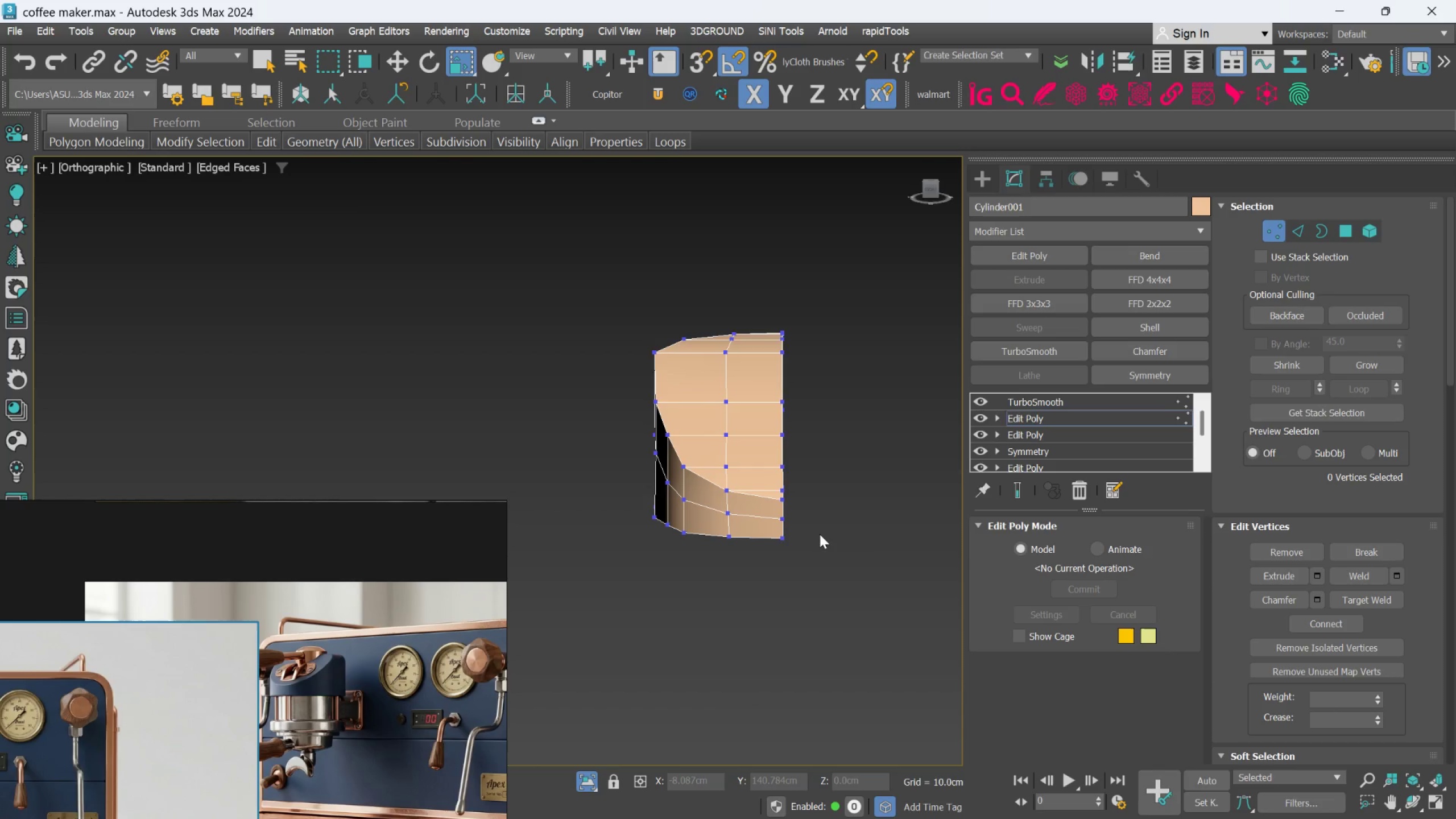 
hold_key(key=AltLeft, duration=1.26)
 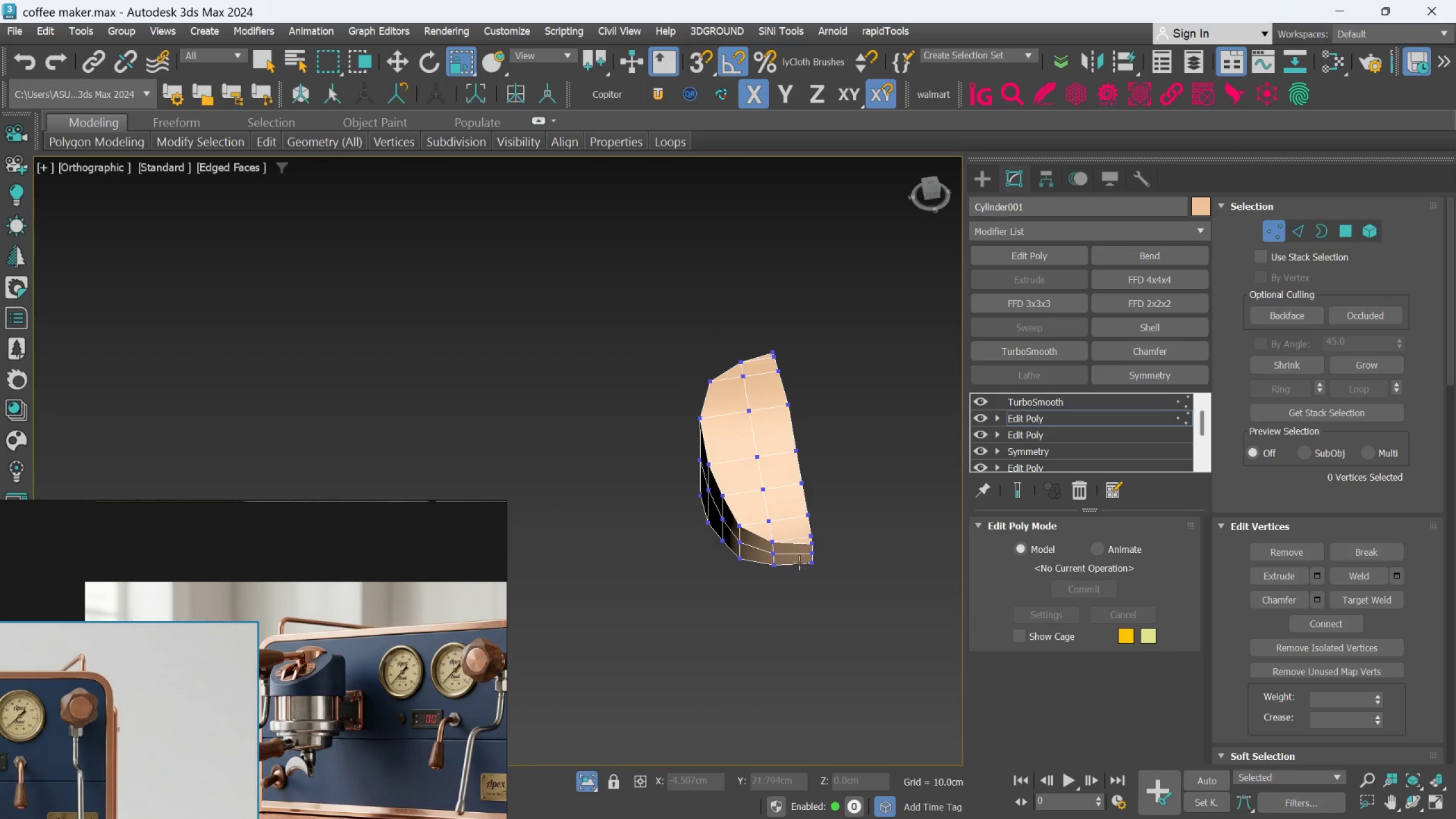 
scroll: coordinate [820, 535], scroll_direction: down, amount: 1.0
 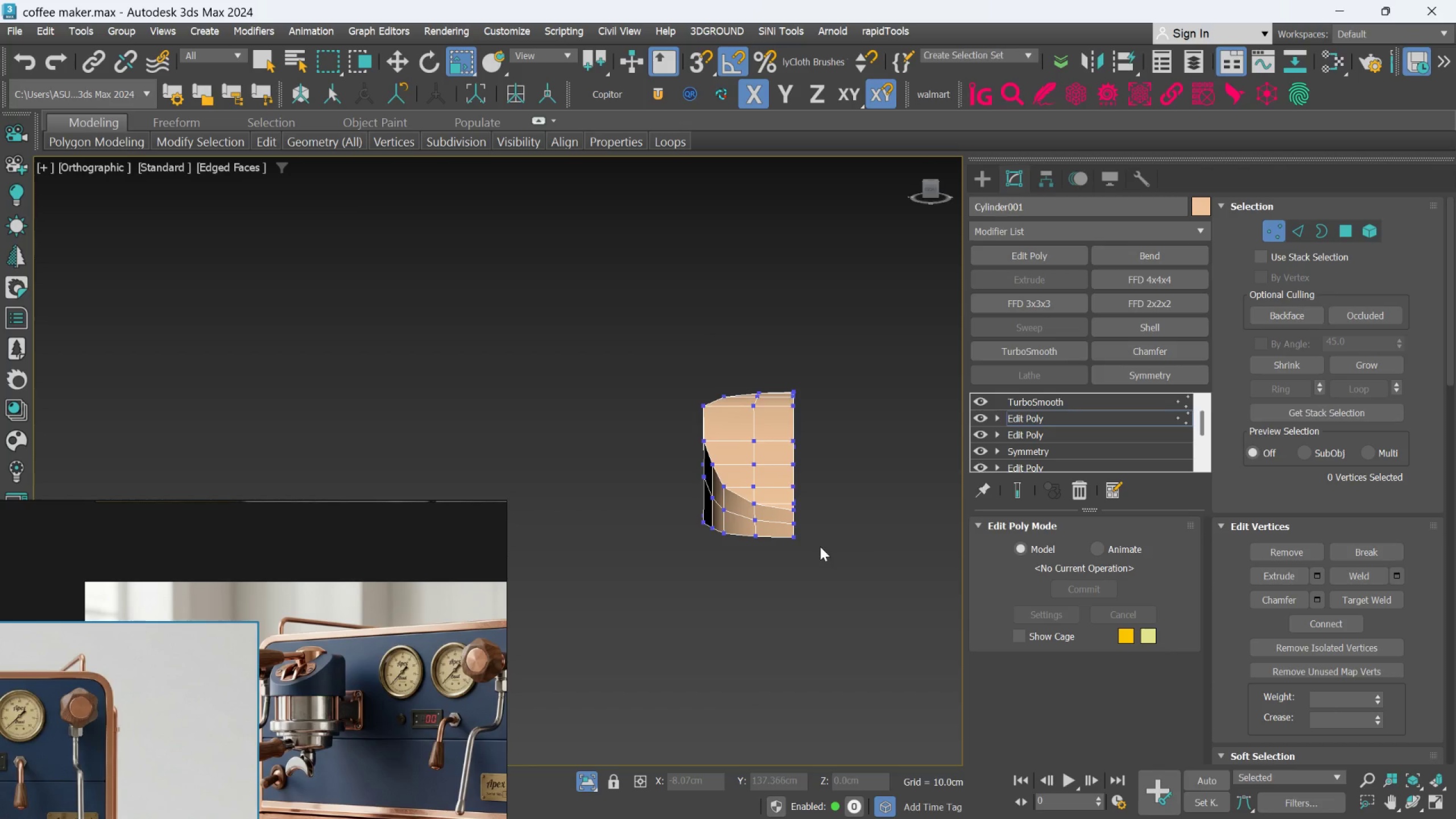 
hold_key(key=AltLeft, duration=0.88)
 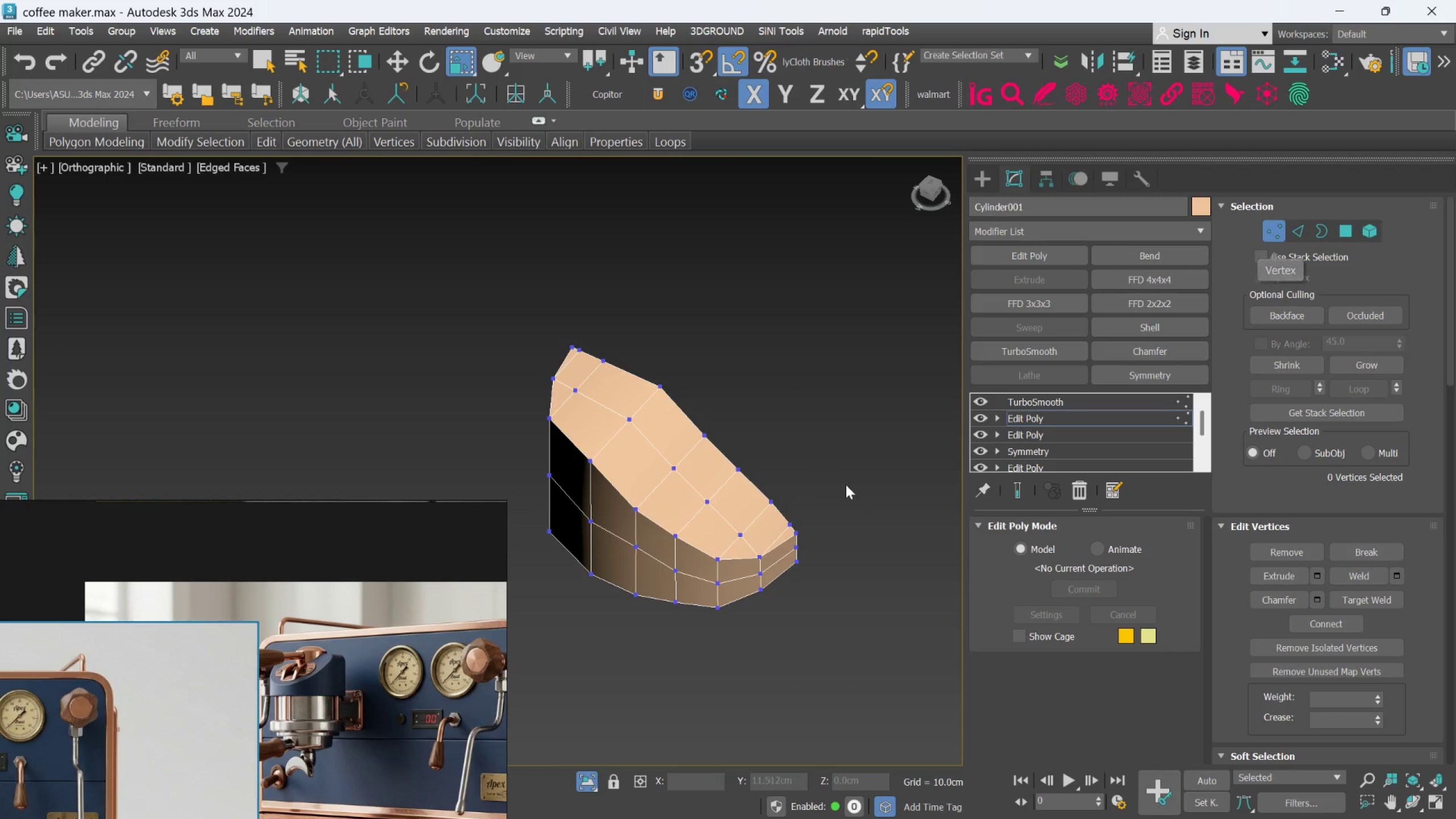 
scroll: coordinate [781, 553], scroll_direction: up, amount: 1.0
 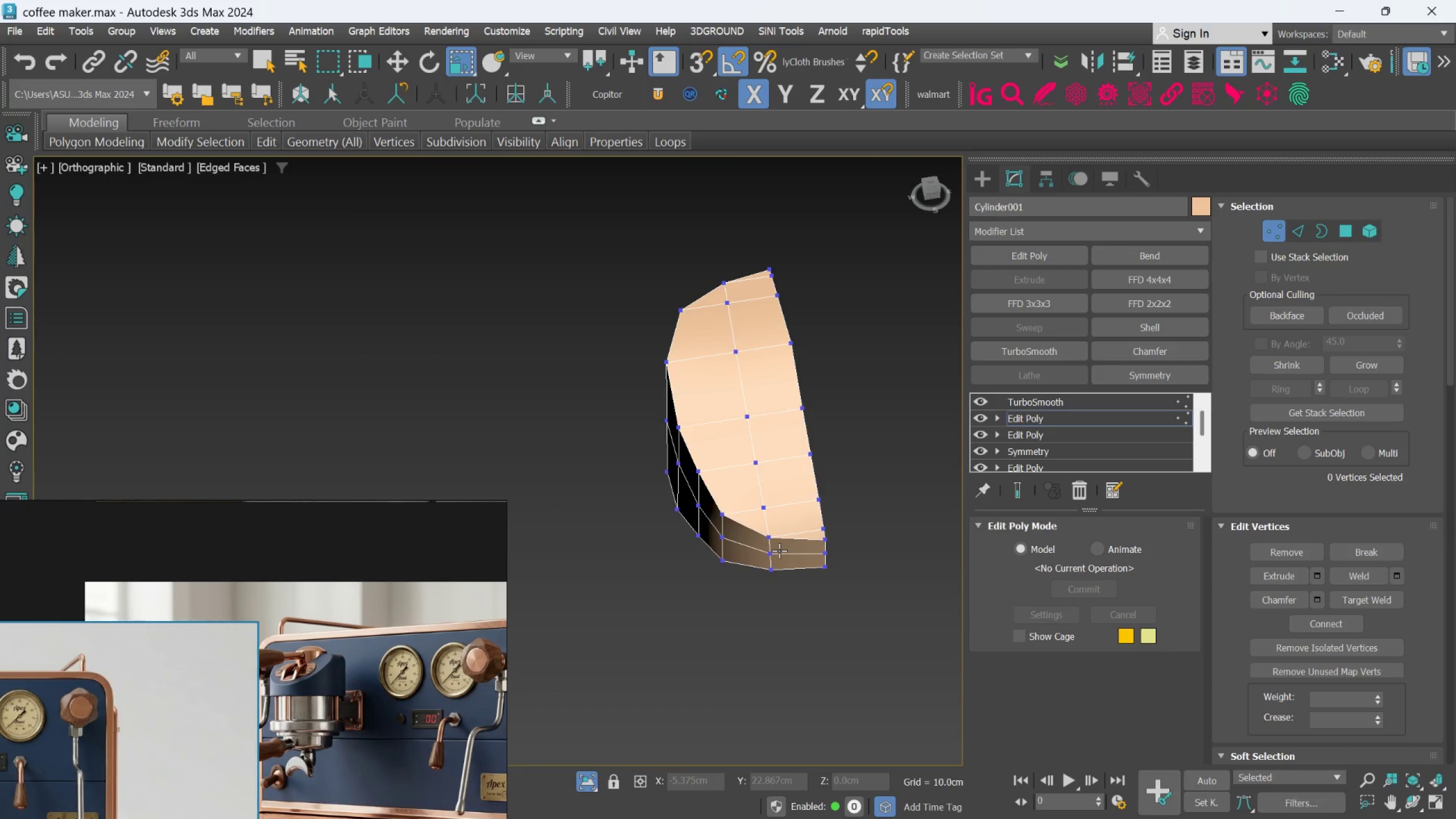 
hold_key(key=AltLeft, duration=1.45)
 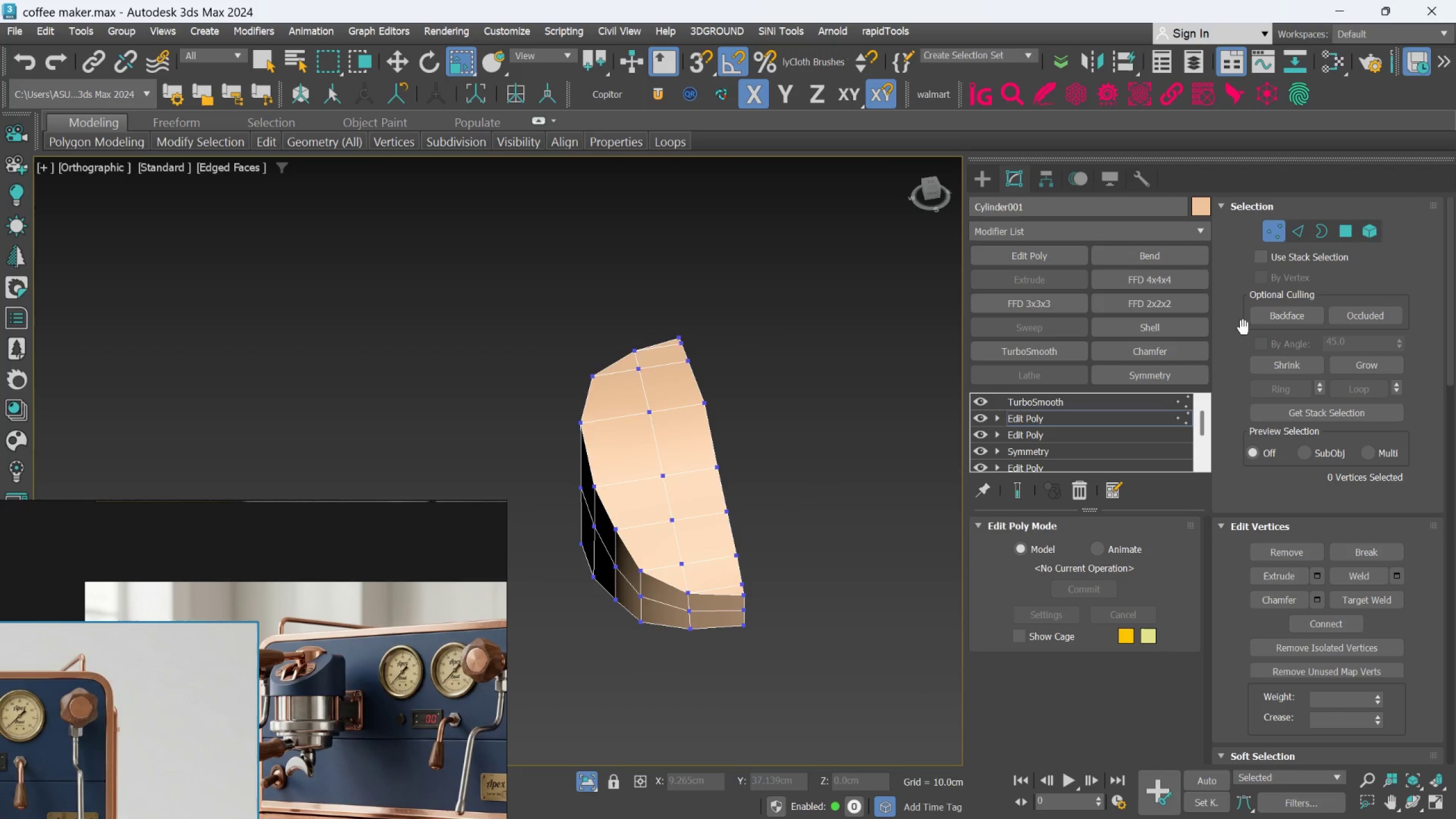 
left_click([1275, 233])
 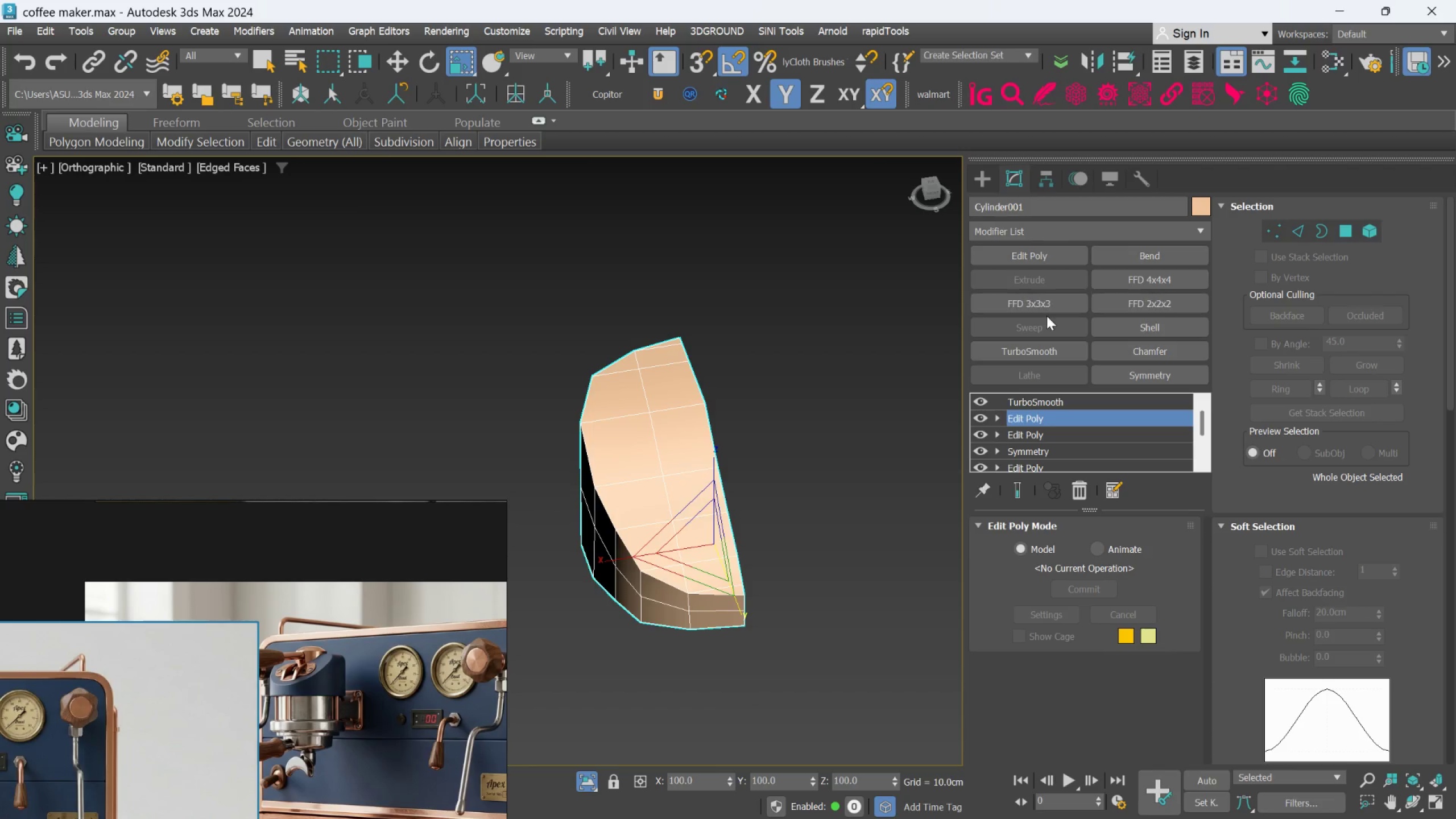 
left_click([1044, 304])
 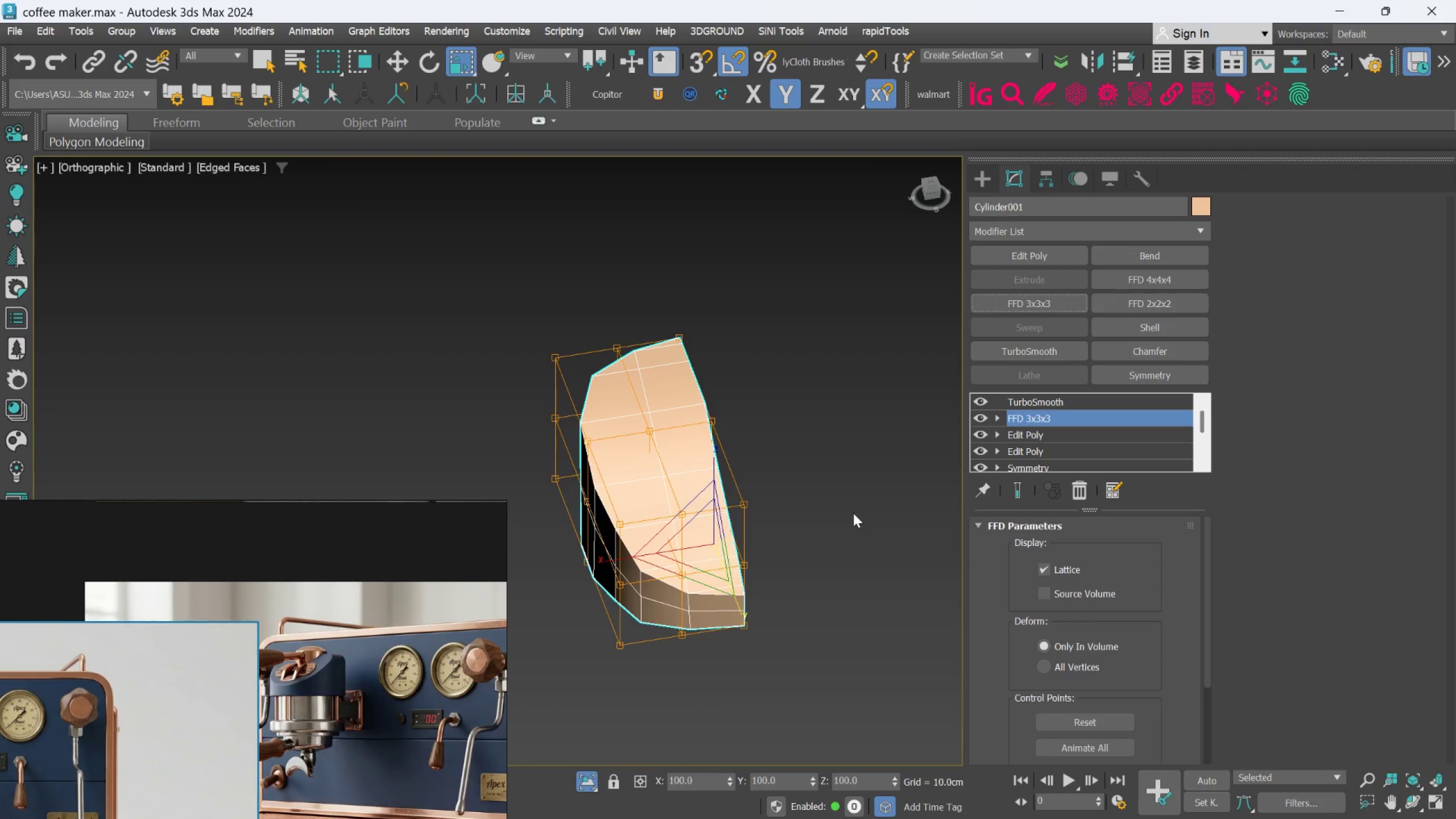 
key(F)
 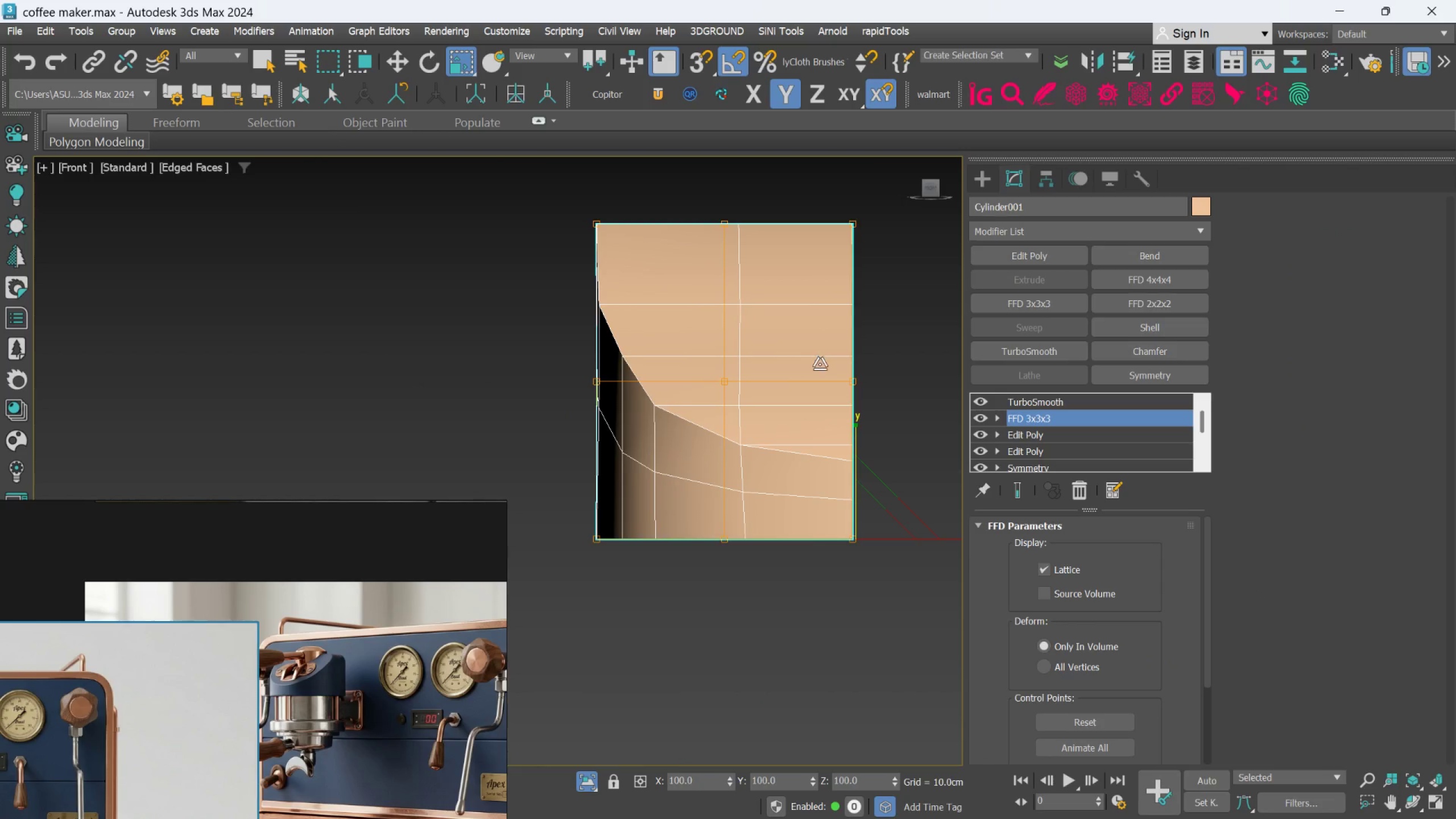 
scroll: coordinate [766, 418], scroll_direction: down, amount: 1.0
 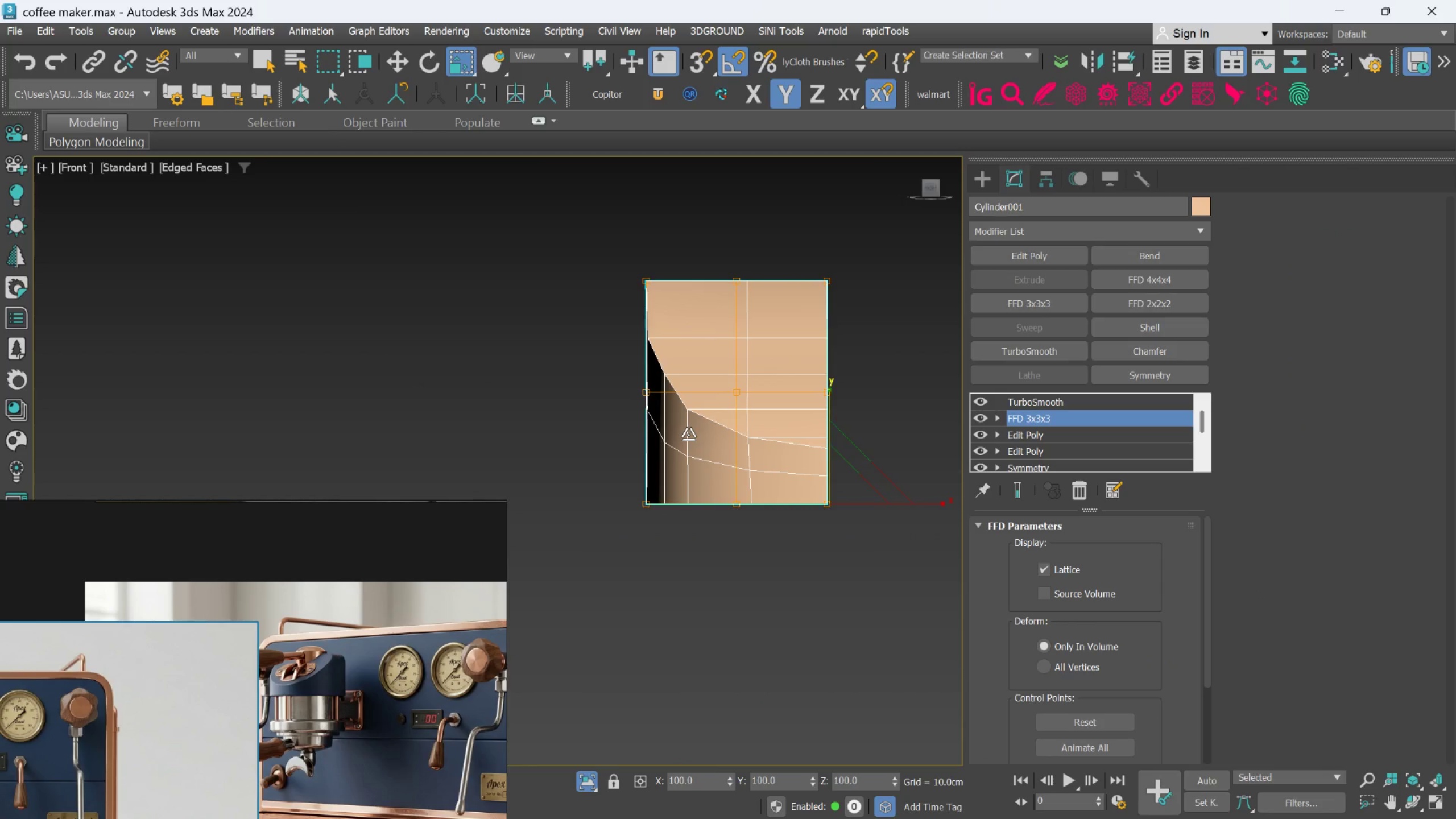 
hold_key(key=AltLeft, duration=0.61)
 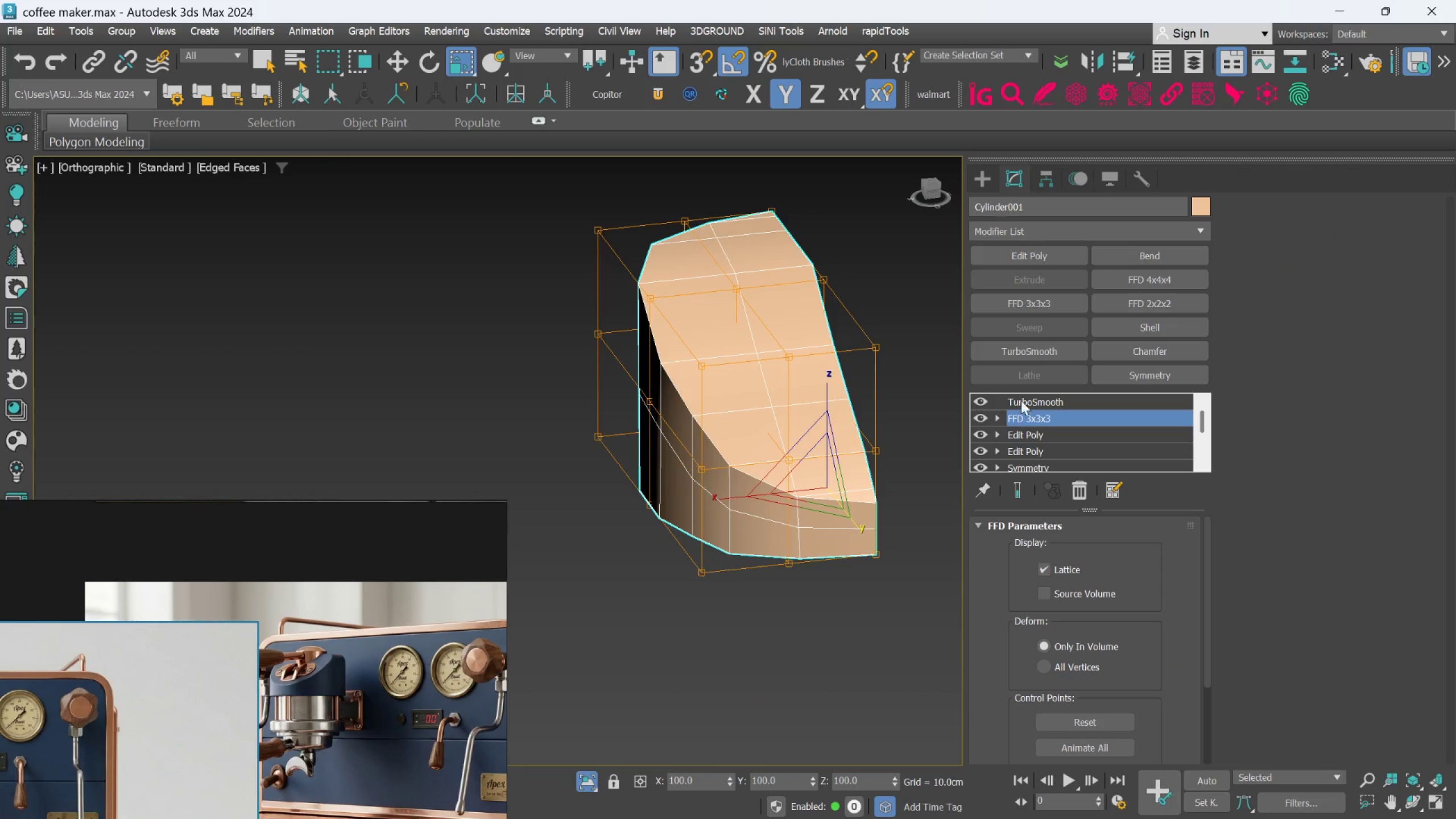 
left_click([996, 420])
 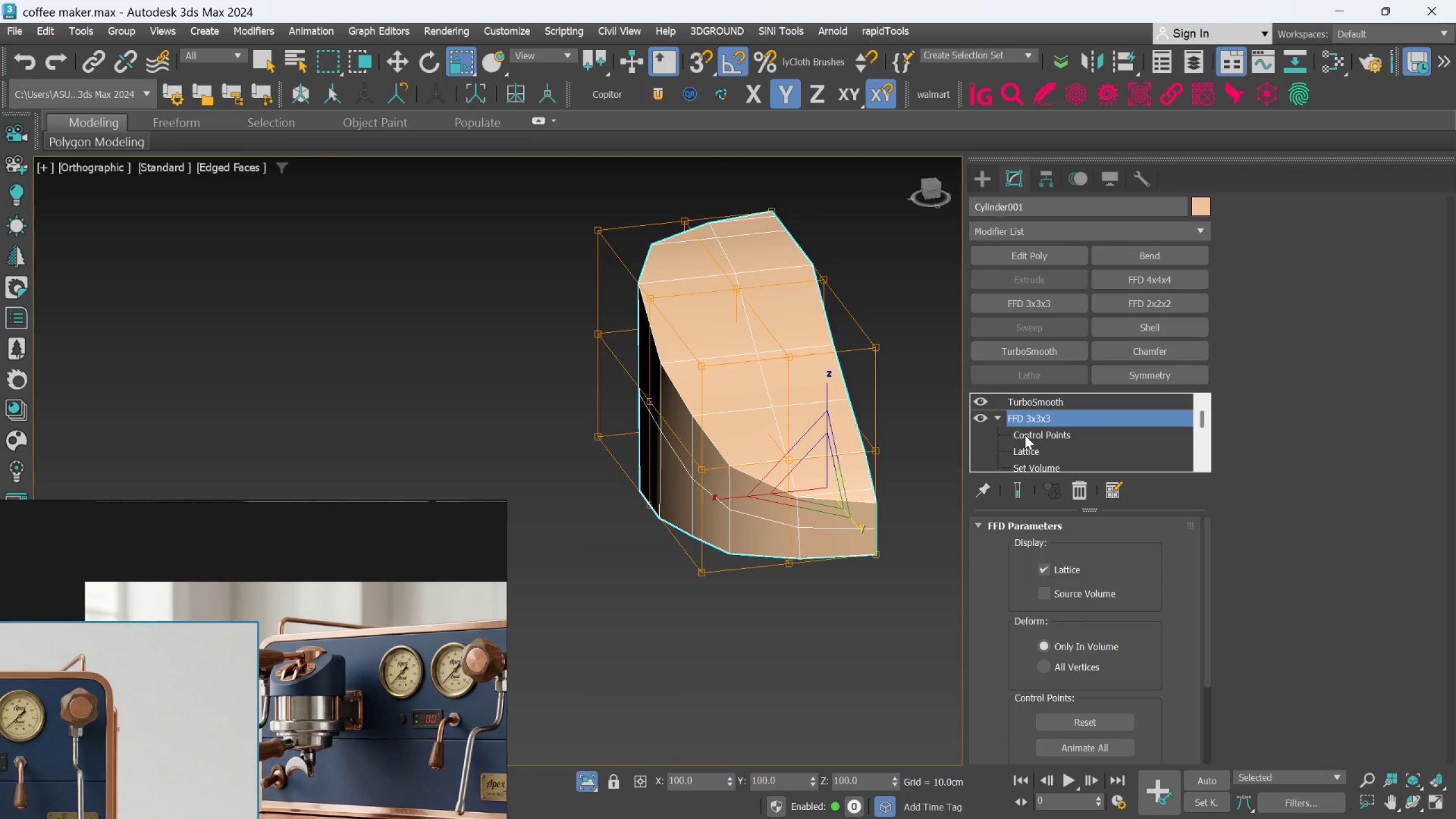 
left_click([1027, 429])
 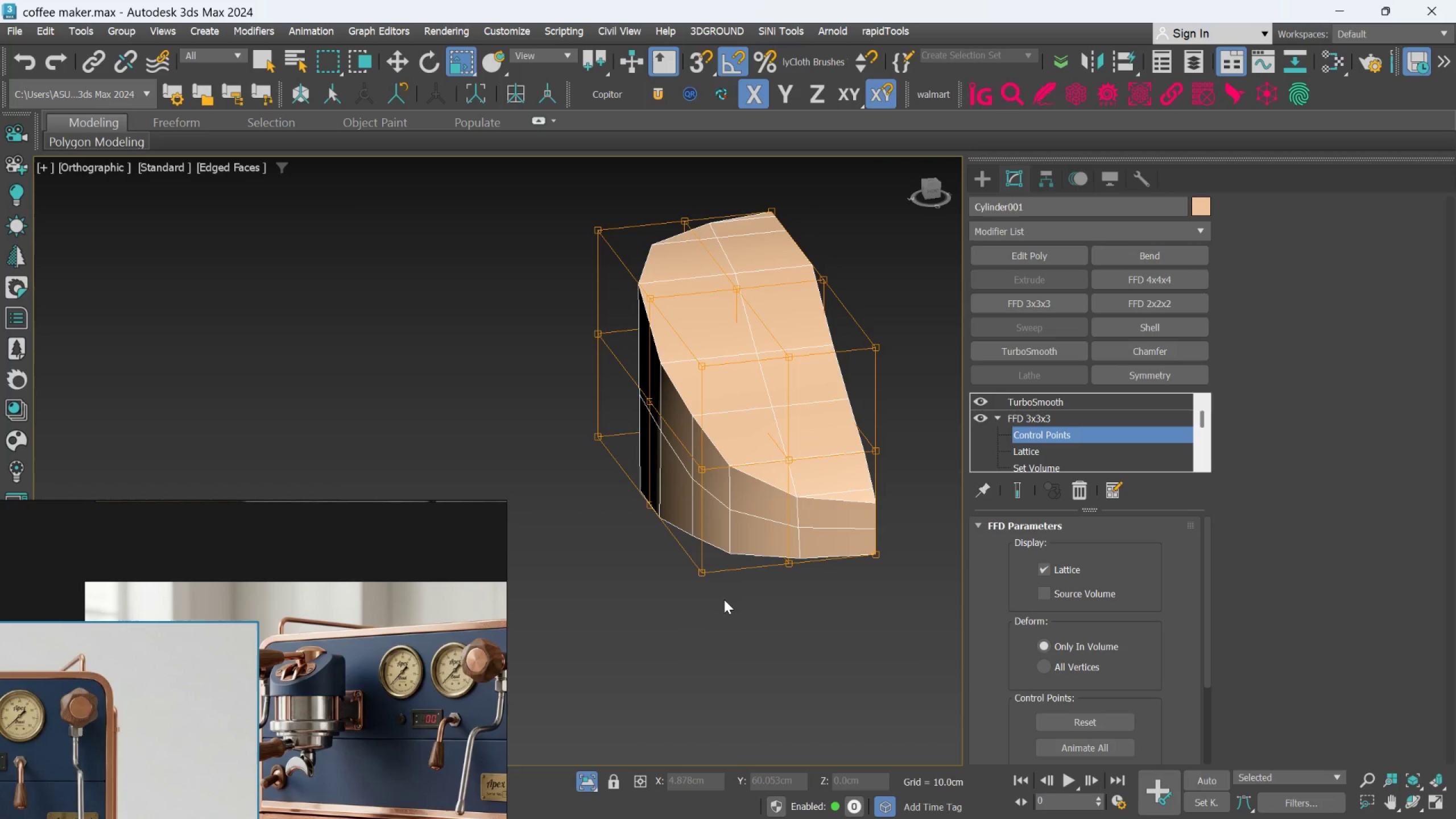 
left_click_drag(start_coordinate=[724, 599], to_coordinate=[679, 357])
 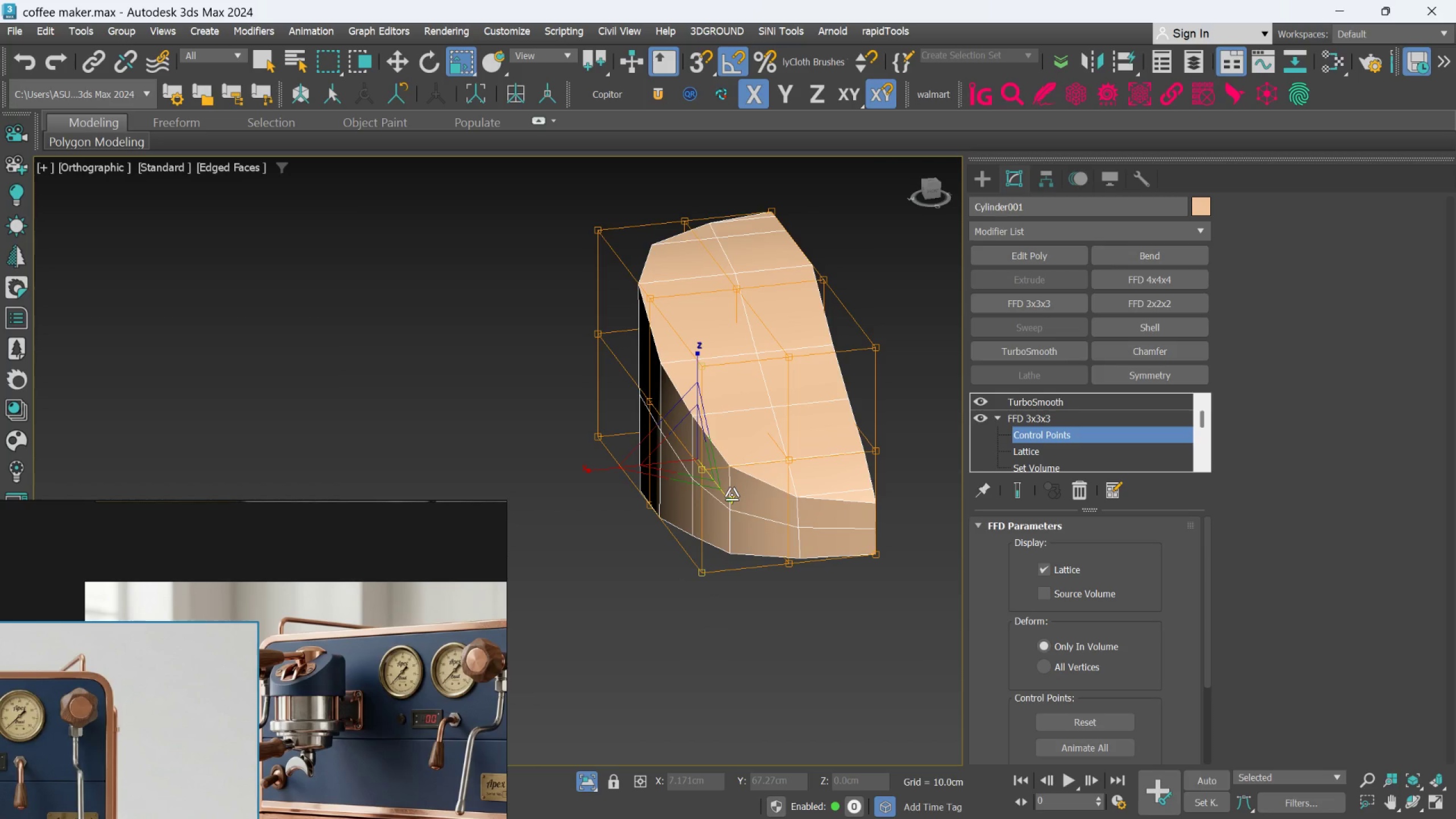 
key(W)
 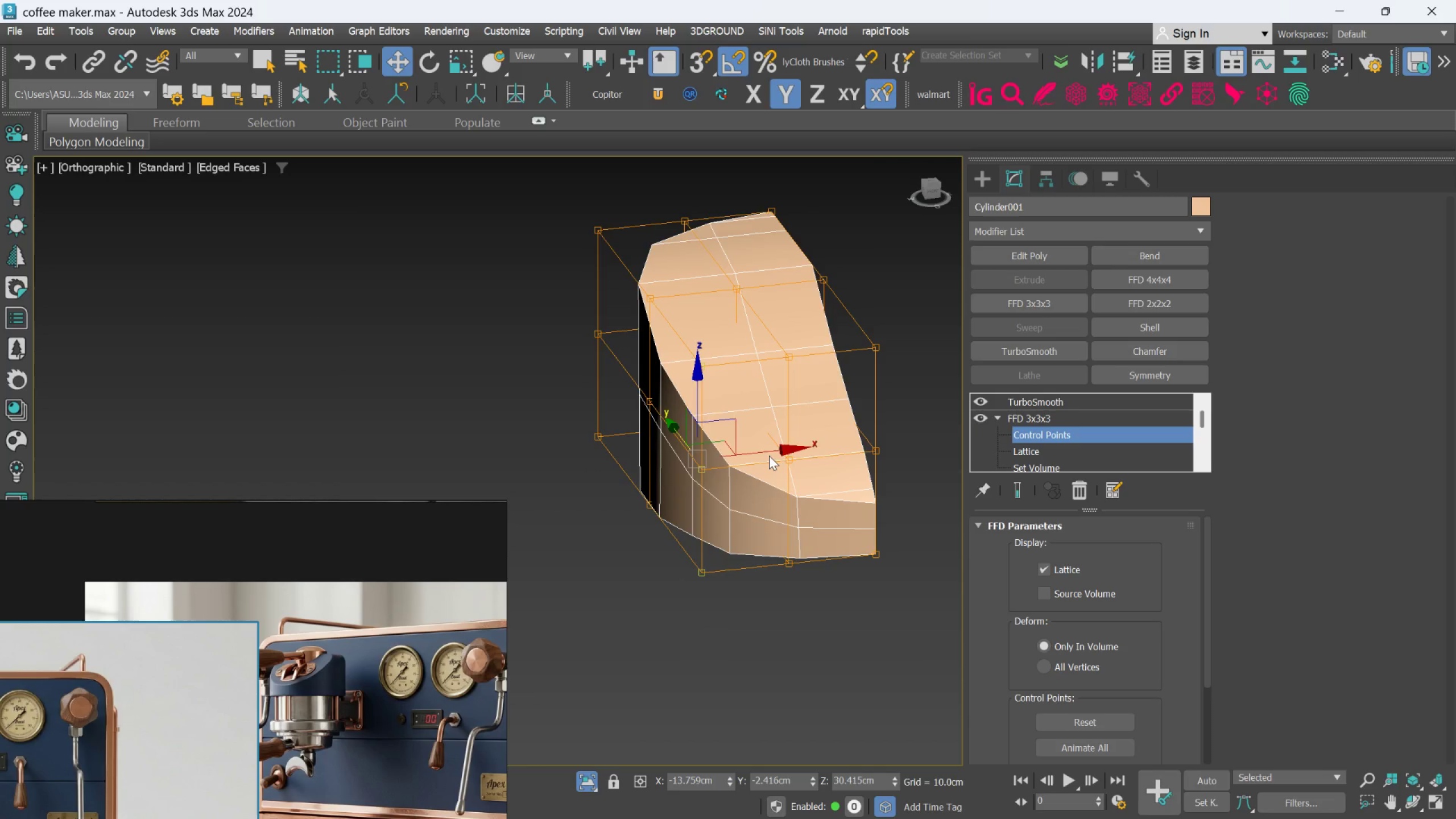 
key(Control+Z)
 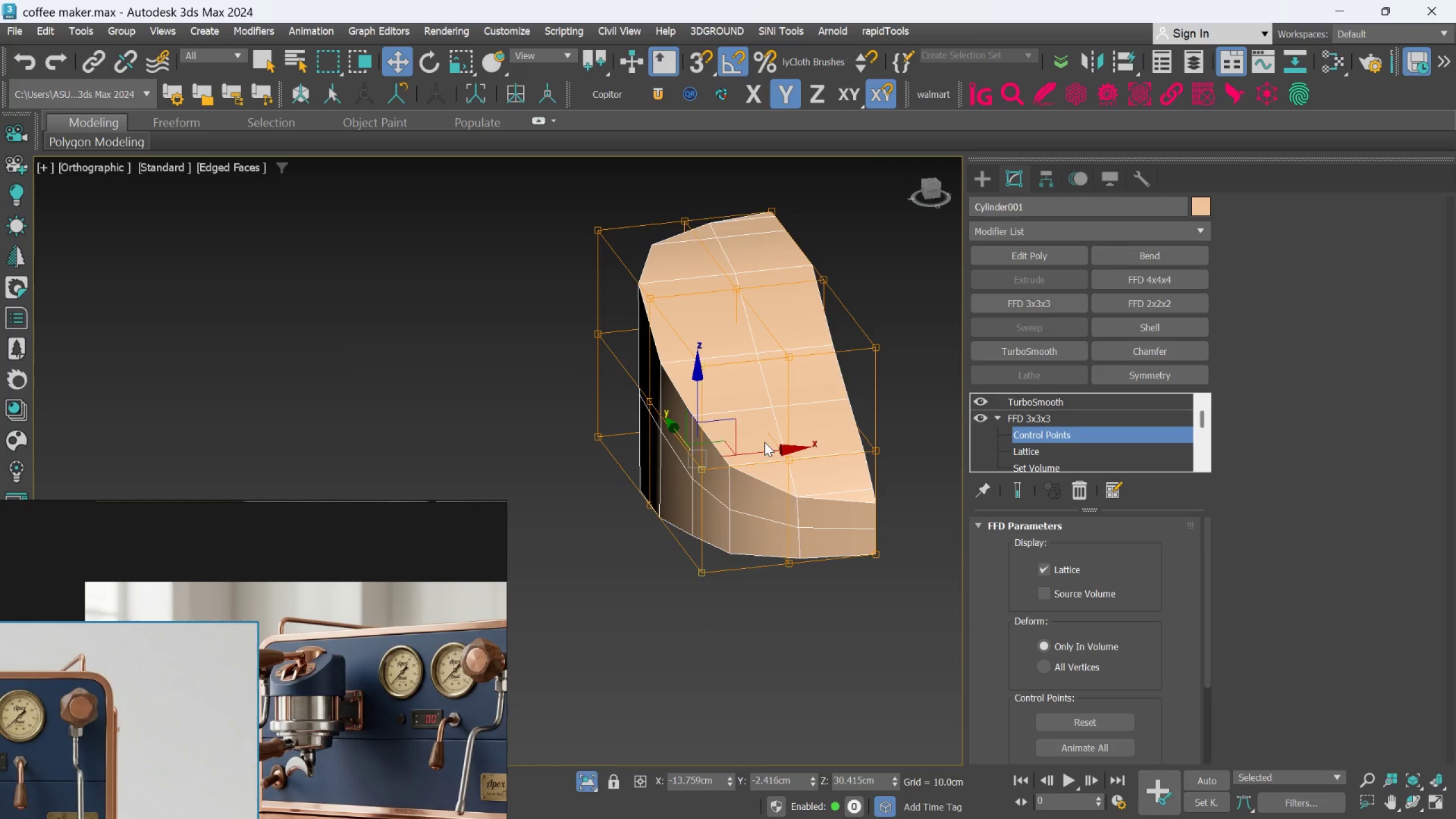 
left_click_drag(start_coordinate=[765, 444], to_coordinate=[779, 442])
 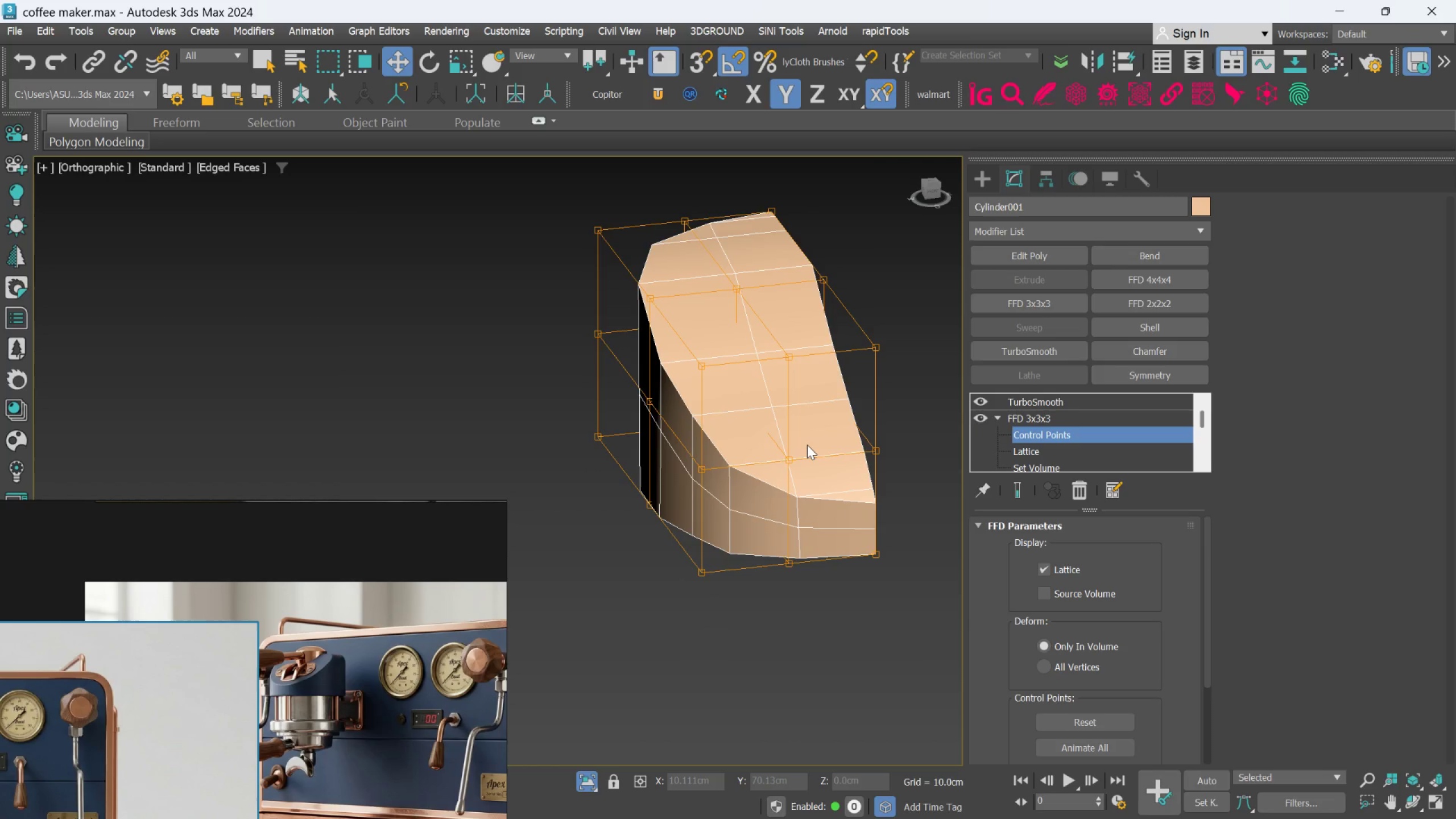 
key(Control+Z)
 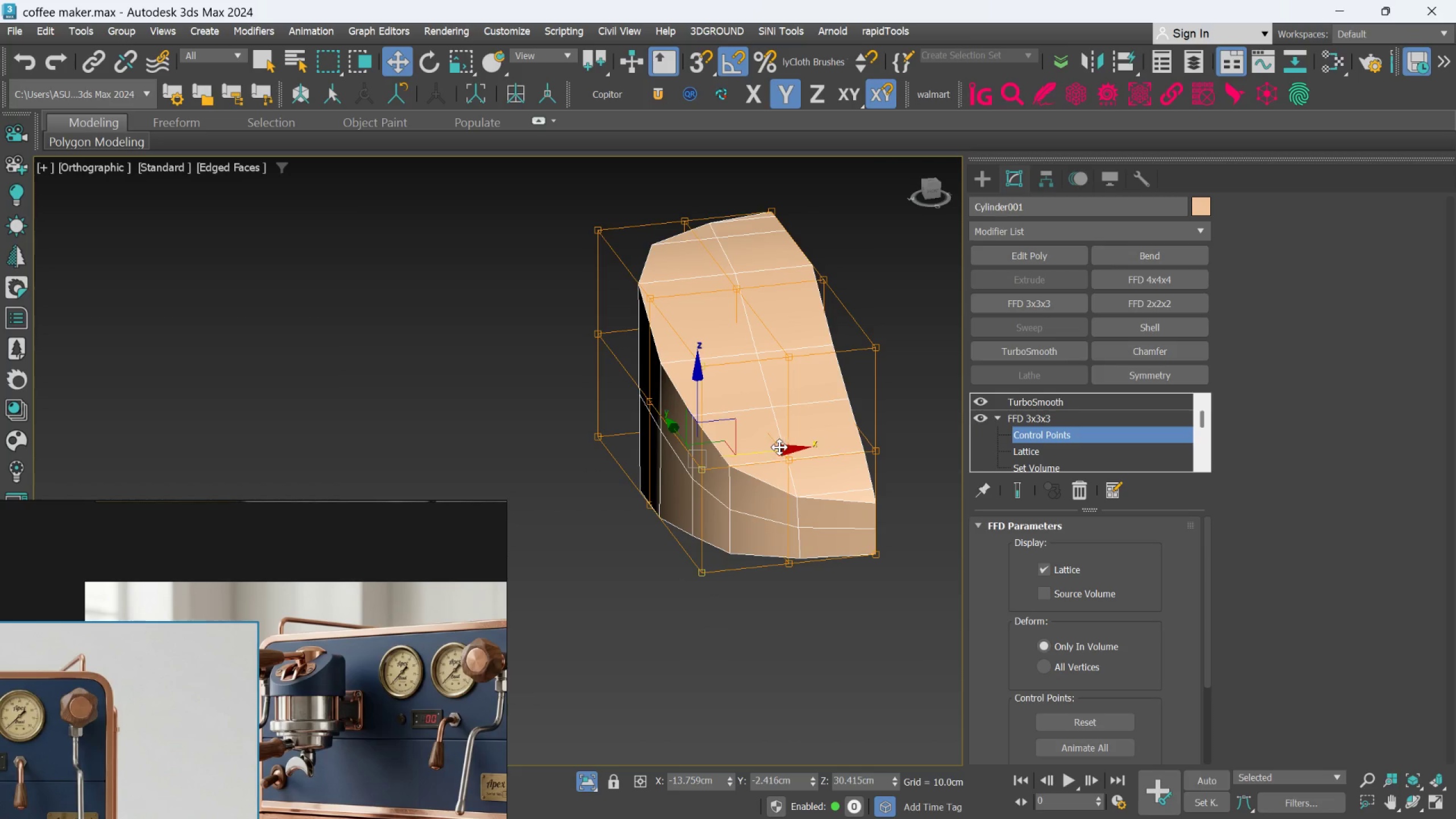 
left_click_drag(start_coordinate=[783, 447], to_coordinate=[789, 445])
 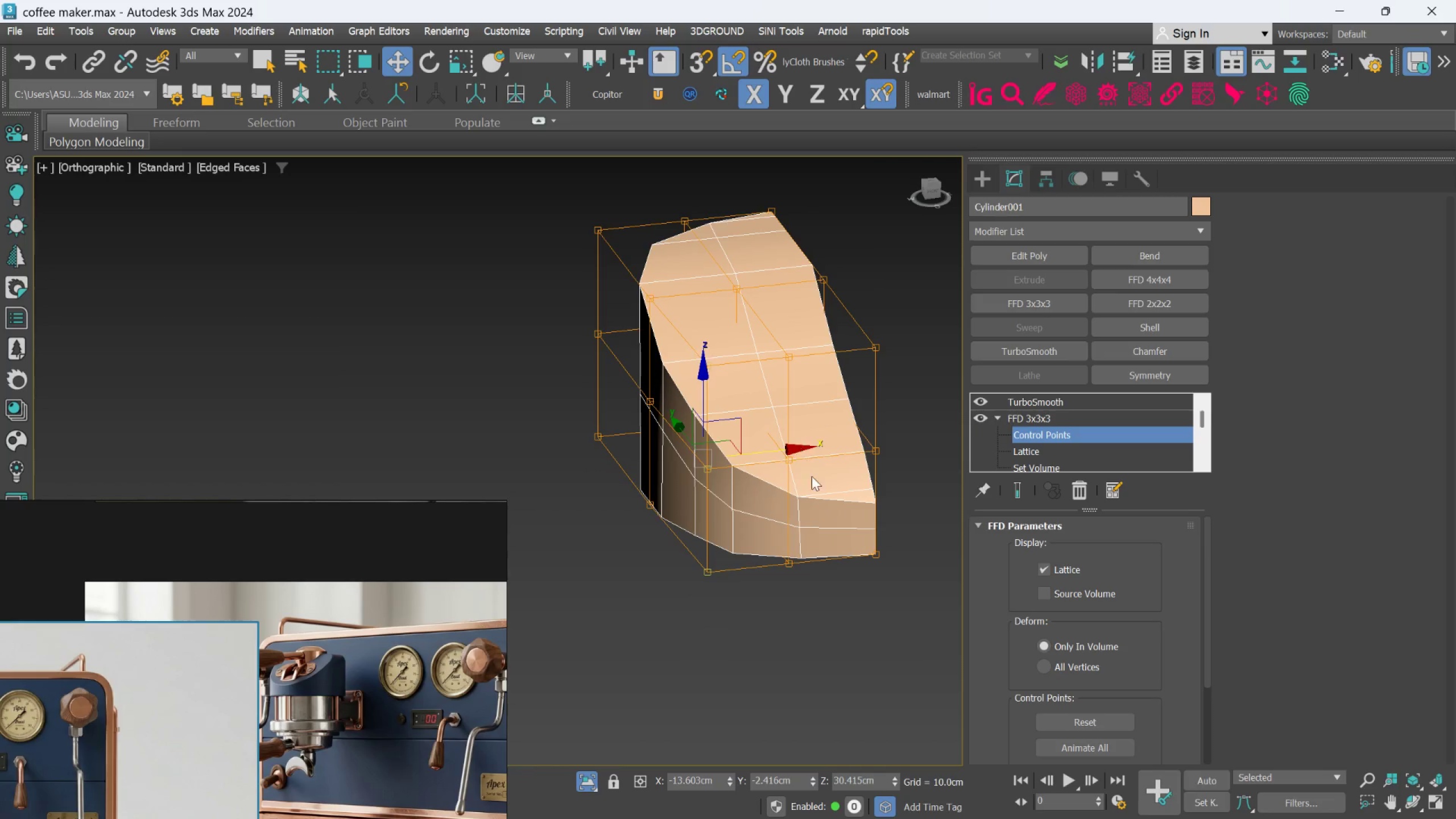 
key(Control+Z)
 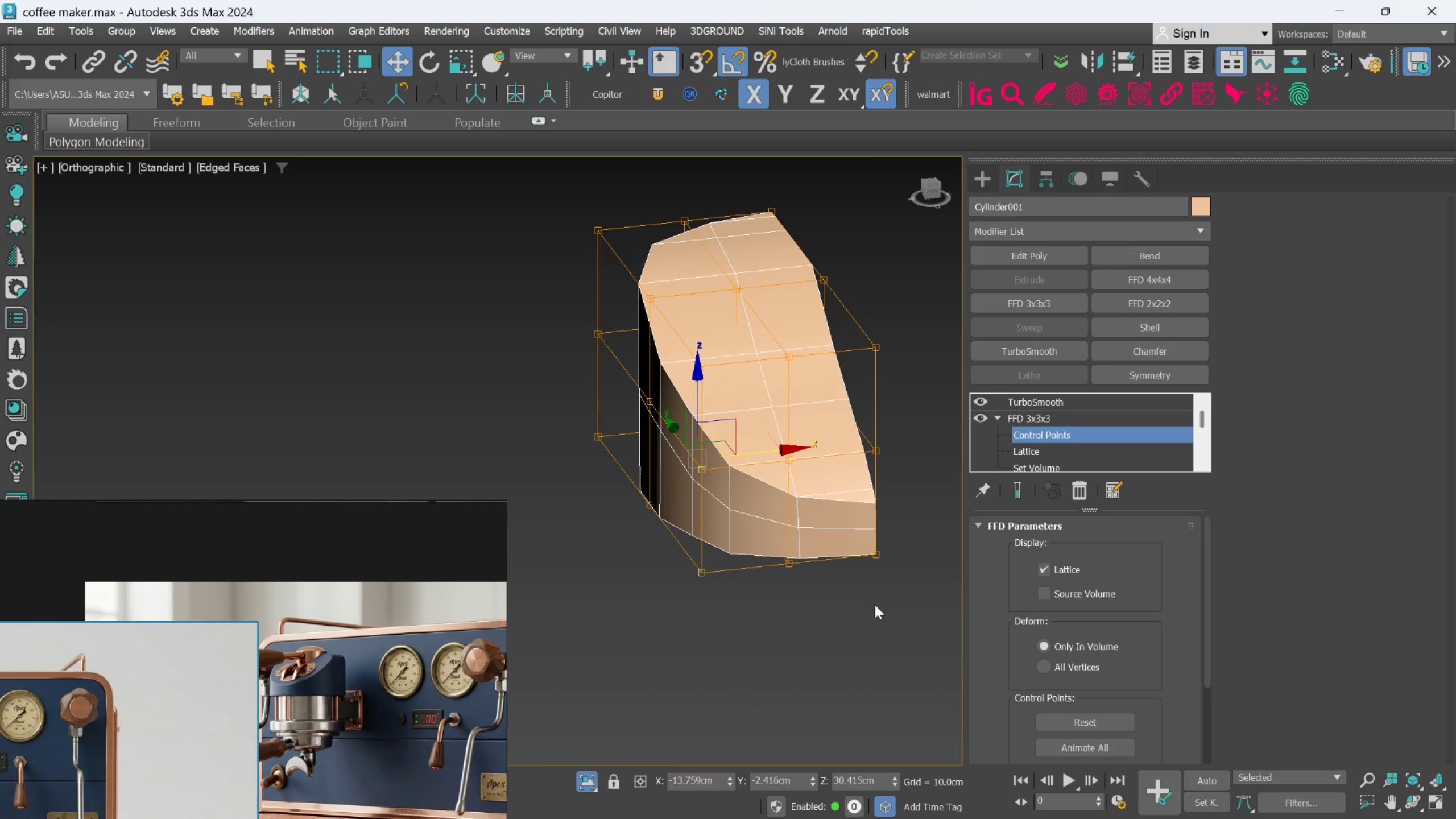 
left_click_drag(start_coordinate=[892, 609], to_coordinate=[775, 556])
 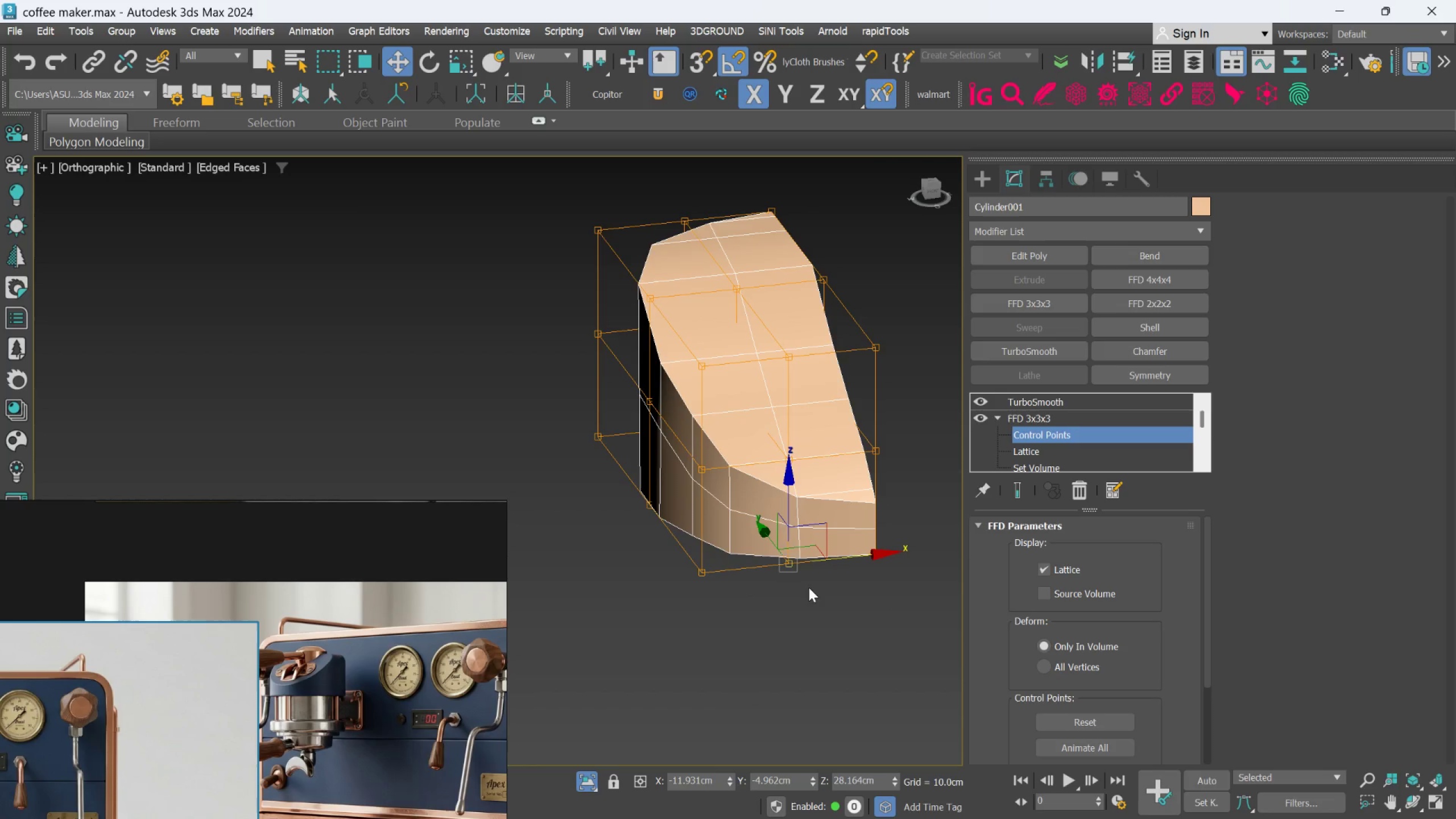 
key(Control+ControlLeft)
 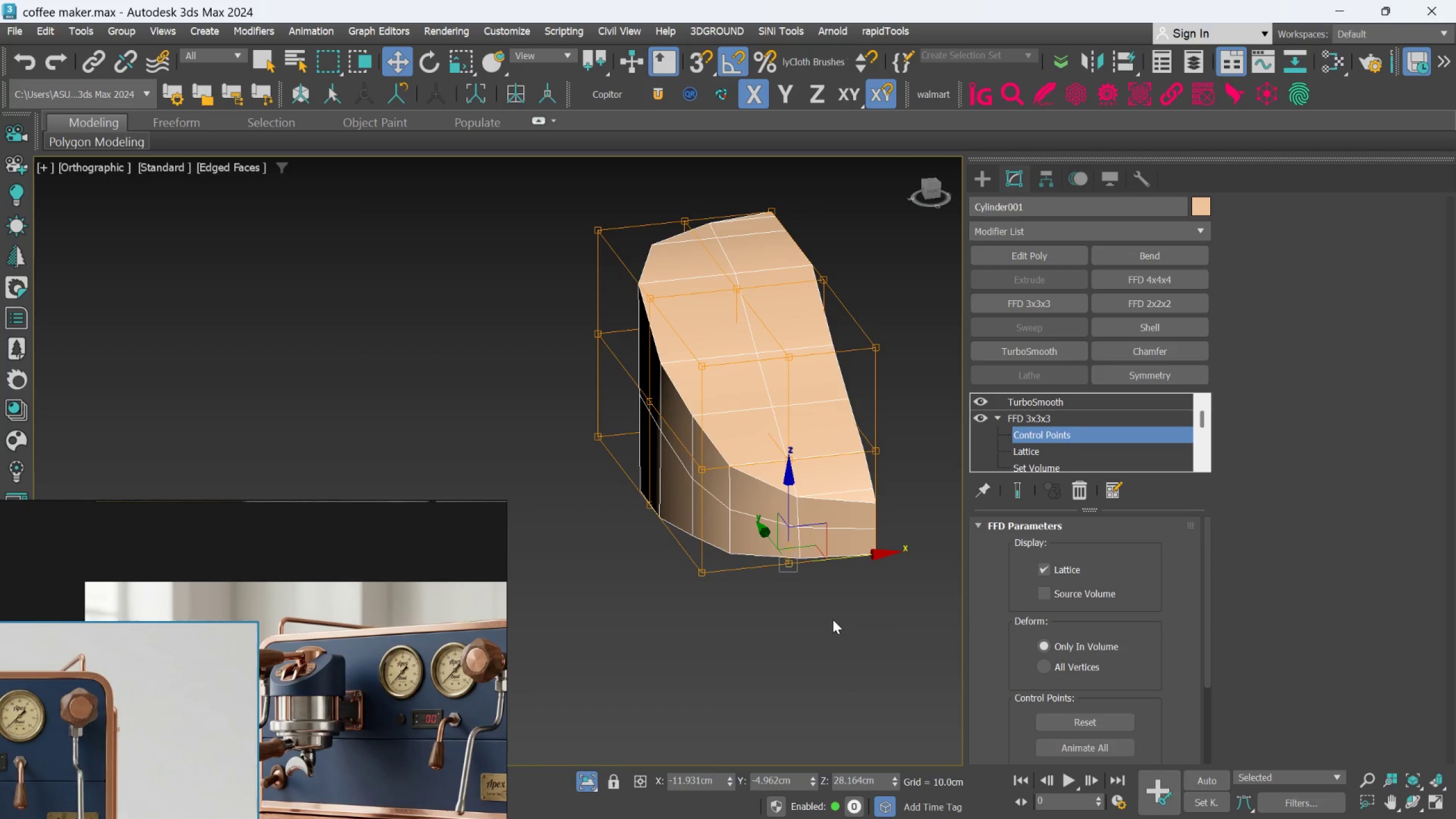 
key(Control+ControlLeft)
 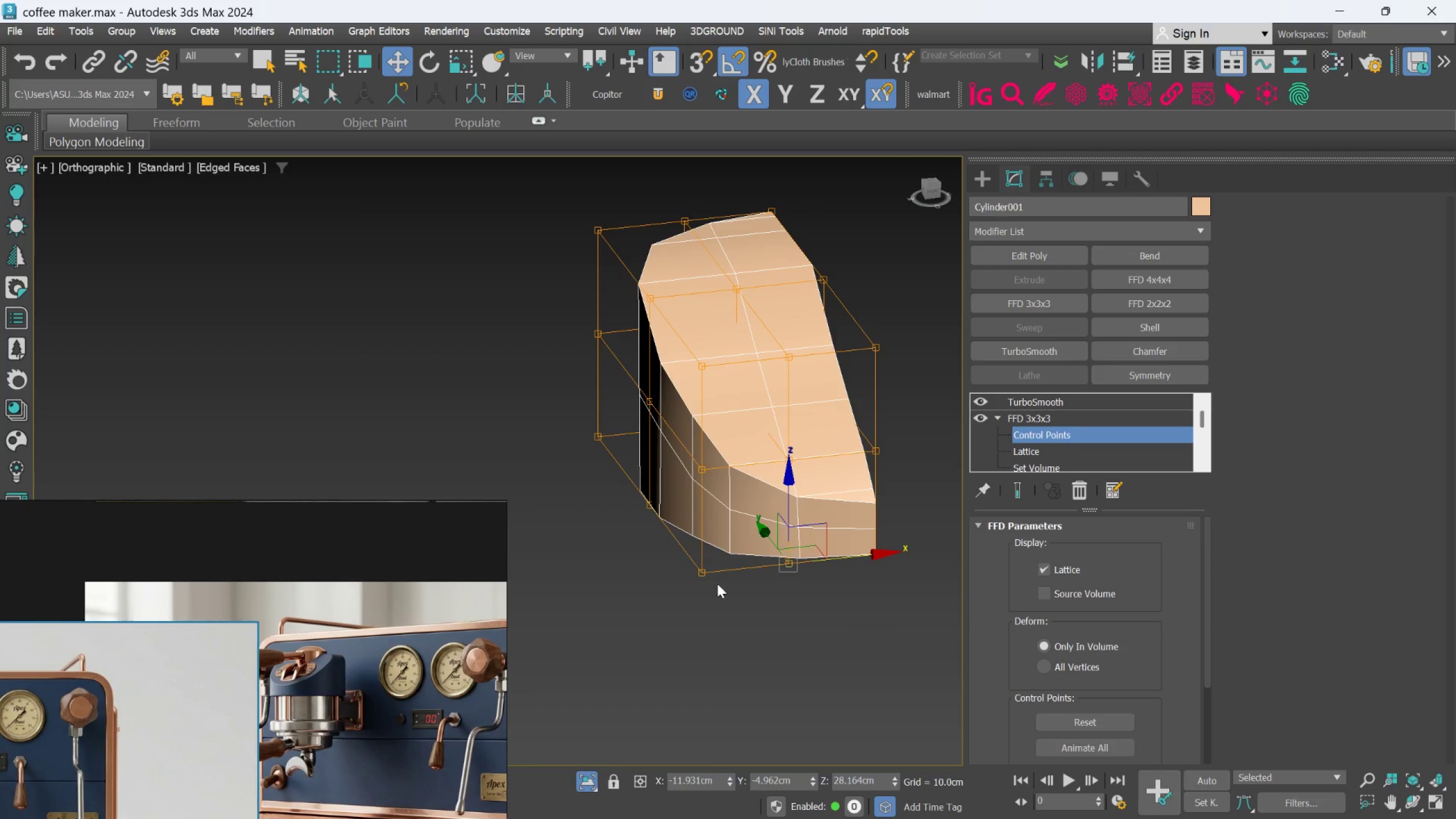 
left_click([703, 569])
 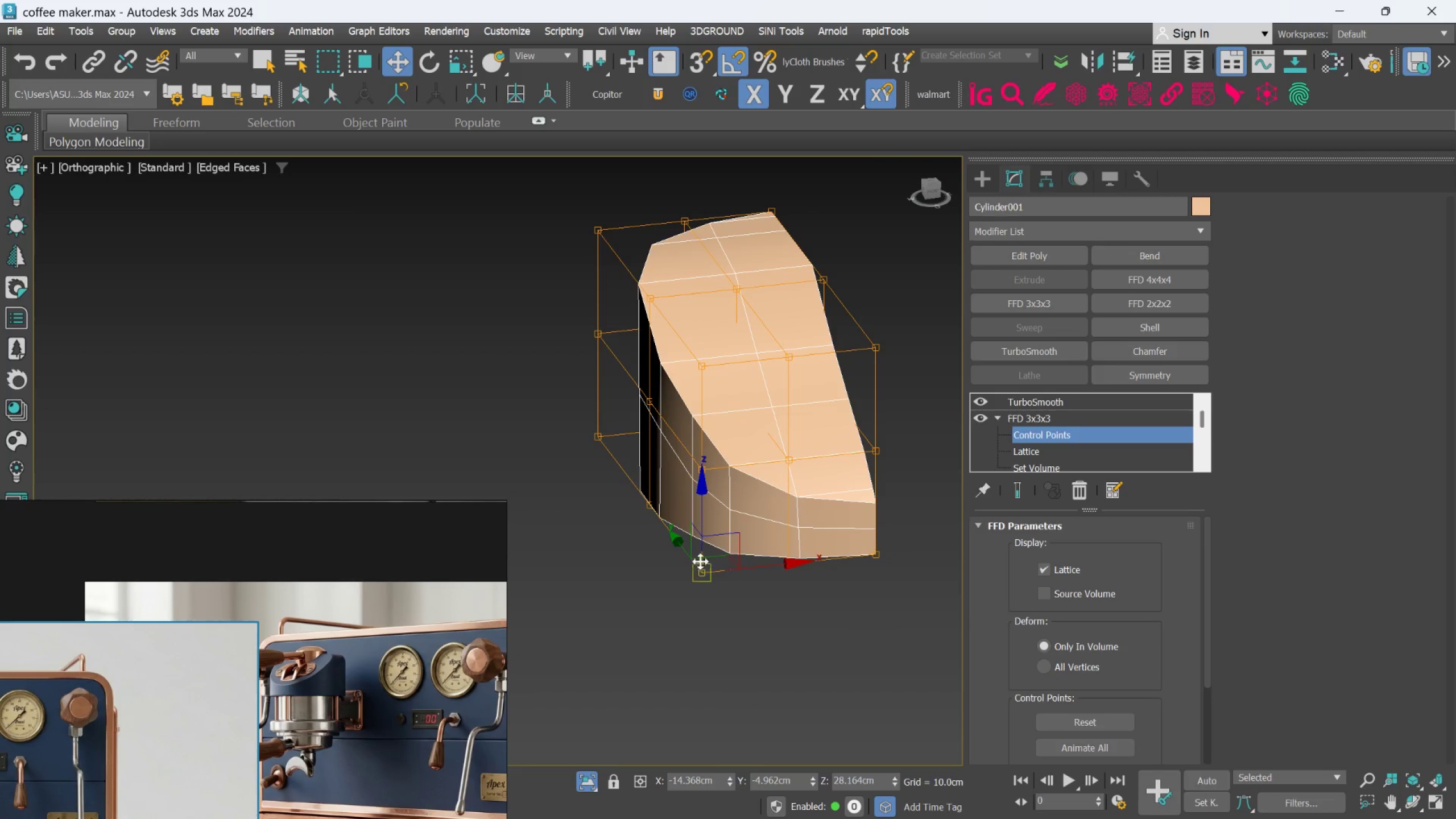 
hold_key(key=ControlLeft, duration=1.52)
left_click([713, 467])
 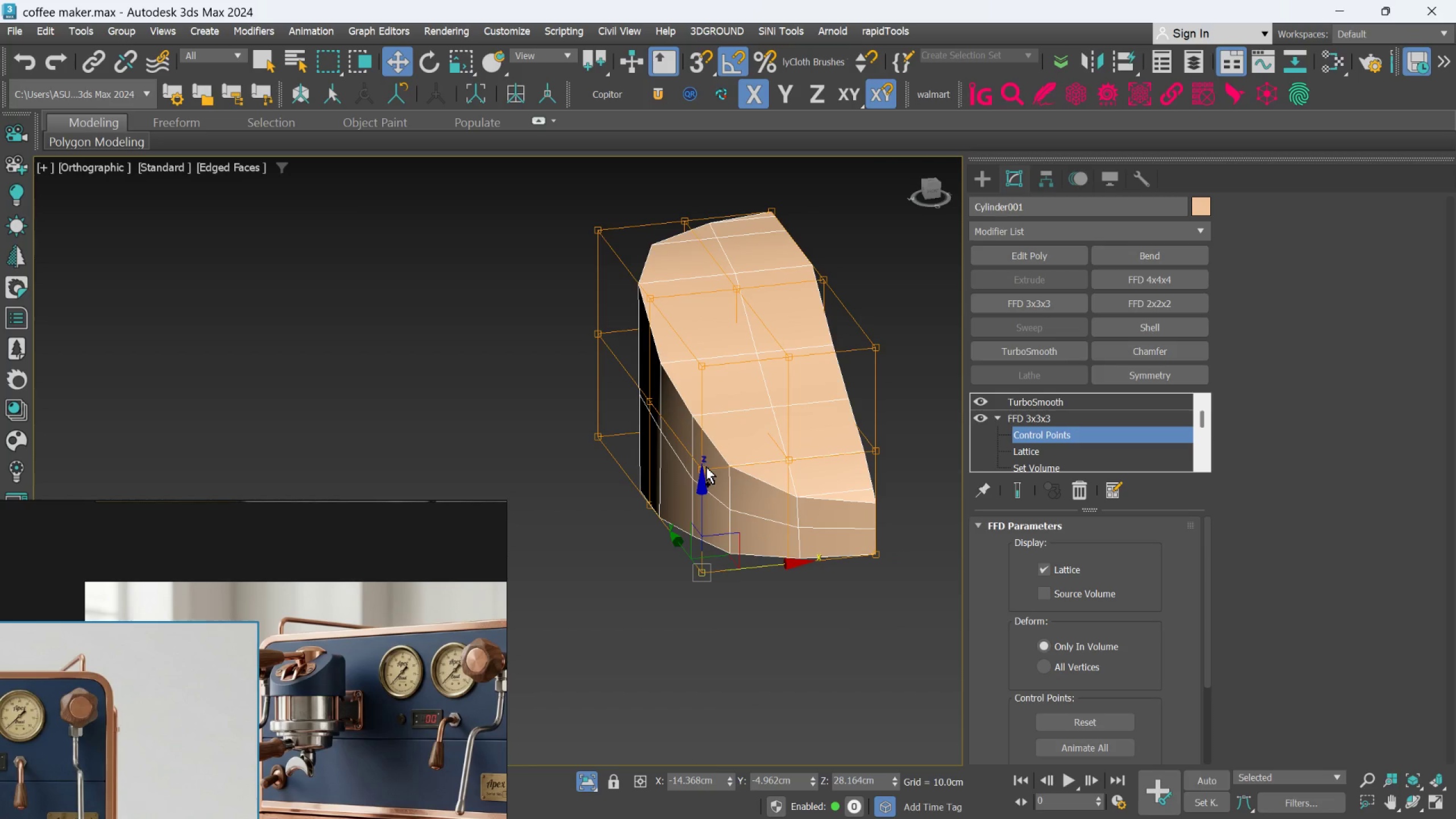 
key(Control+ControlLeft)
 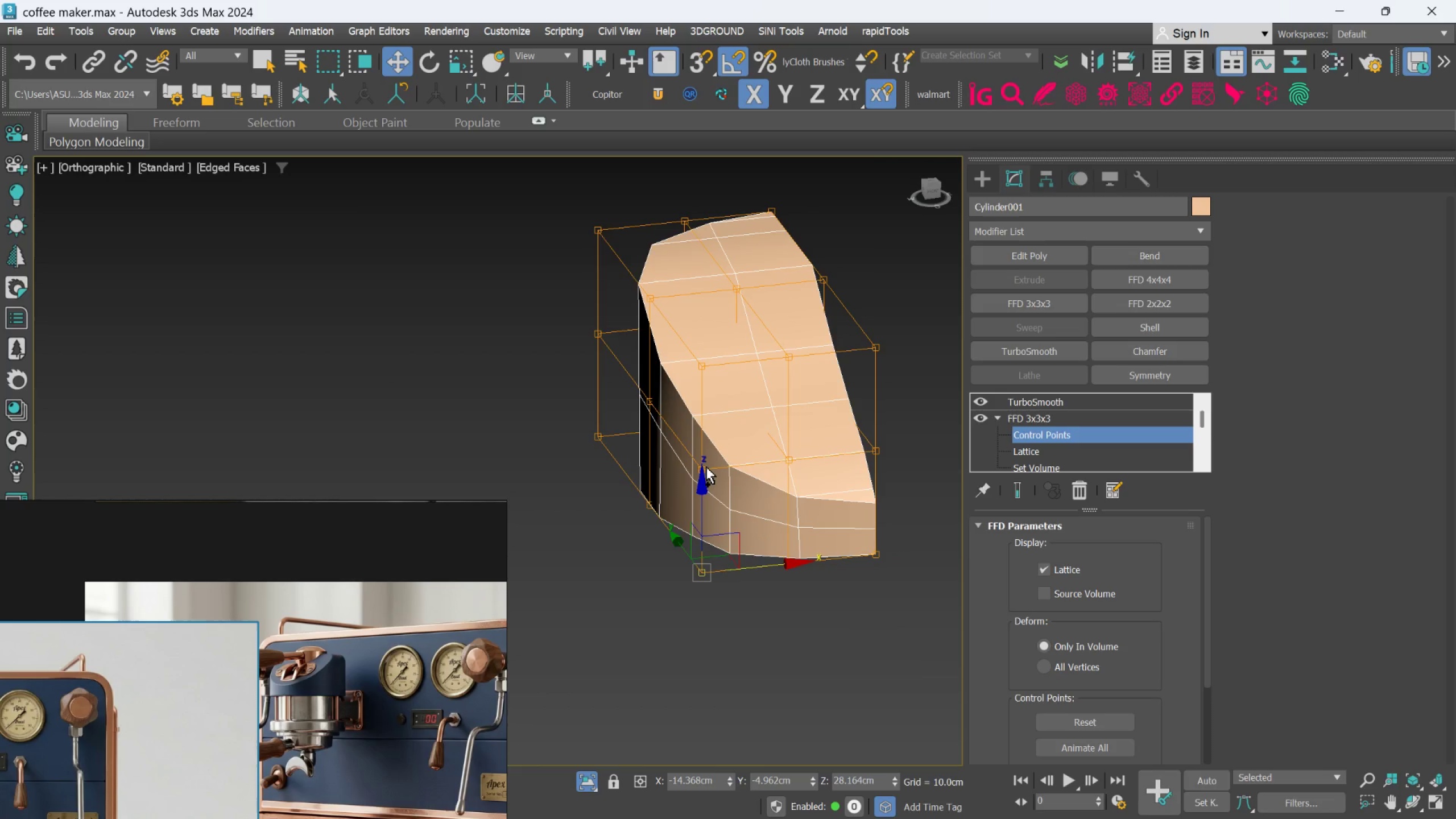 
key(Control+ControlLeft)
 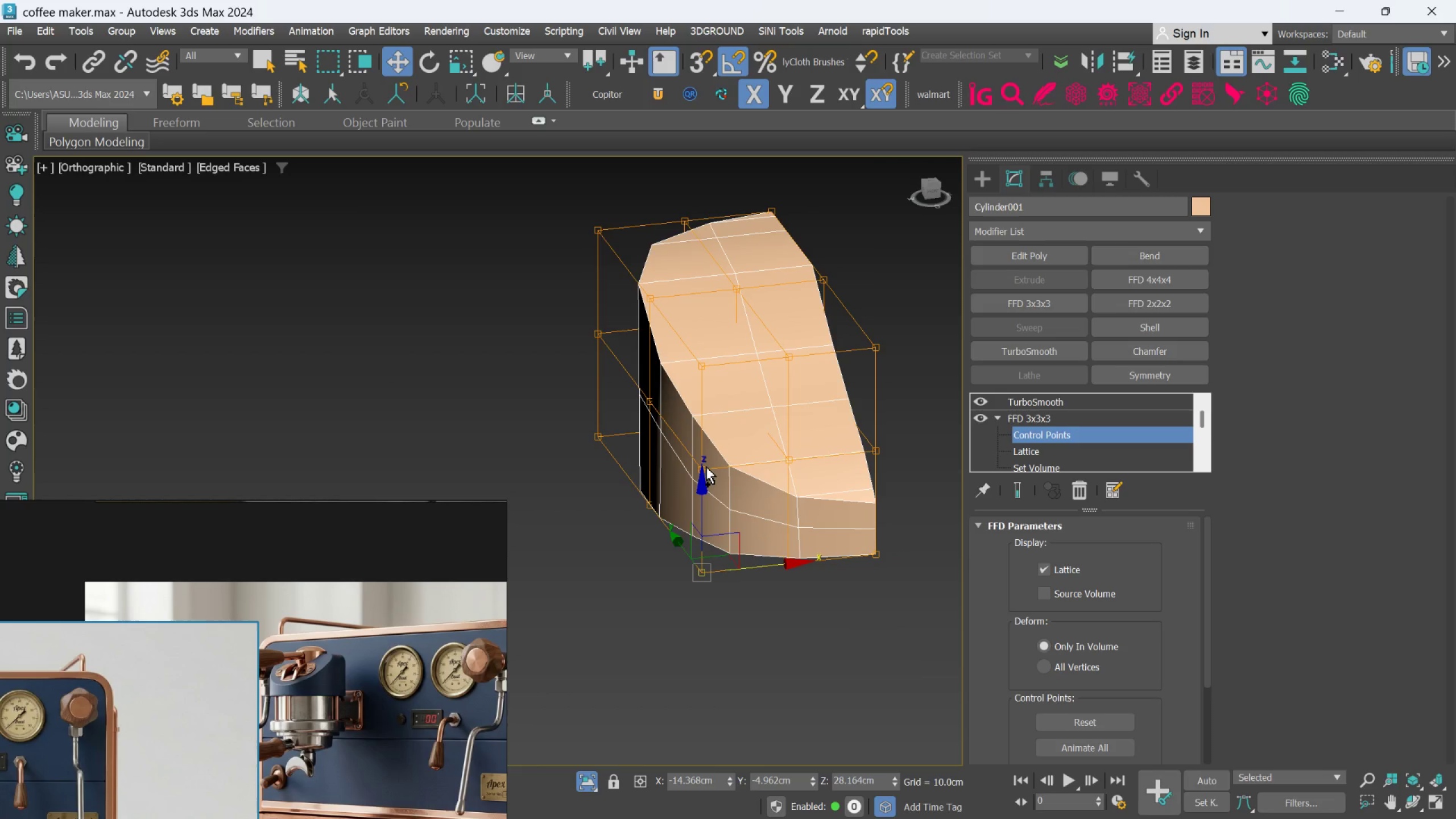 
key(Control+ControlLeft)
 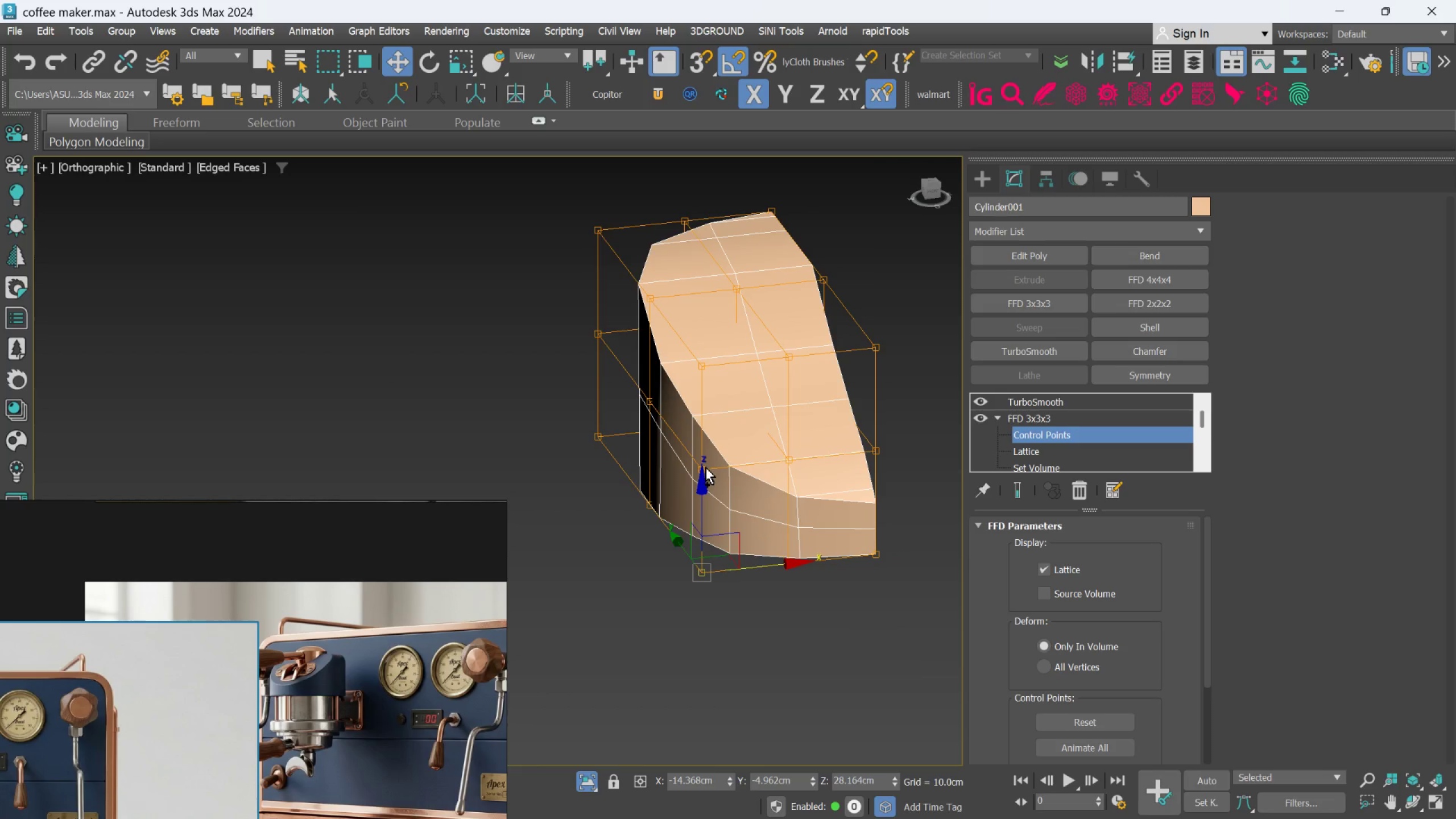 
key(Control+ControlLeft)
 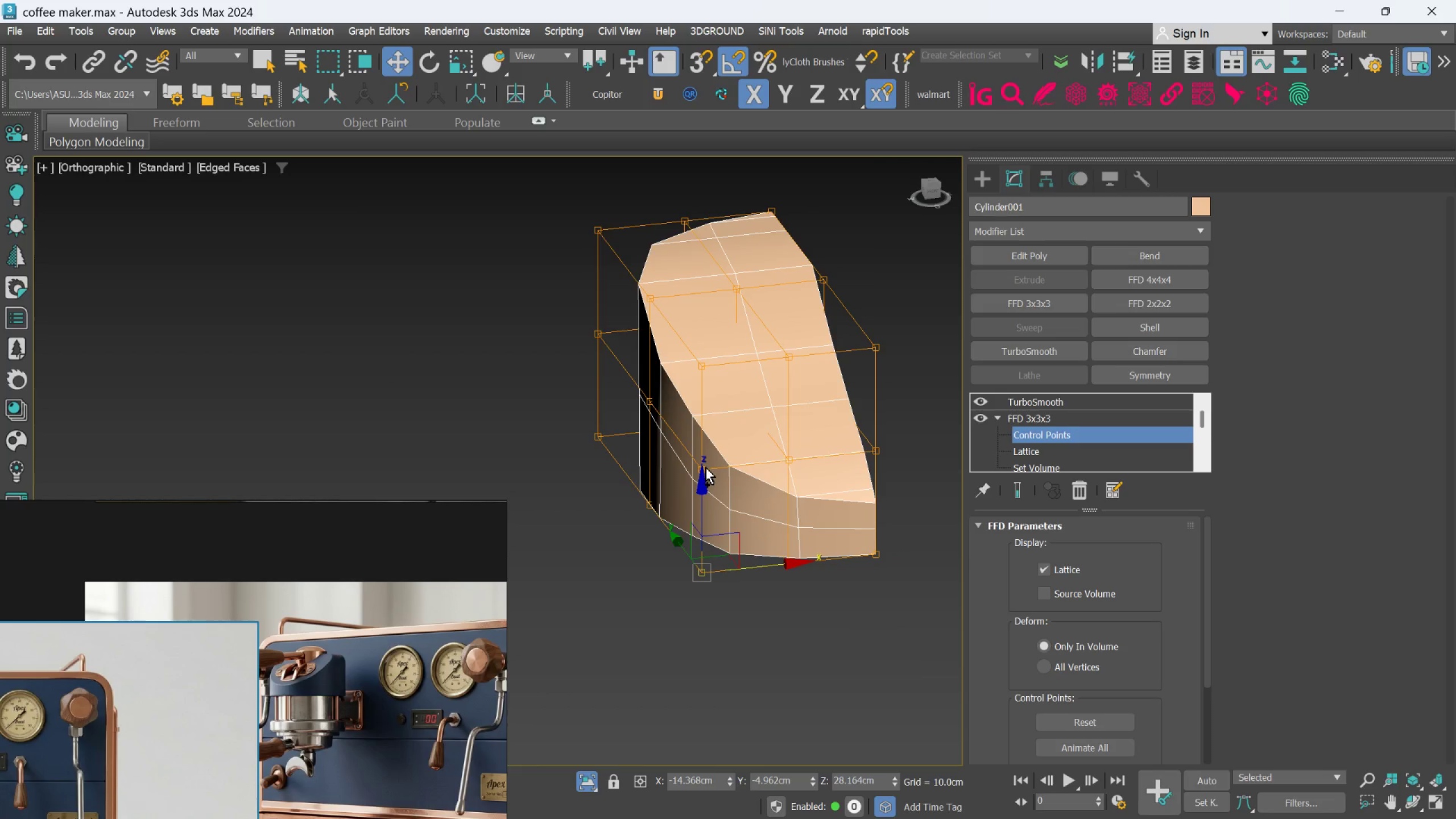 
key(Control+ControlLeft)
 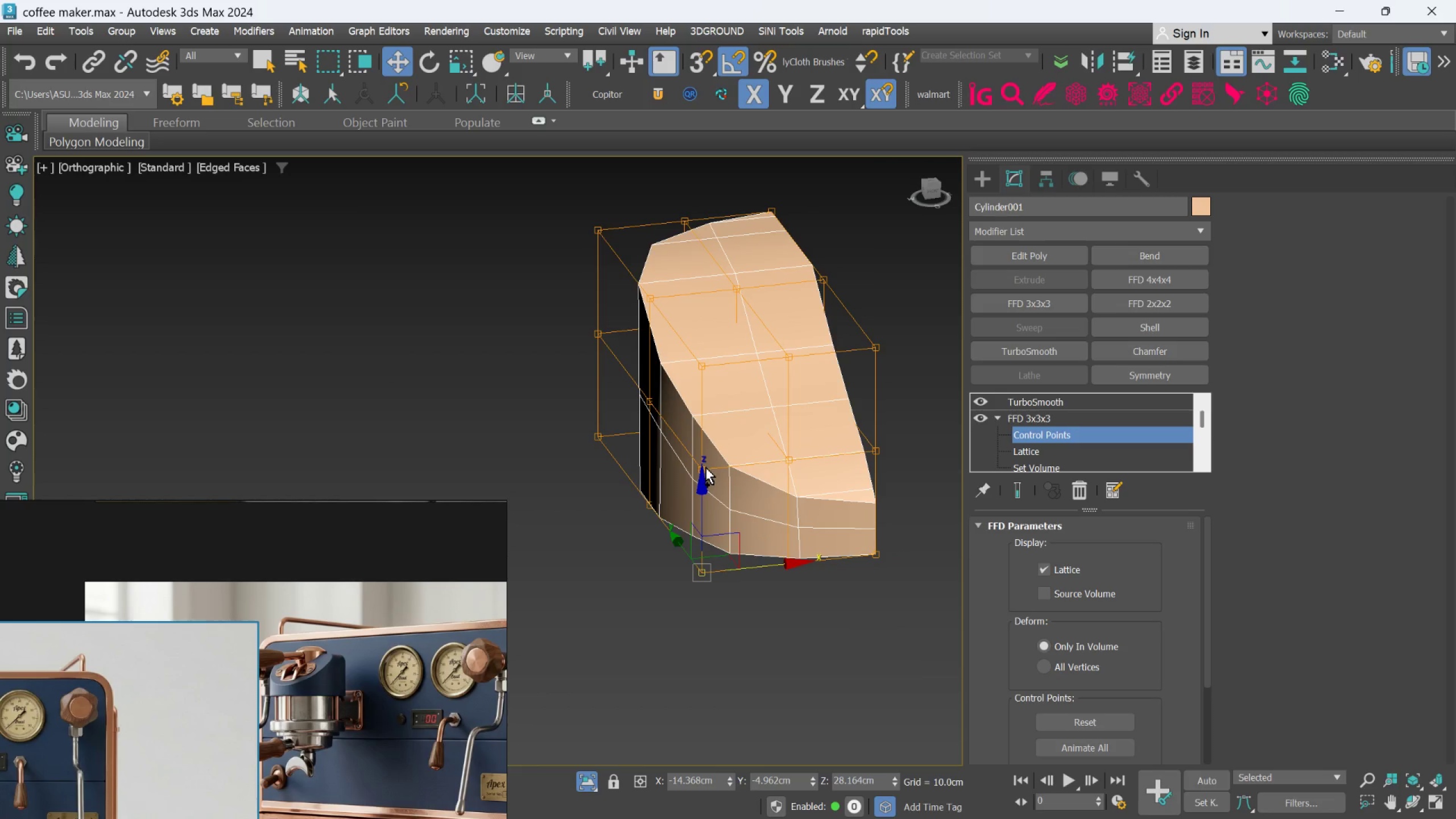 
key(Control+ControlLeft)
 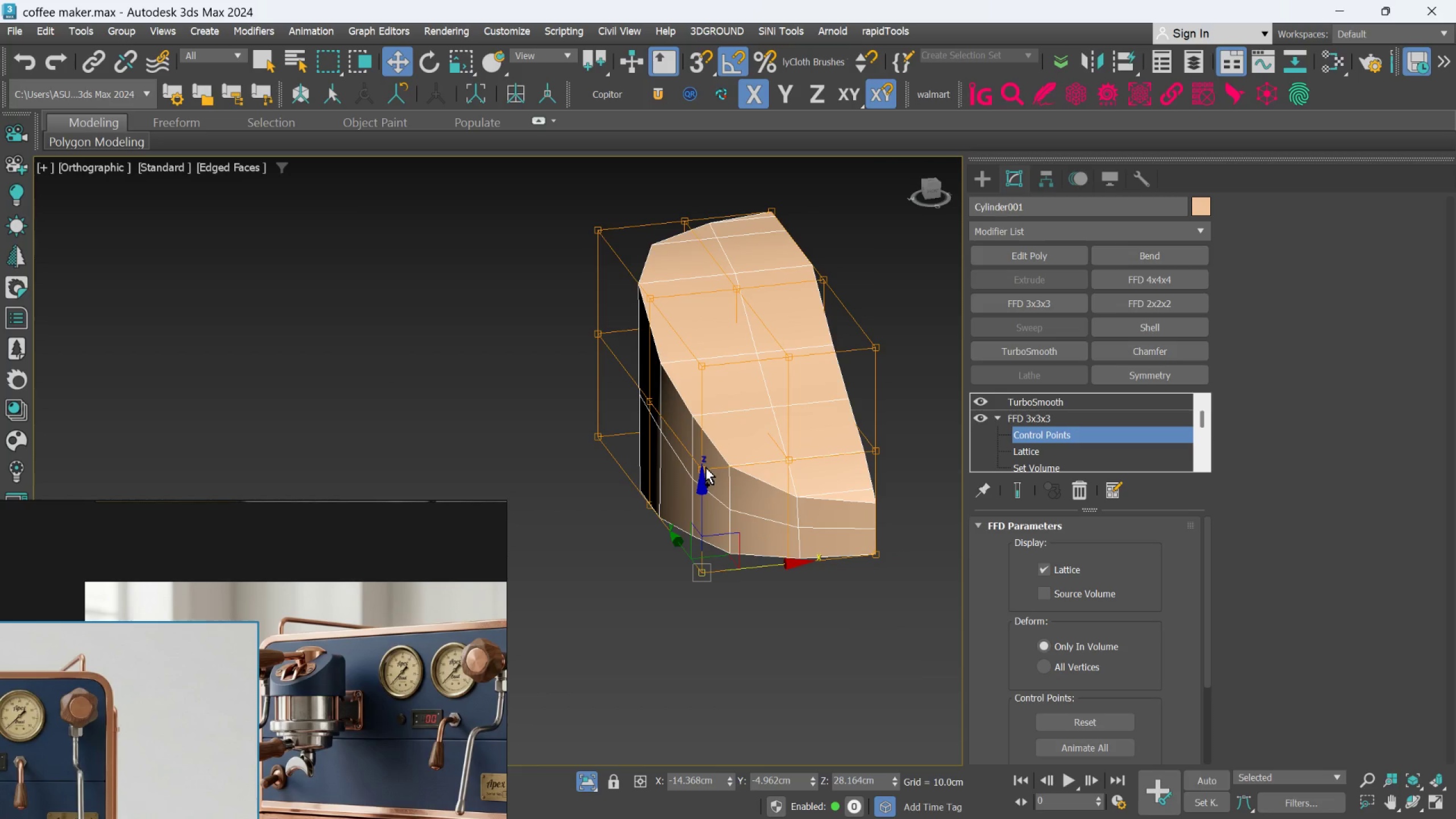 
key(Control+ControlLeft)
 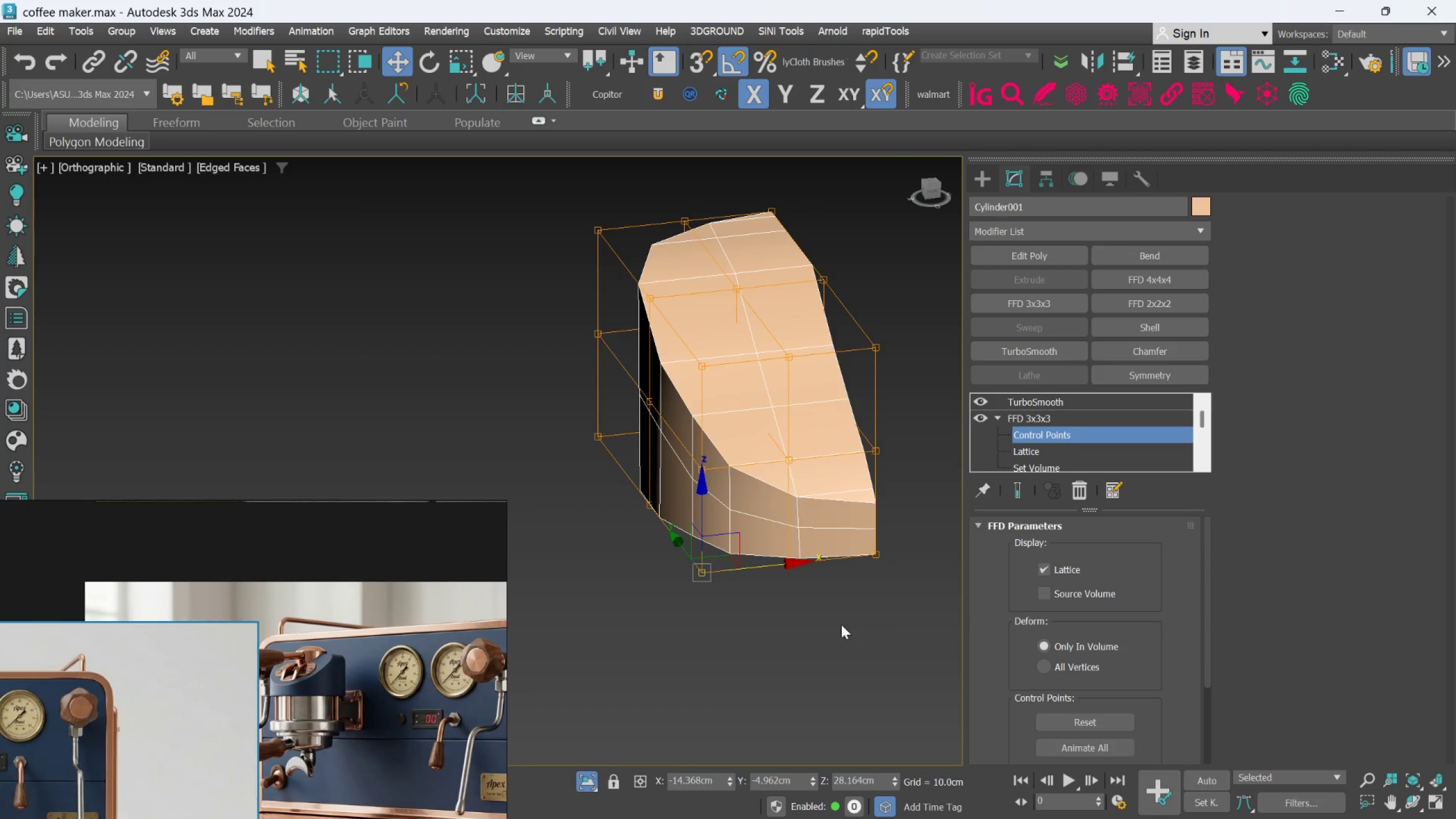 
left_click([813, 643])
 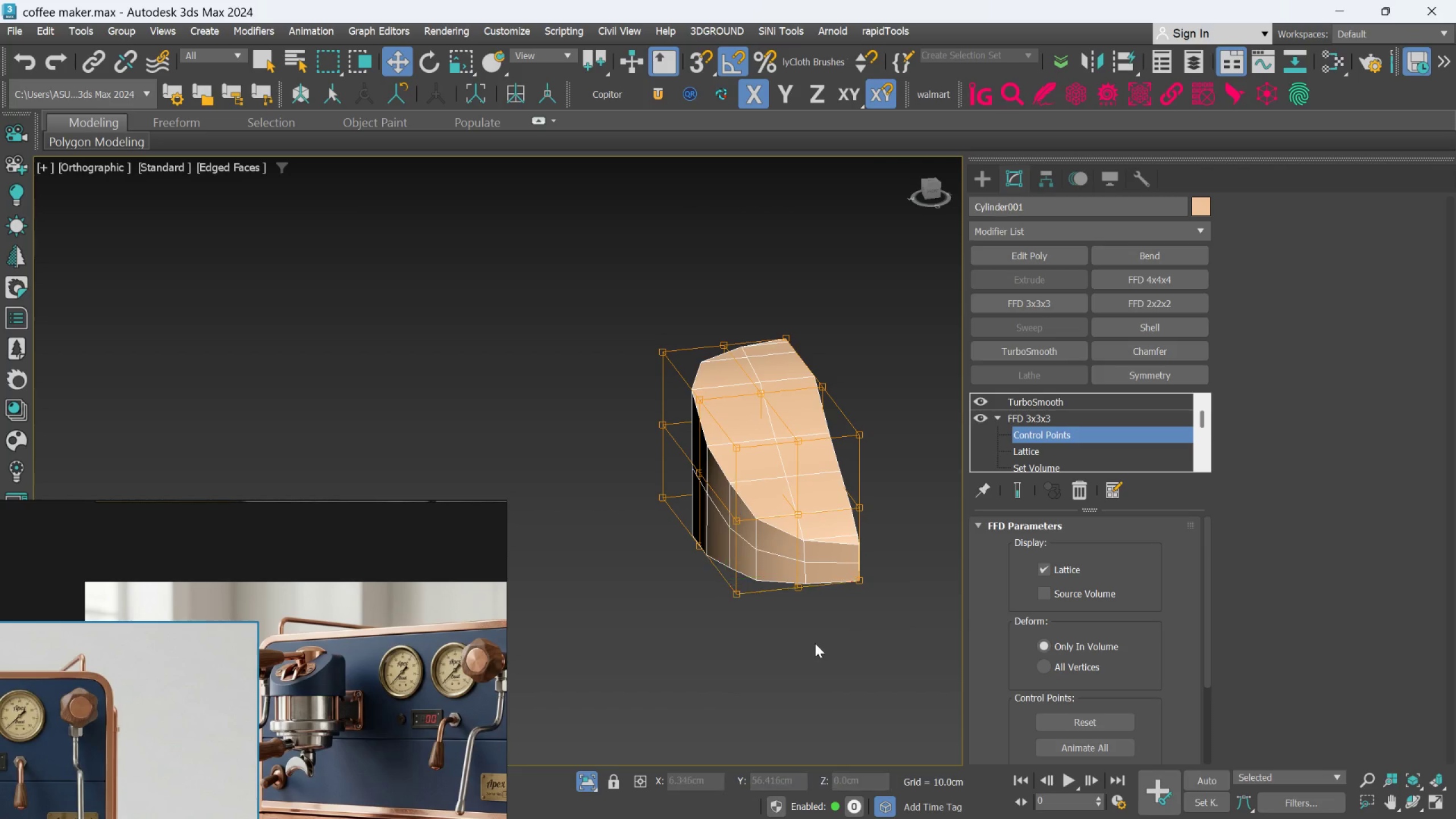 
scroll: coordinate [820, 645], scroll_direction: down, amount: 1.0
 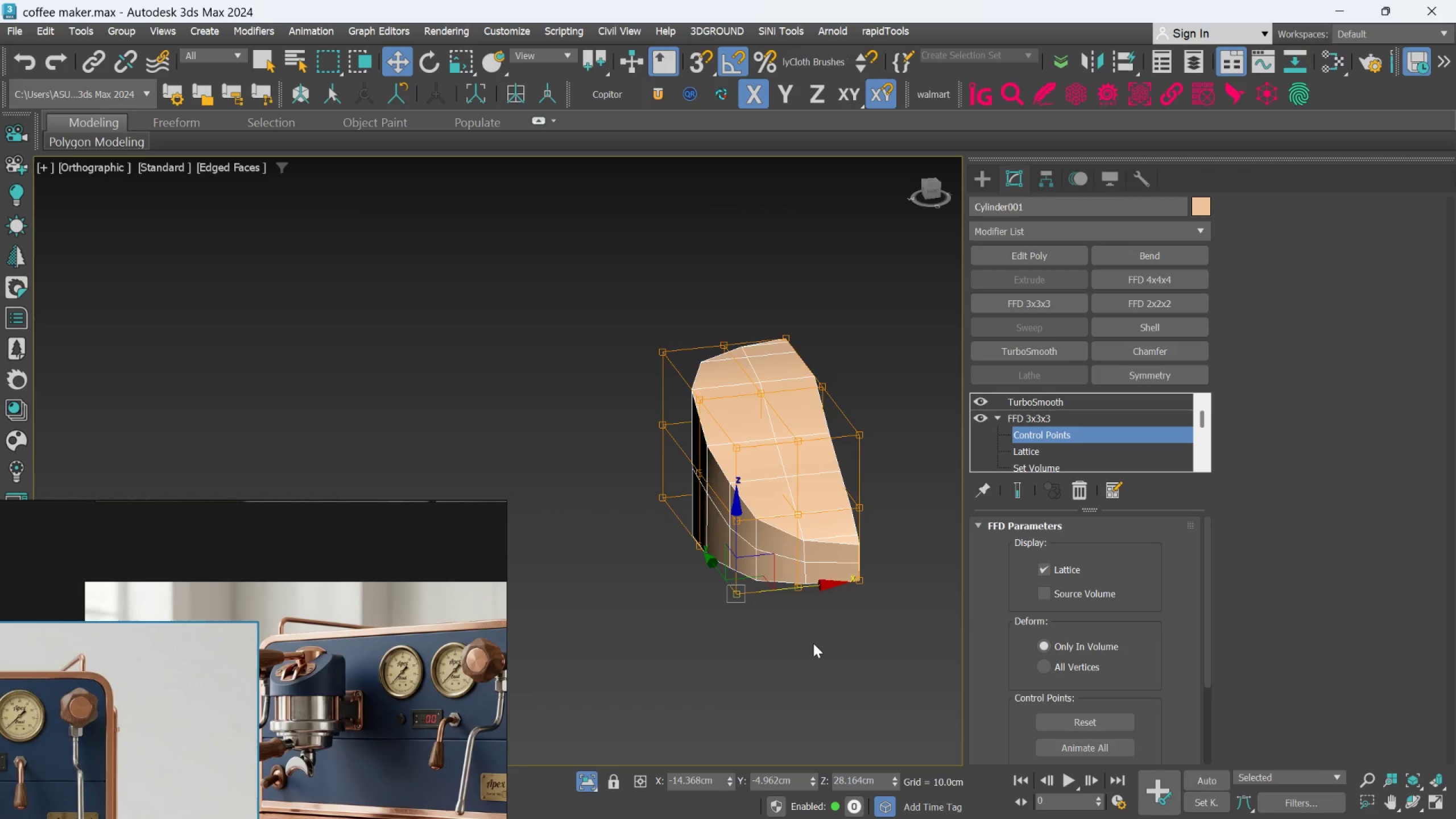 
left_click_drag(start_coordinate=[816, 643], to_coordinate=[729, 440])
 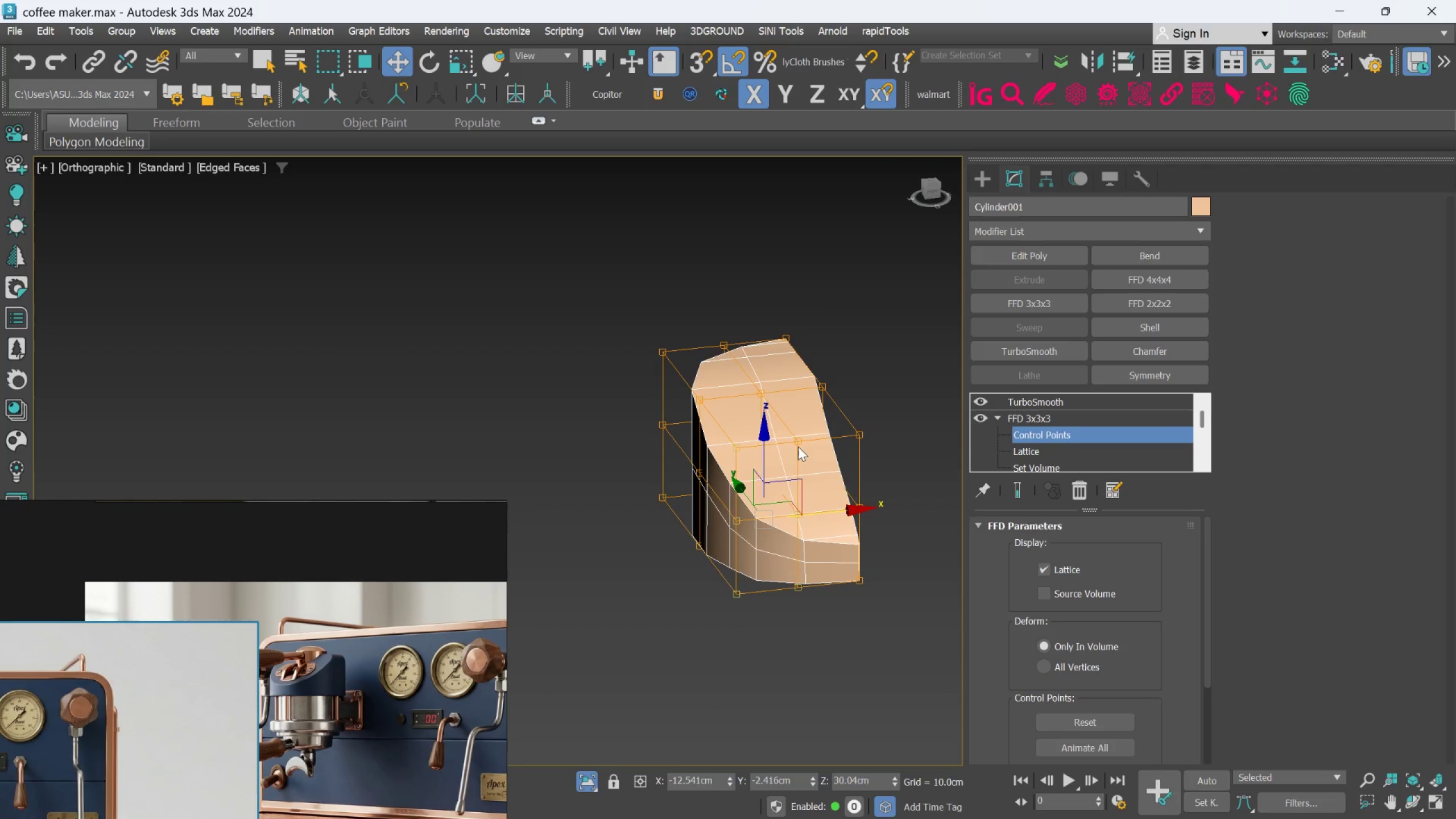 
hold_key(key=ControlLeft, duration=0.91)
left_click([794, 436])
 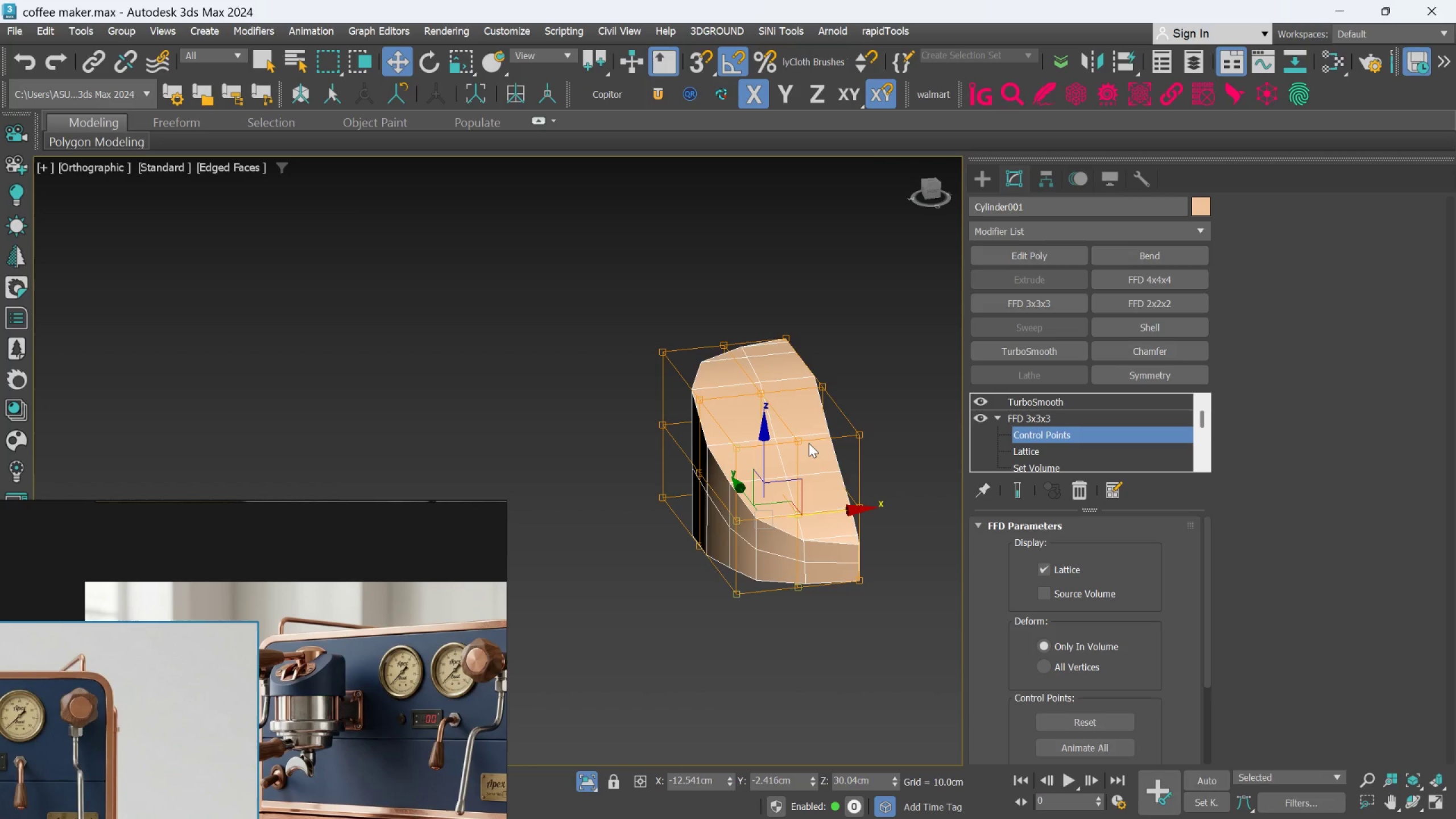 
hold_key(key=ControlLeft, duration=0.74)
left_click([798, 440])
 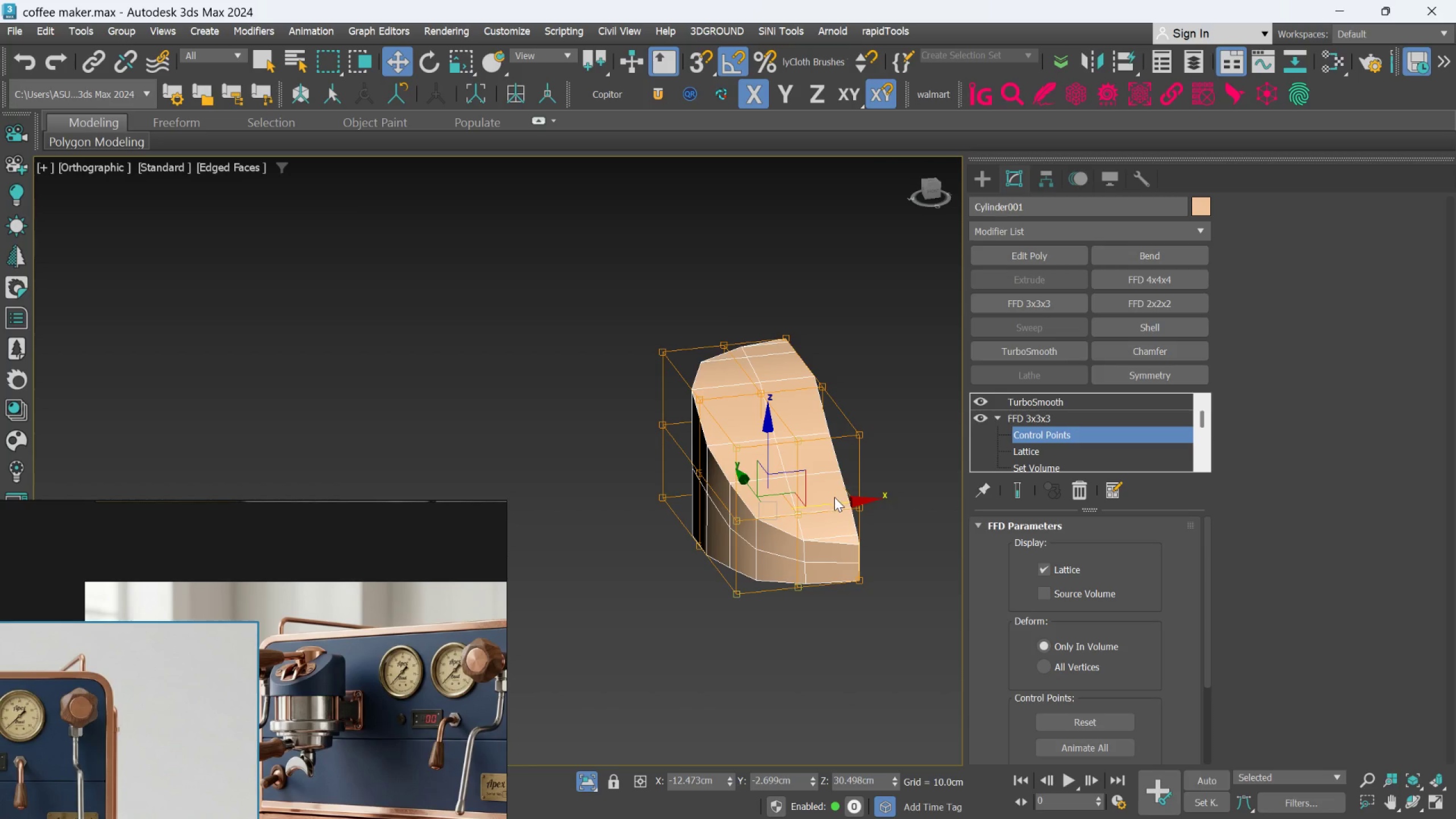 
left_click_drag(start_coordinate=[834, 498], to_coordinate=[841, 498])
 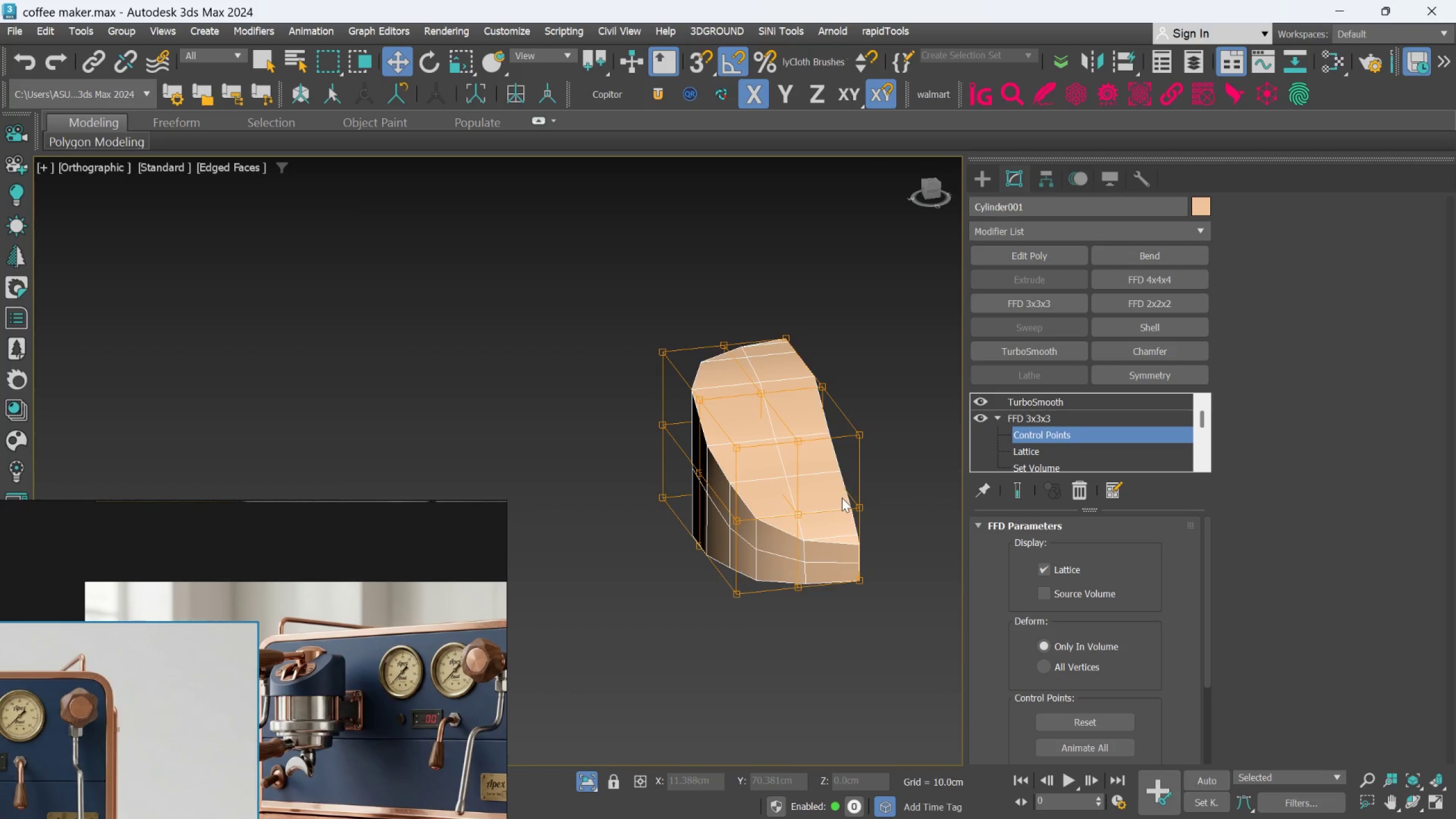 
key(Control+Z)
 